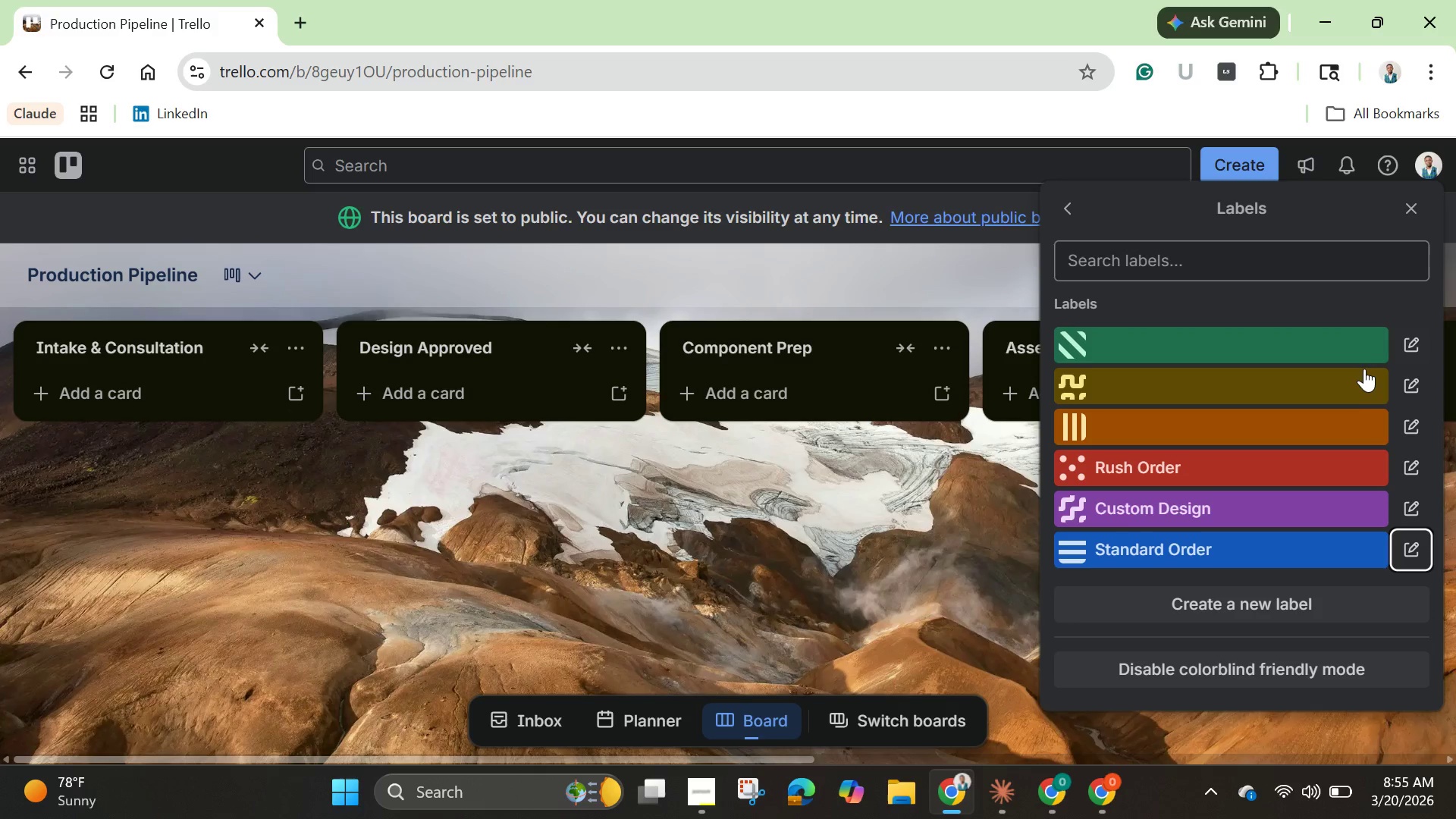 
wait(5.53)
 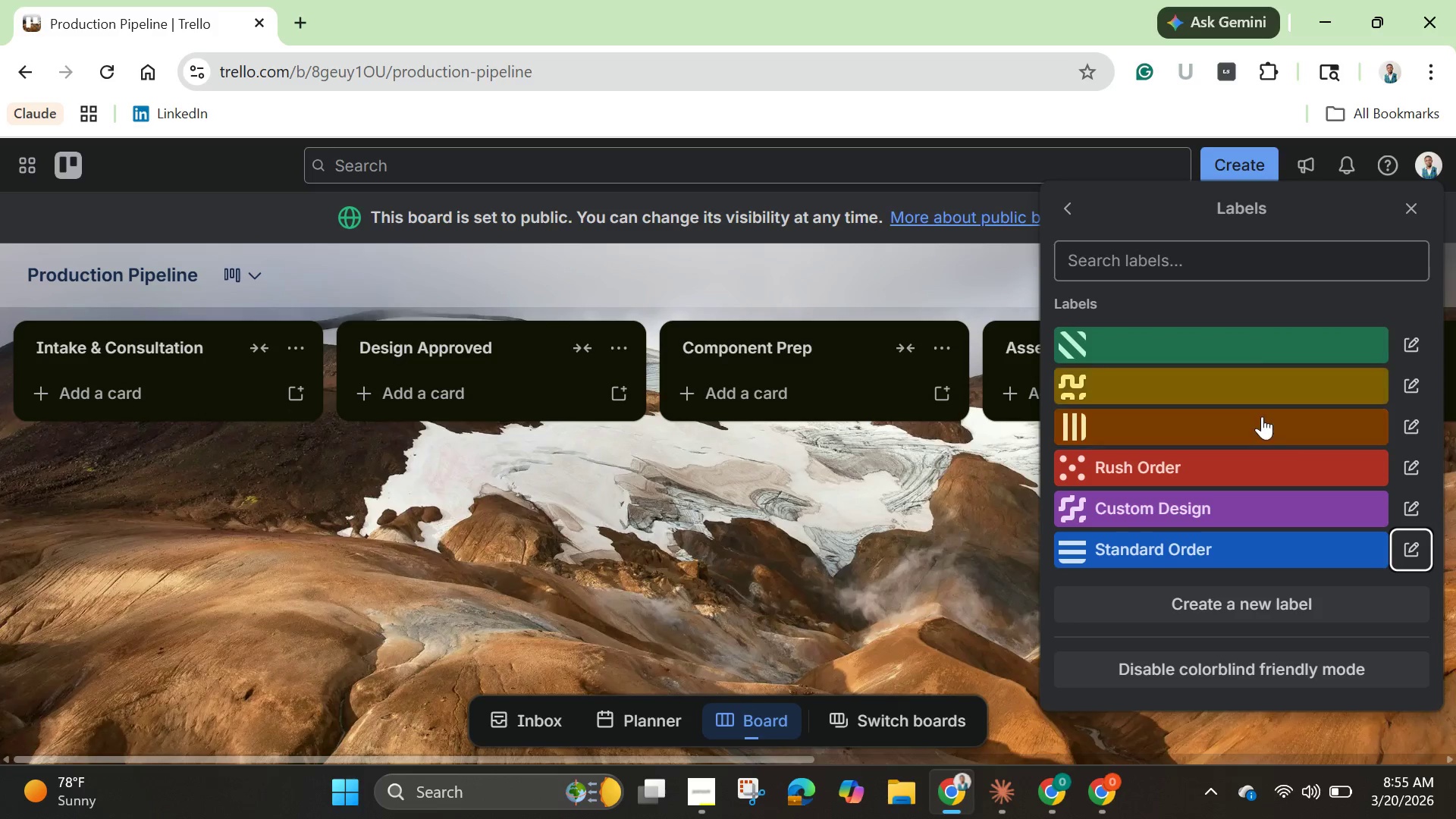 
left_click([1405, 347])
 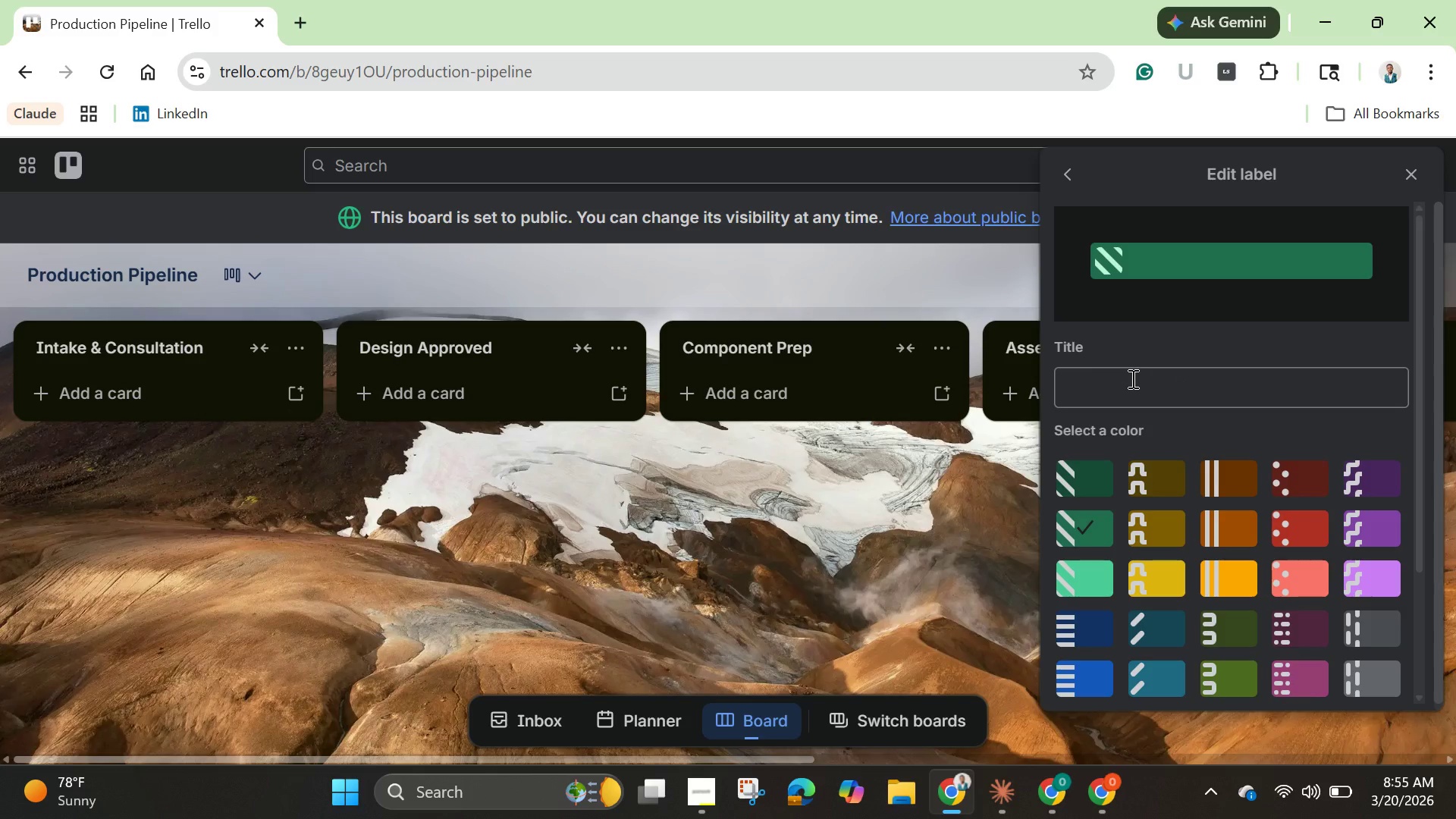 
left_click([1131, 378])
 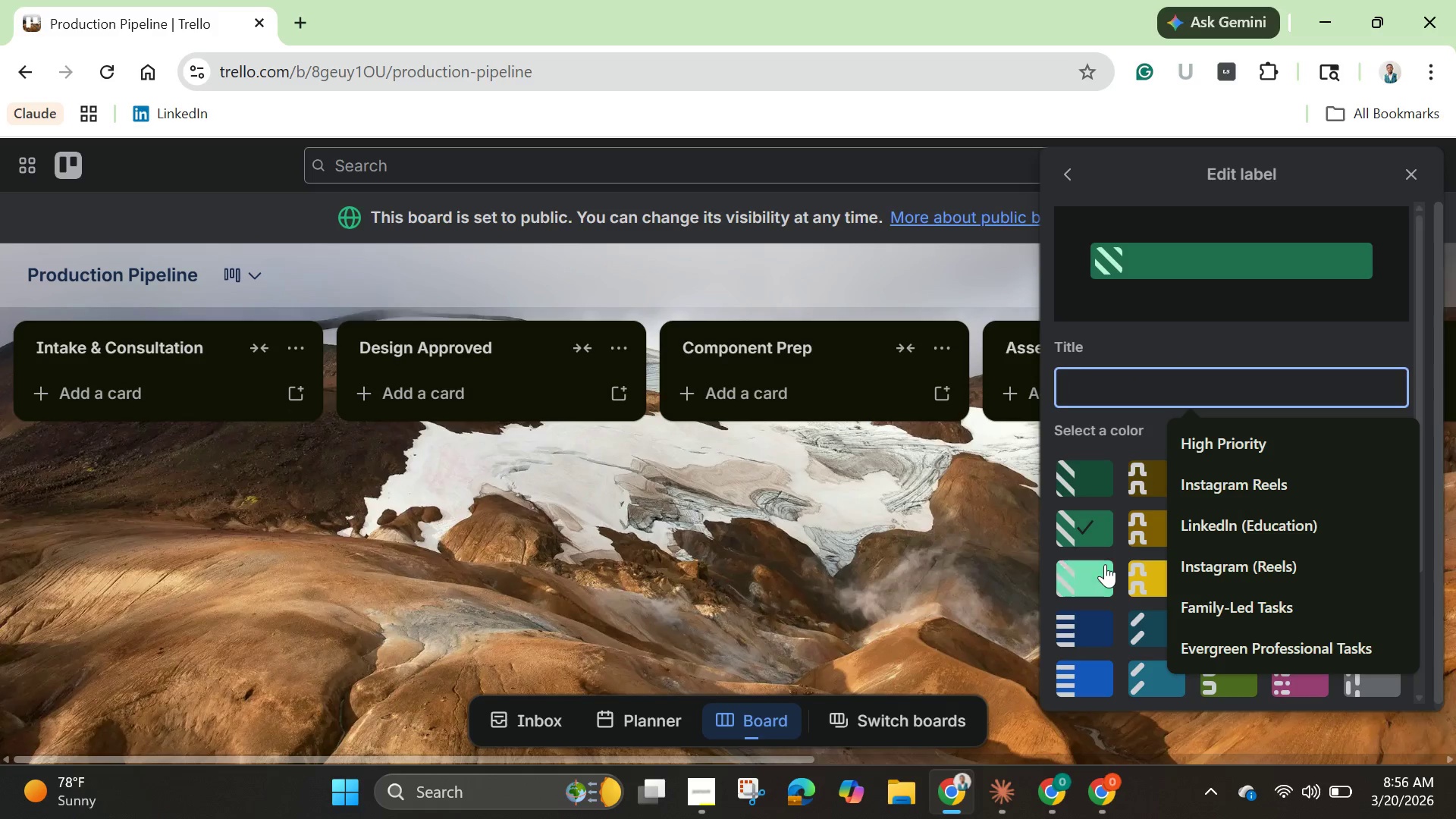 
left_click([1093, 570])
 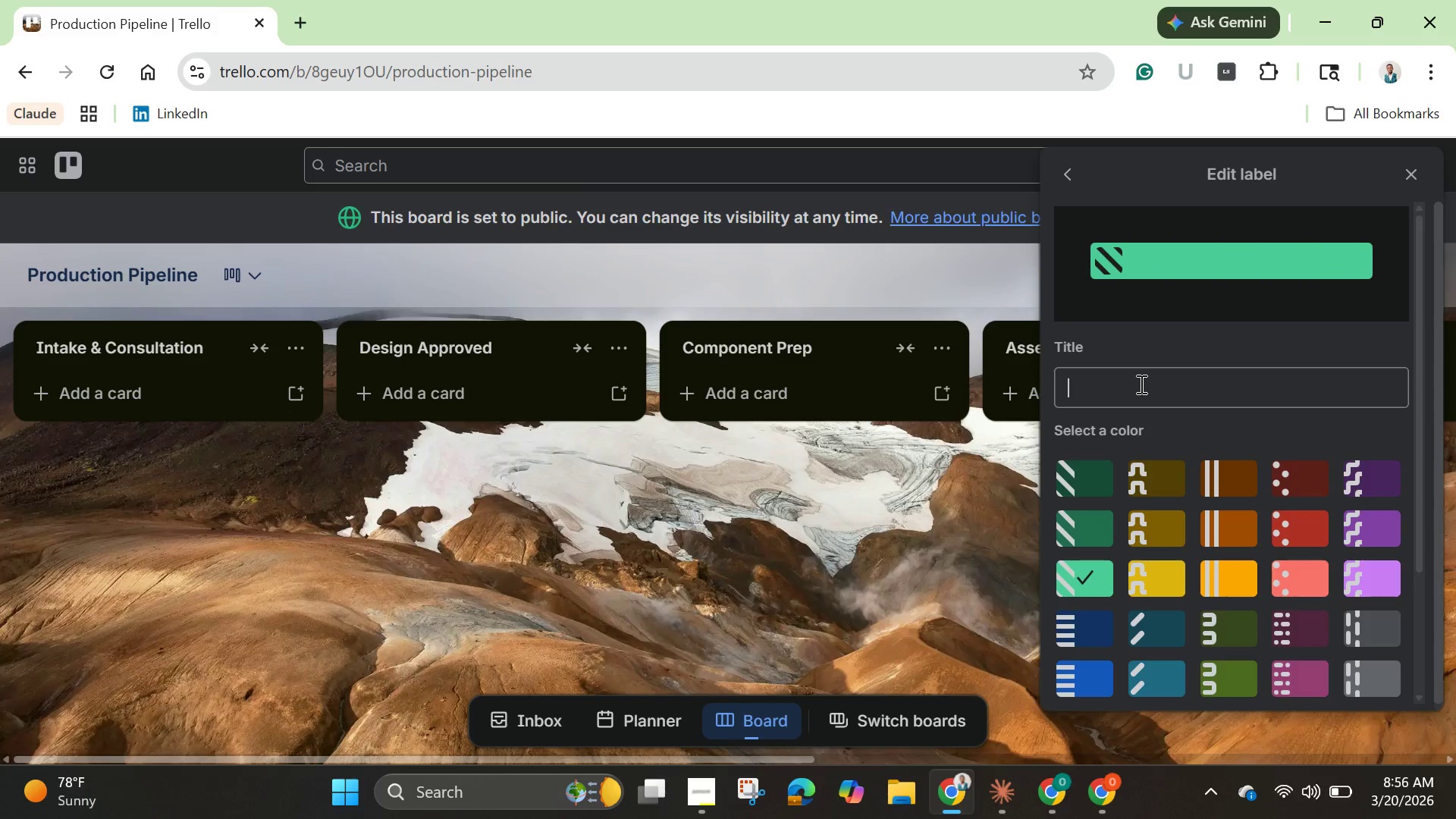 
left_click([1140, 384])
 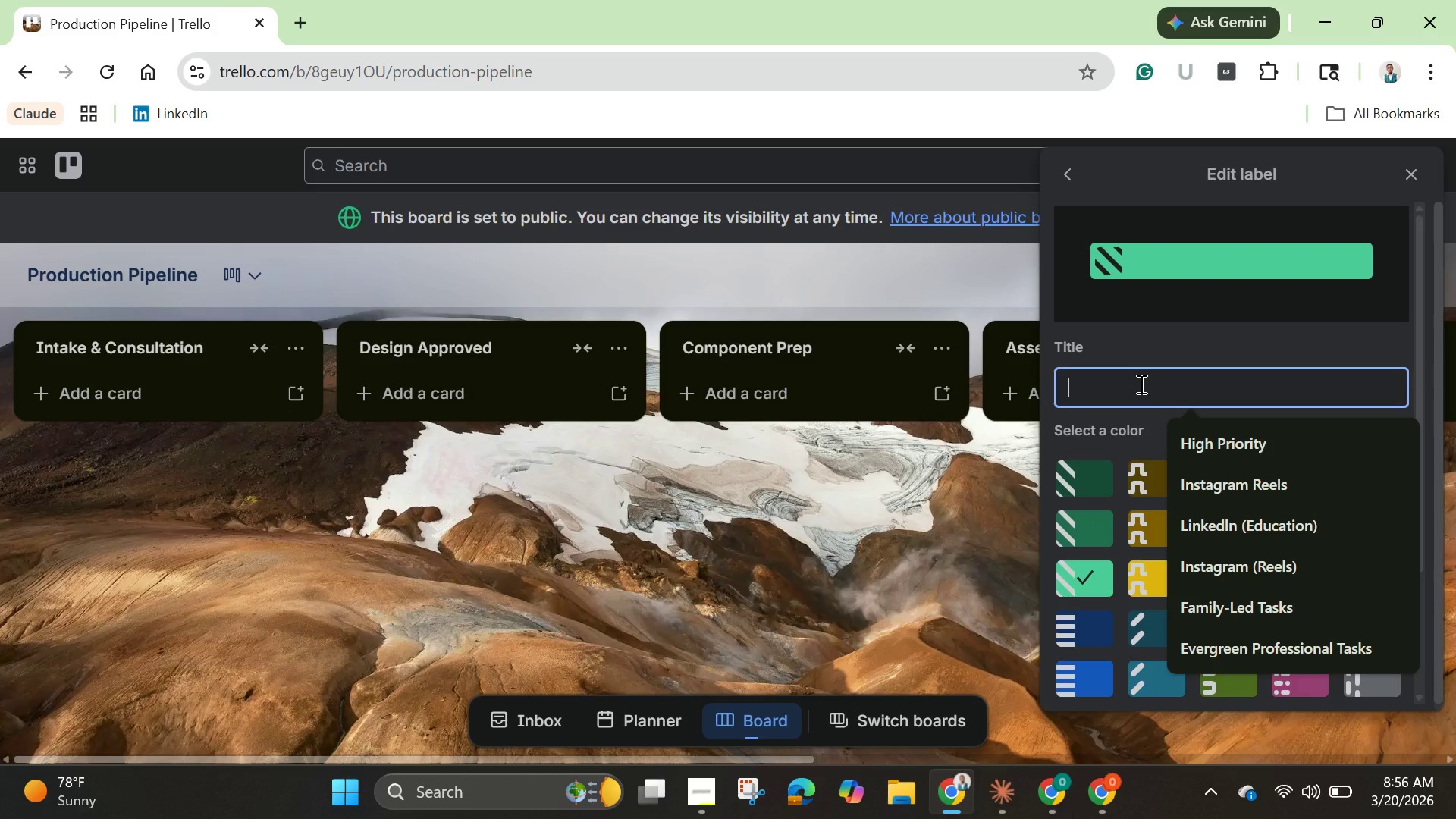 
type(Vegan)
 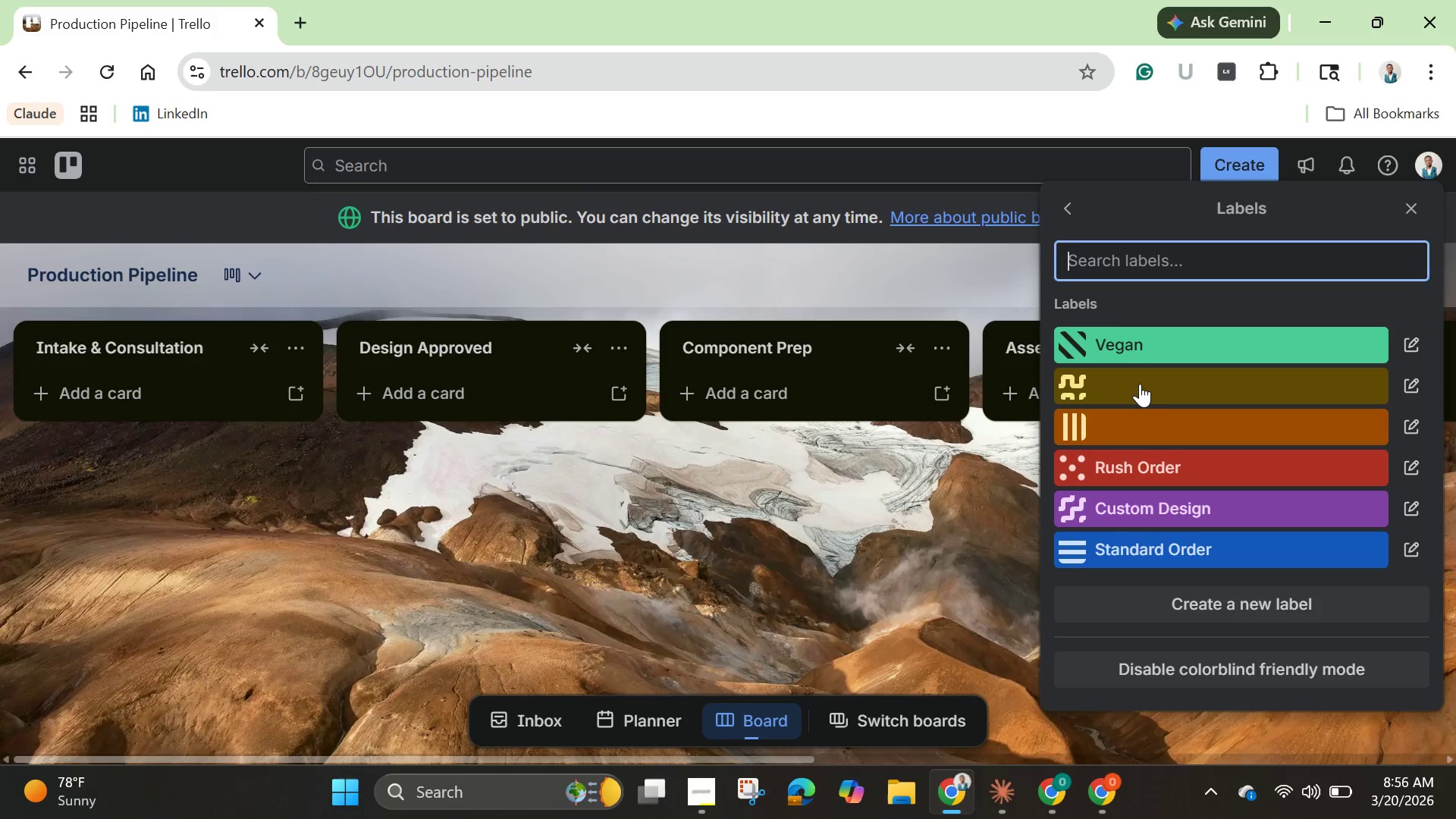 
key(Enter)
 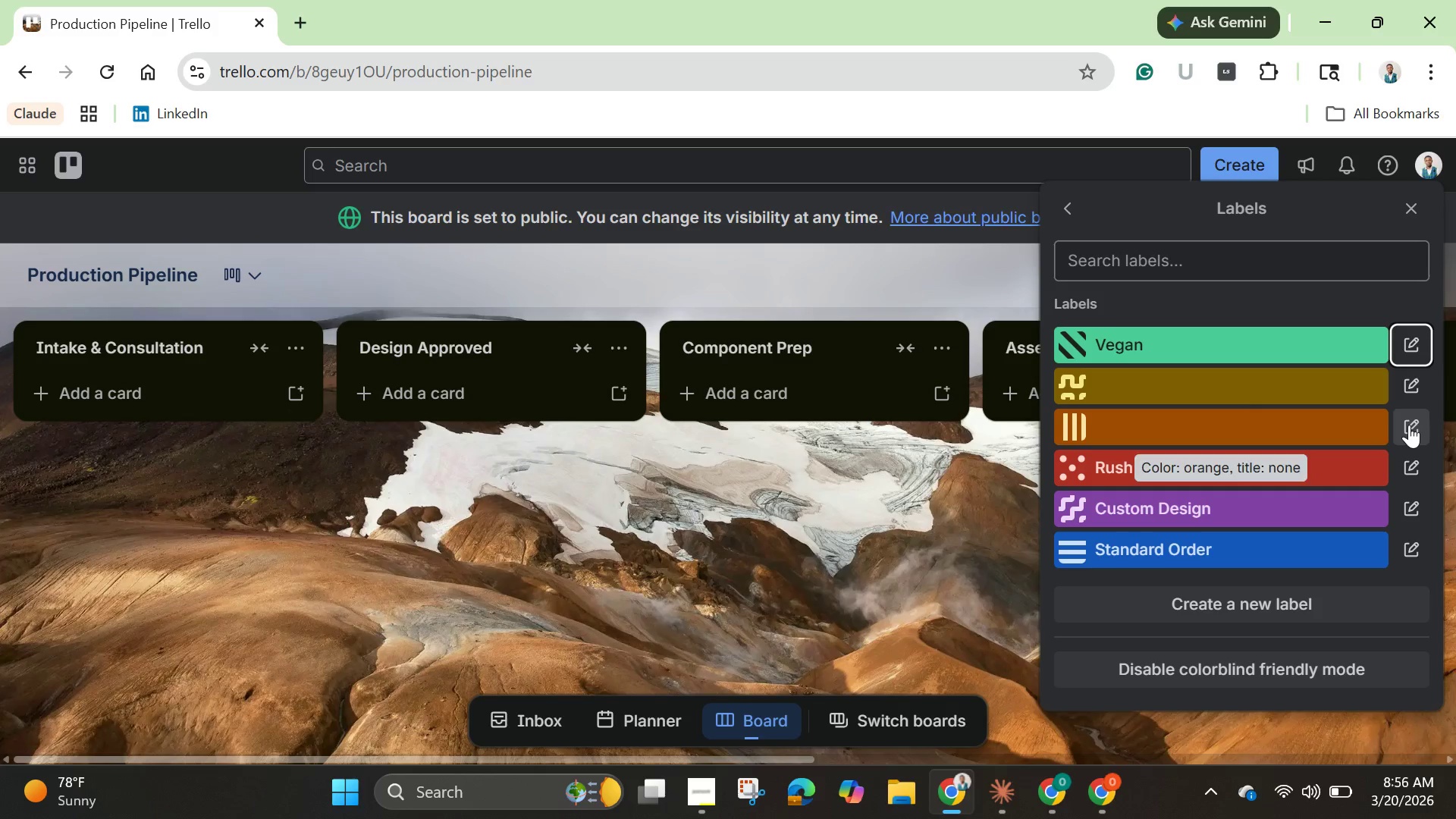 
wait(6.74)
 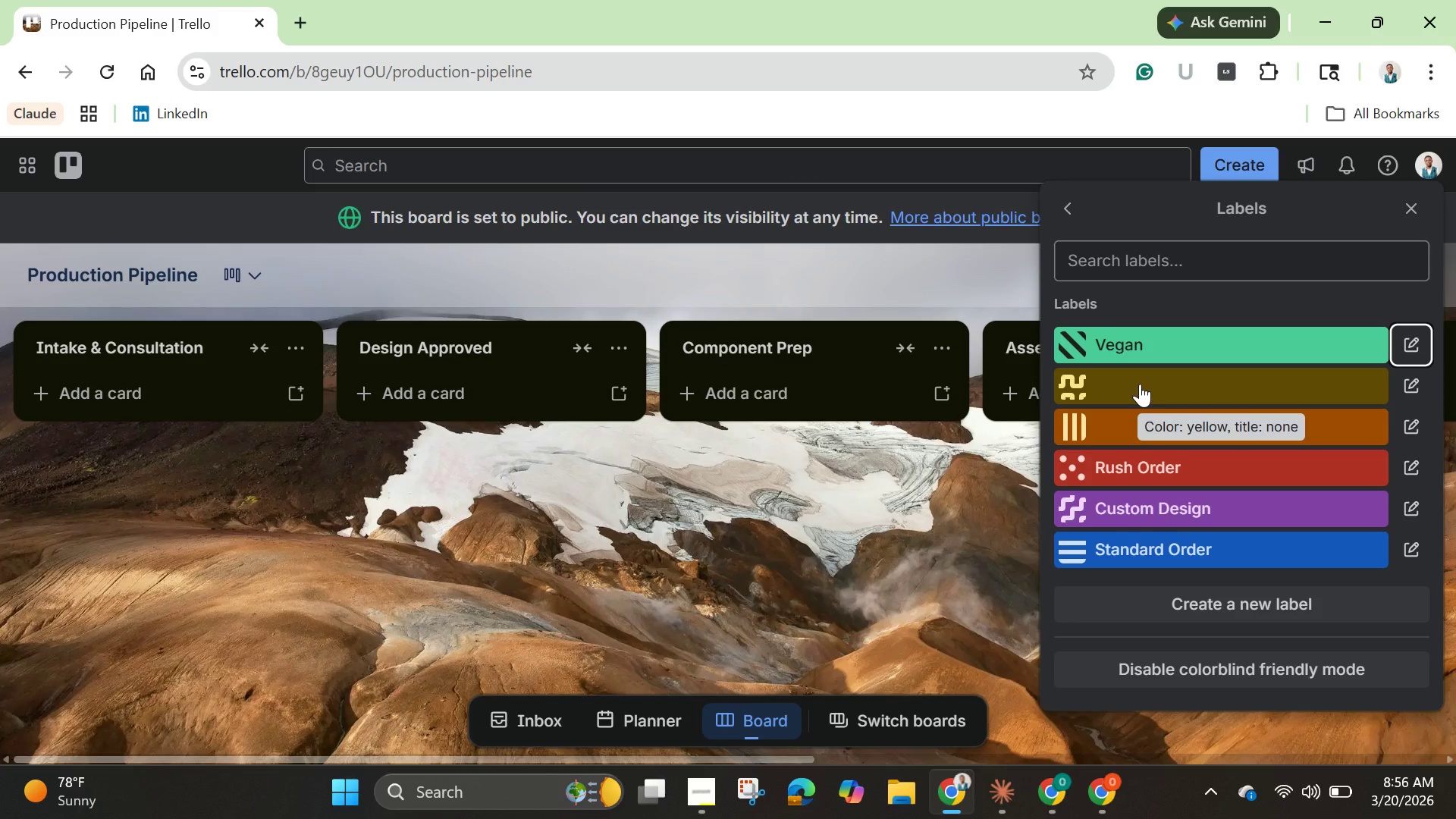 
mouse_move([1203, 584])
 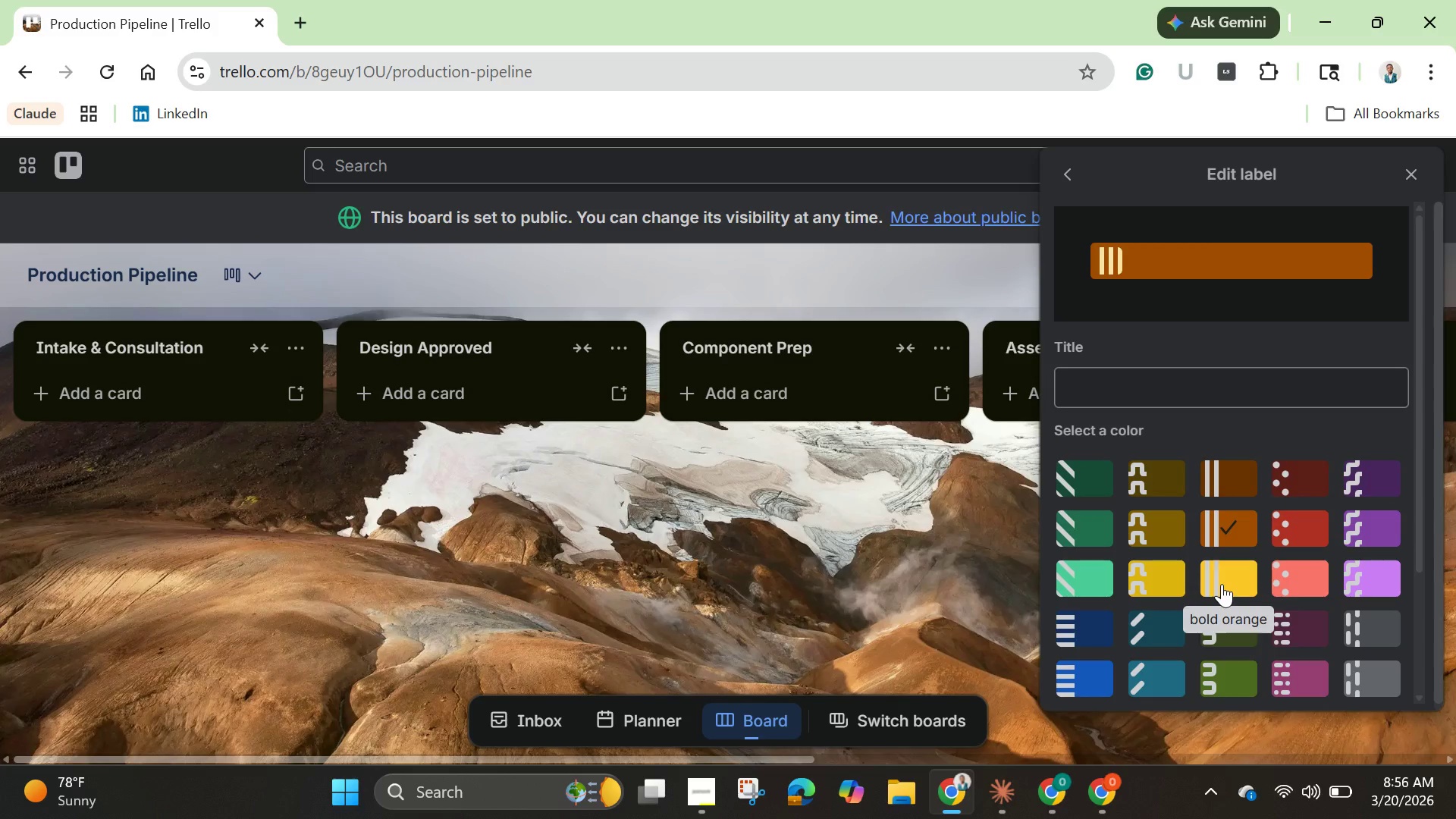 
left_click([1222, 584])
 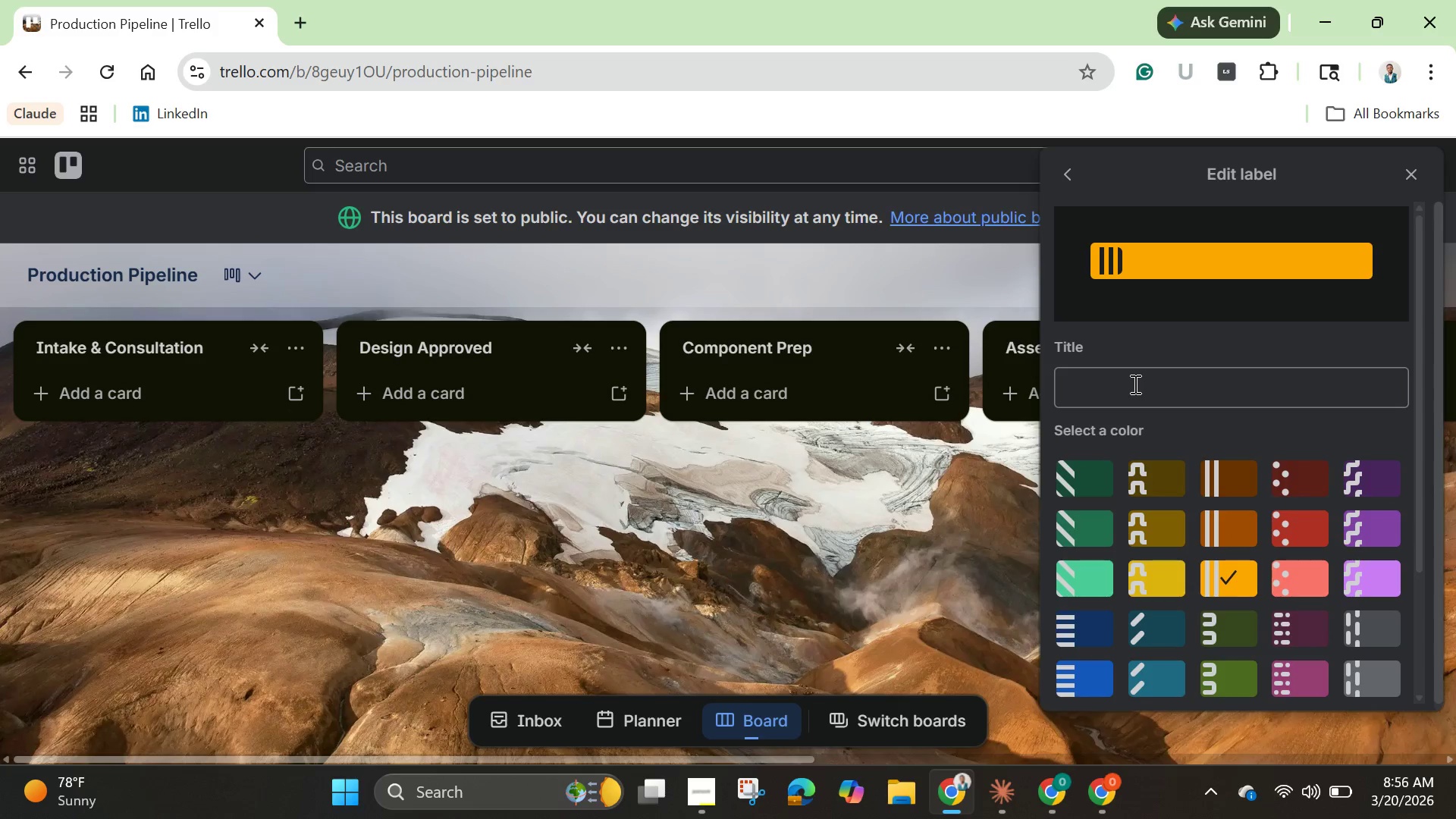 
left_click([1134, 384])
 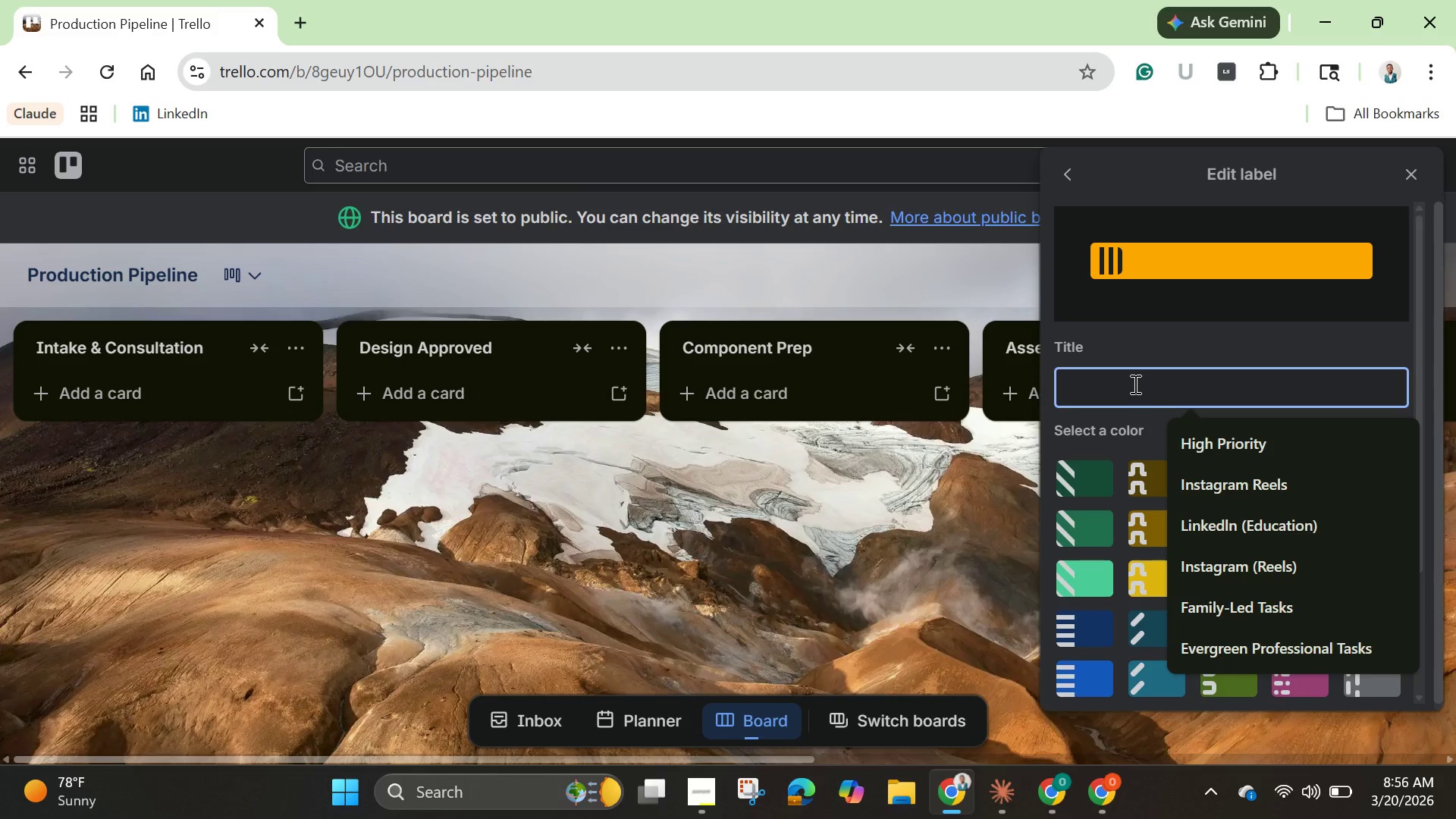 
type(Gluten Free)
 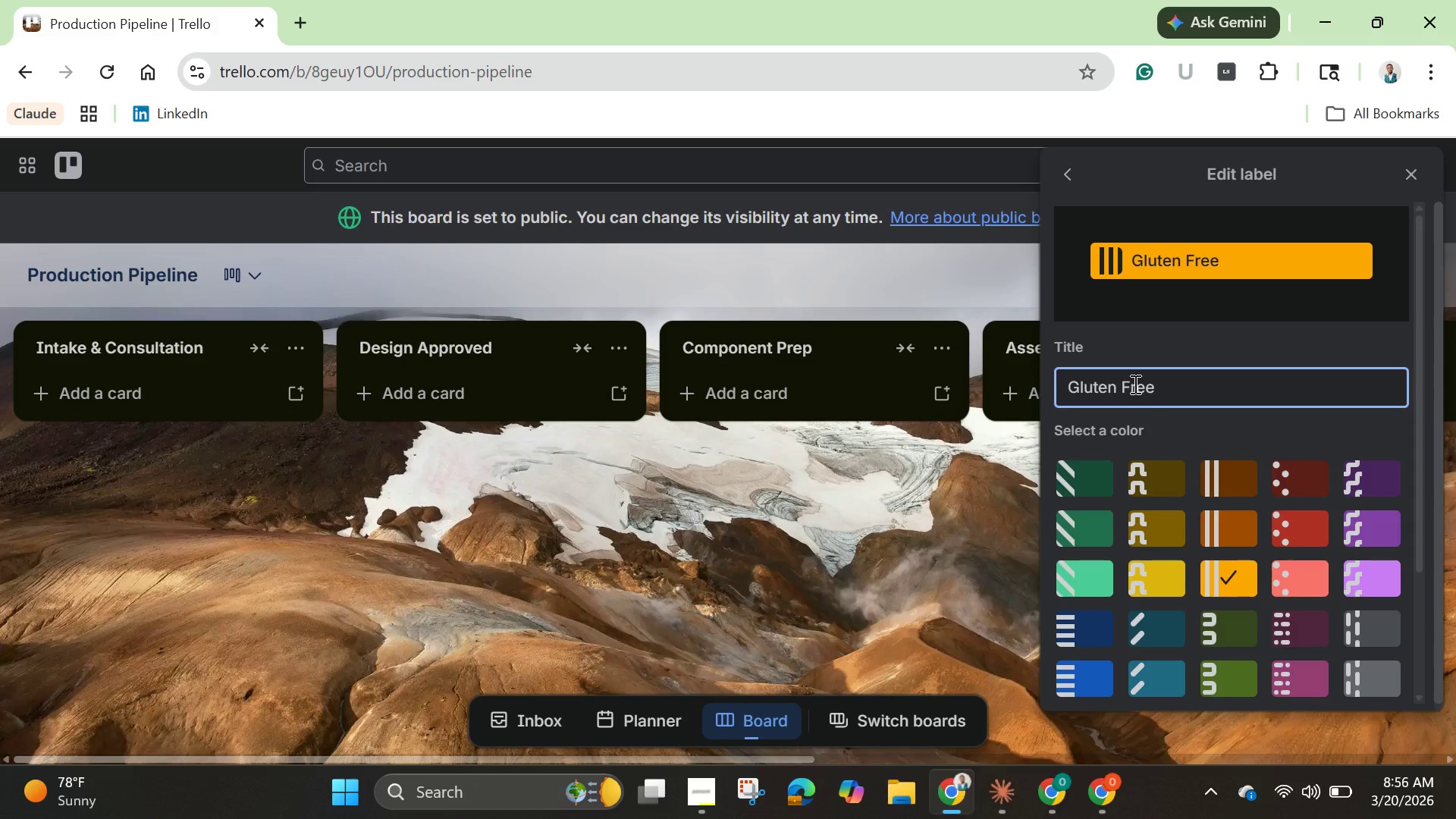 
key(Enter)
 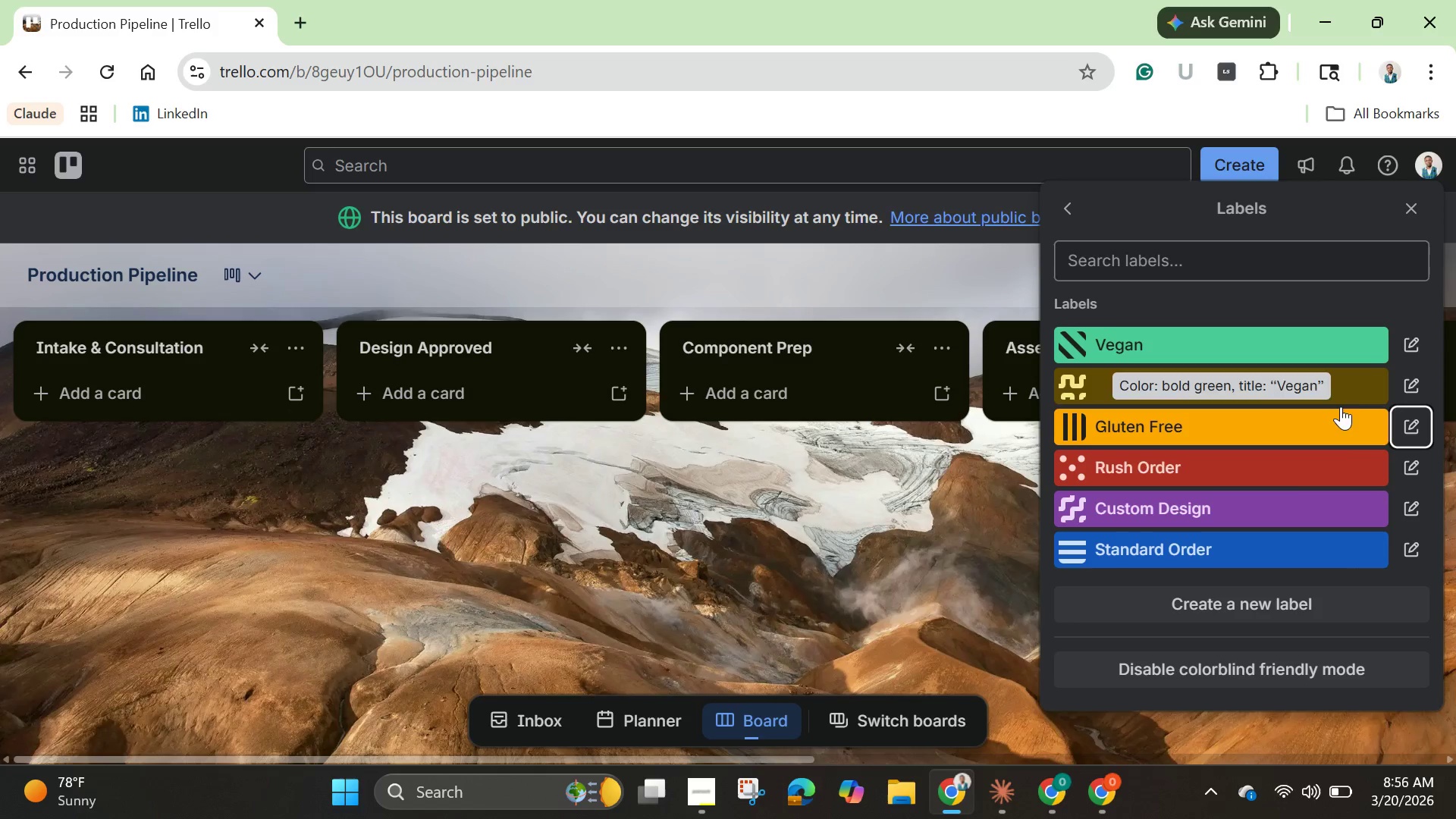 
wait(5.77)
 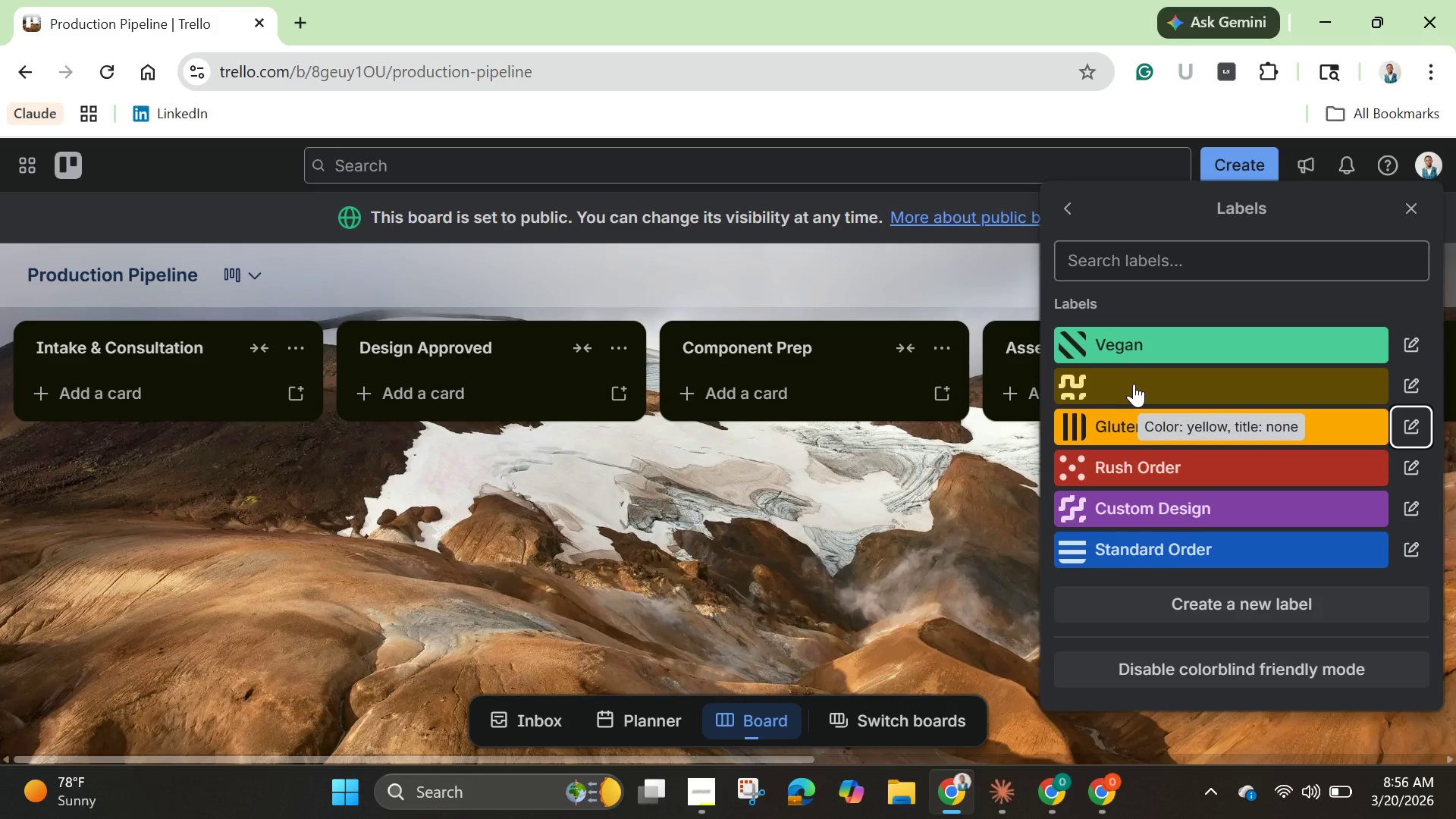 
left_click([1414, 379])
 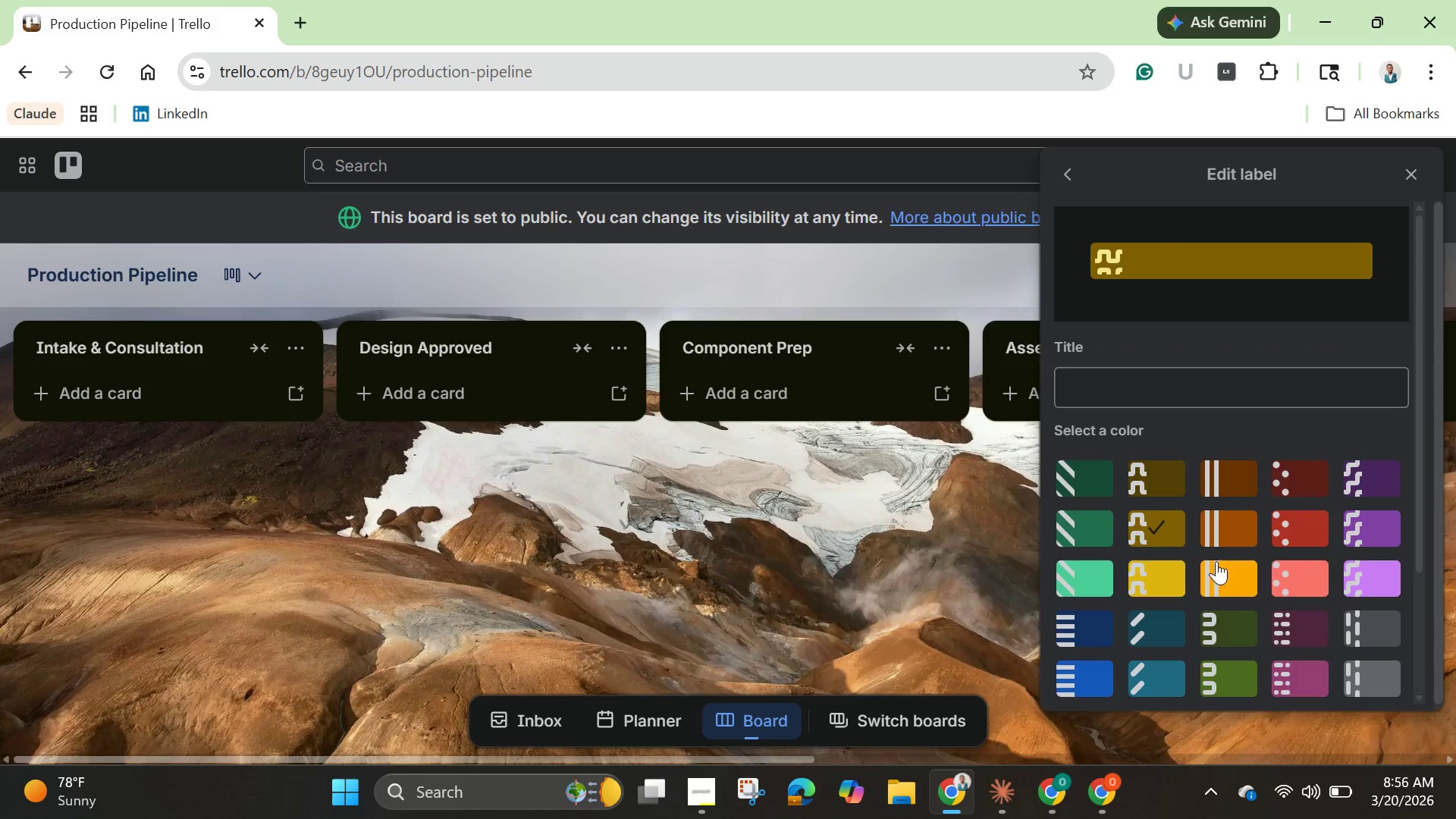 
mouse_move([1155, 573])
 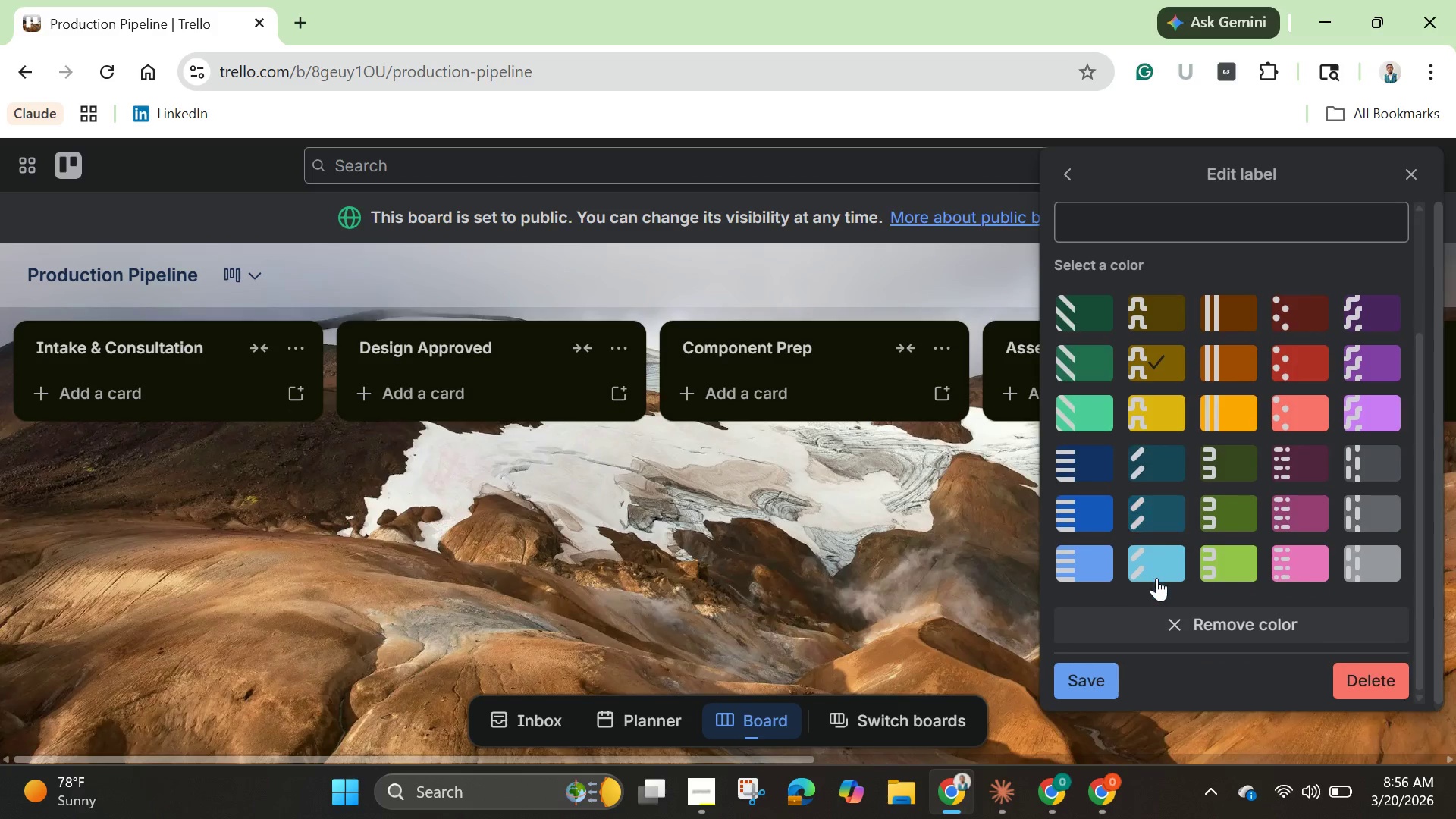 
scroll: coordinate [1156, 578], scroll_direction: down, amount: 3.0
 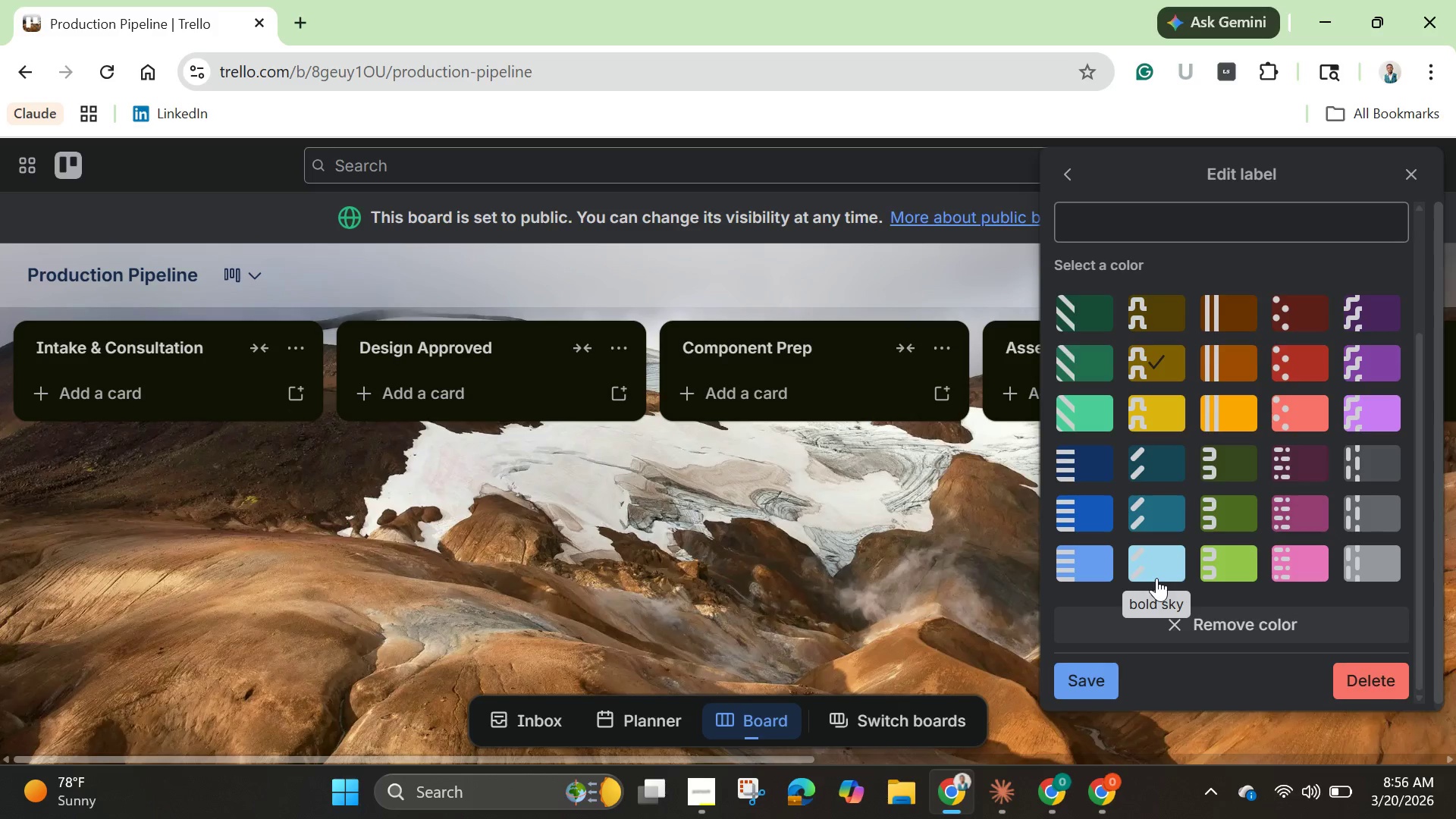 
scroll: coordinate [1156, 578], scroll_direction: up, amount: 1.0
 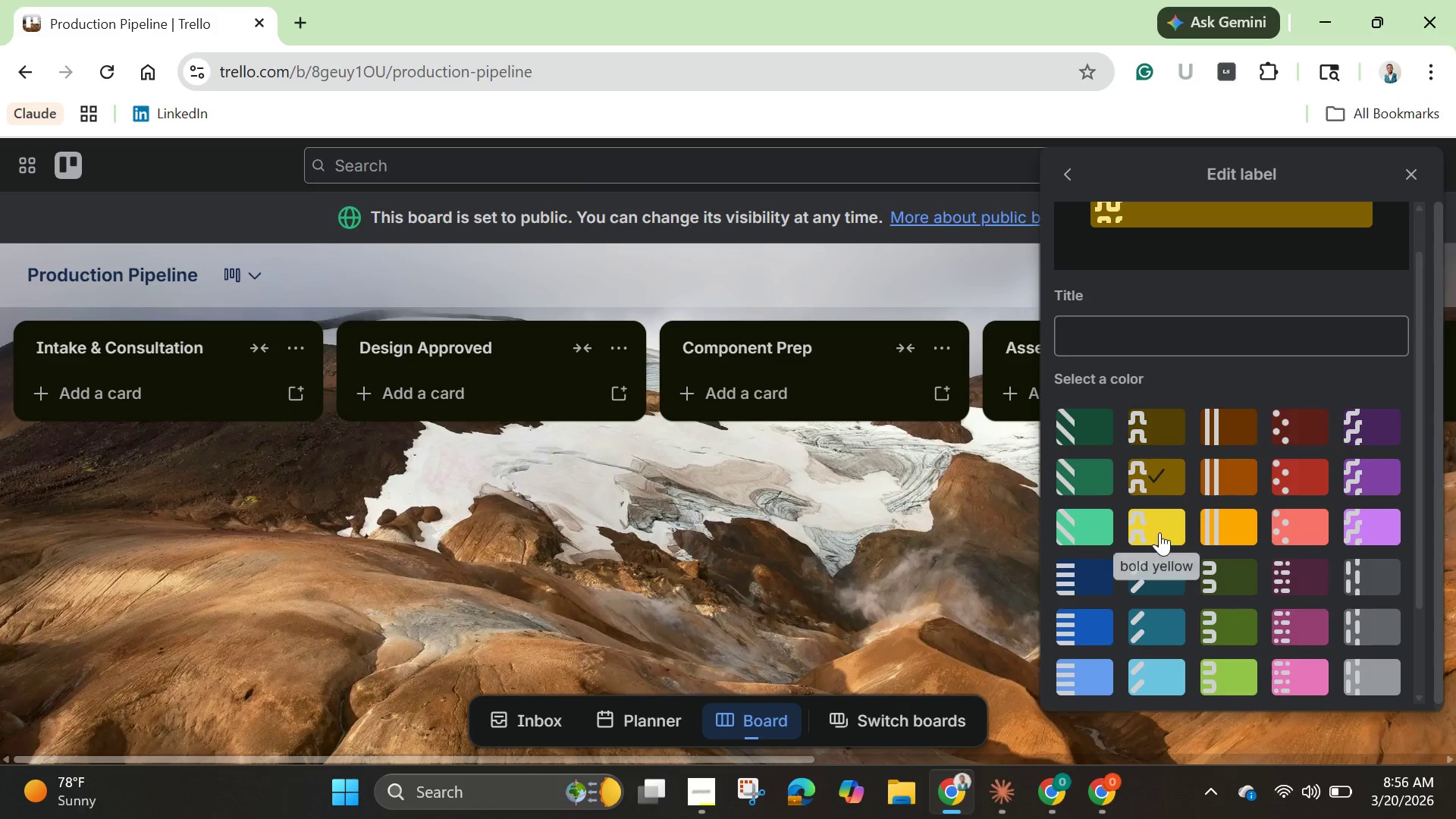 
left_click([1159, 532])
 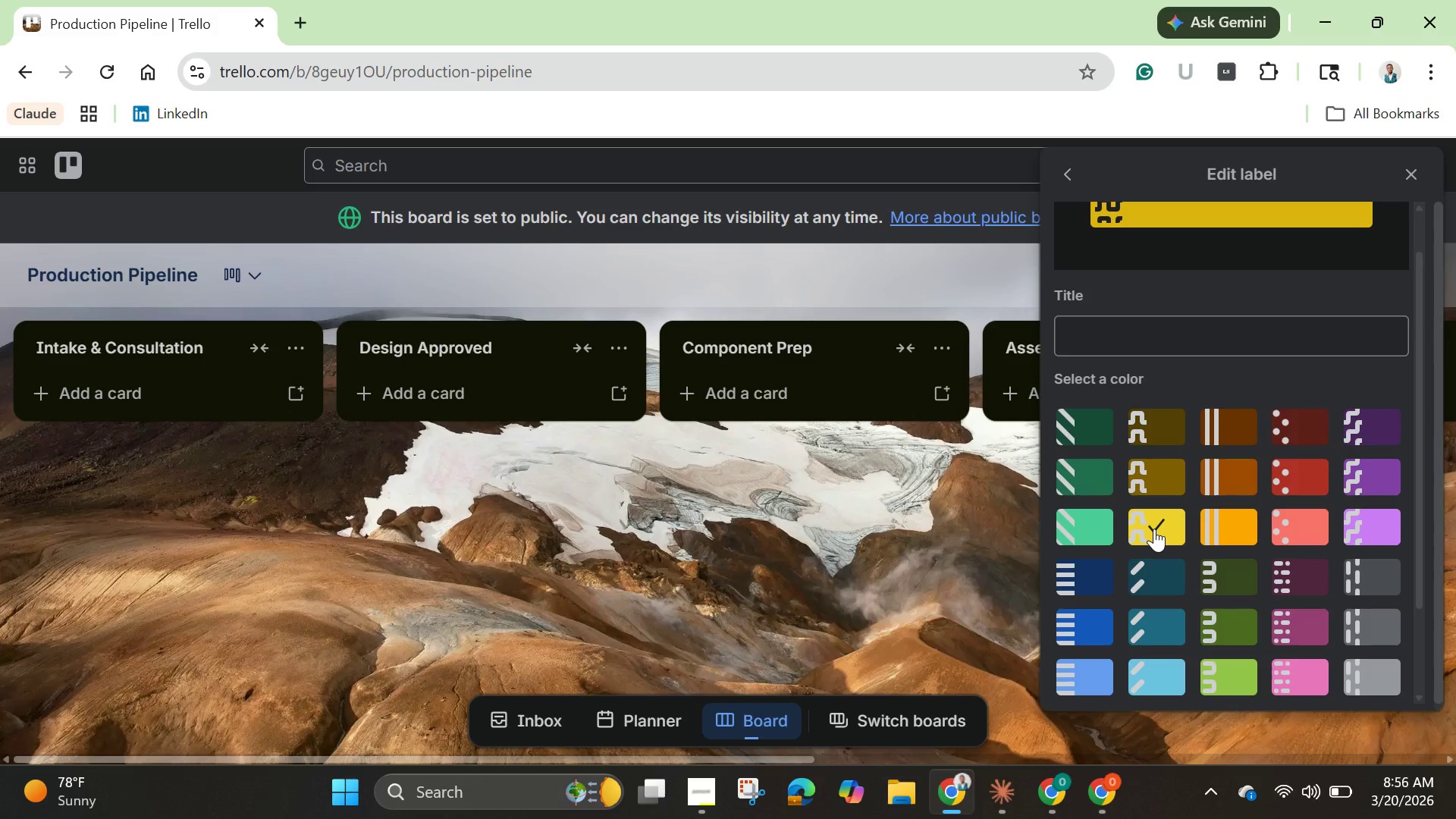 
double_click([1154, 529])
 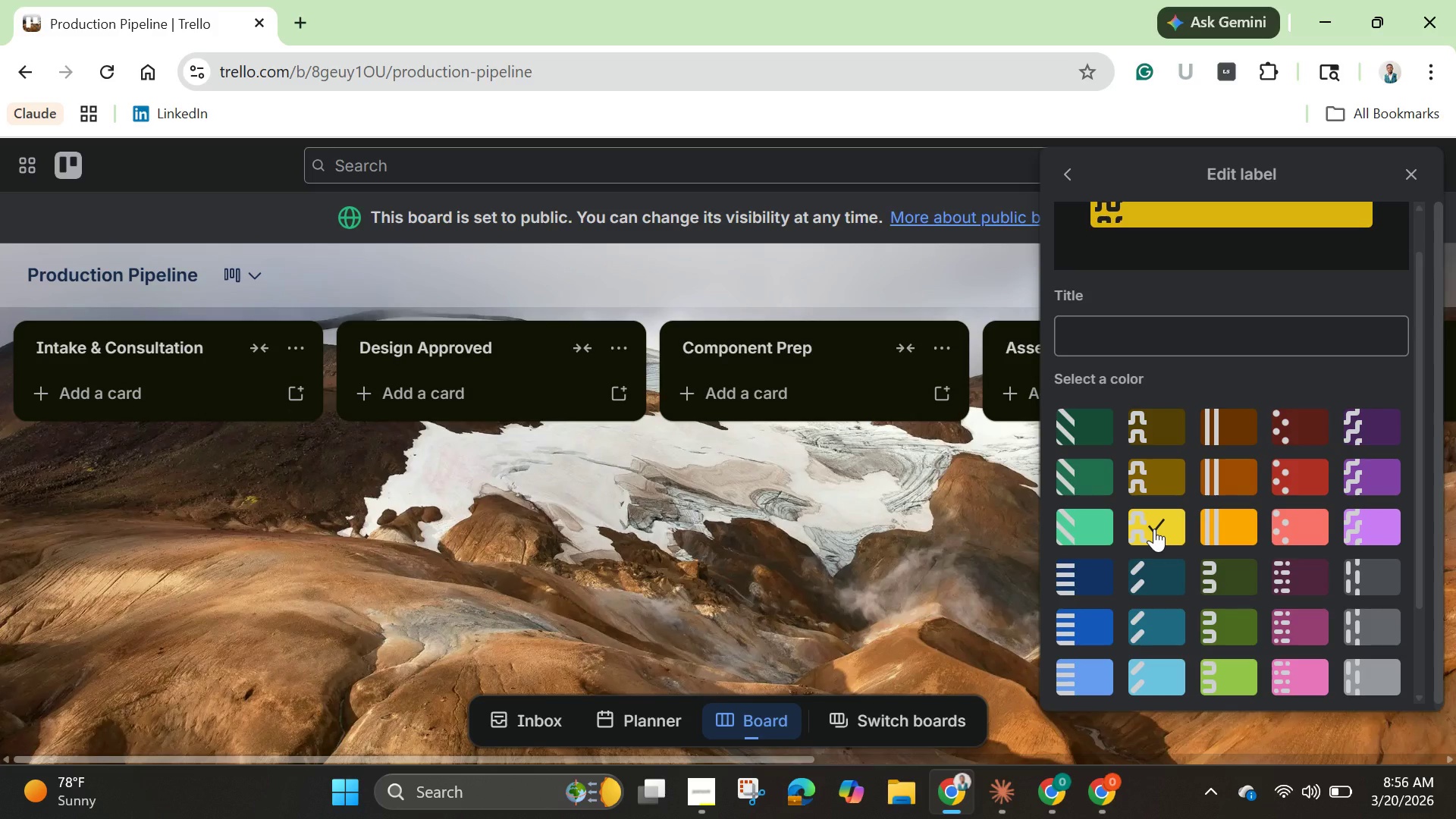 
left_click([1154, 529])
 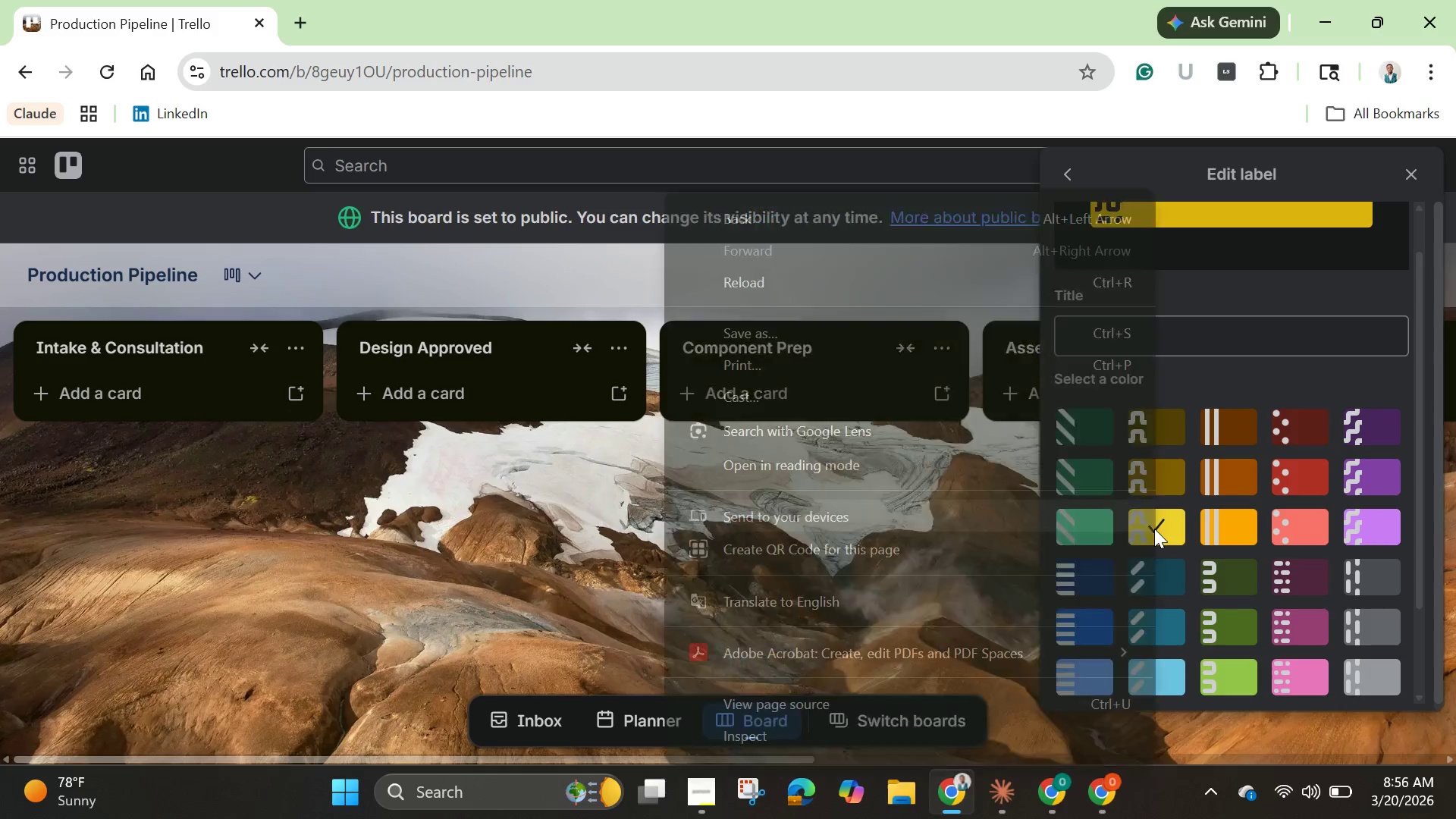 
right_click([1154, 529])
 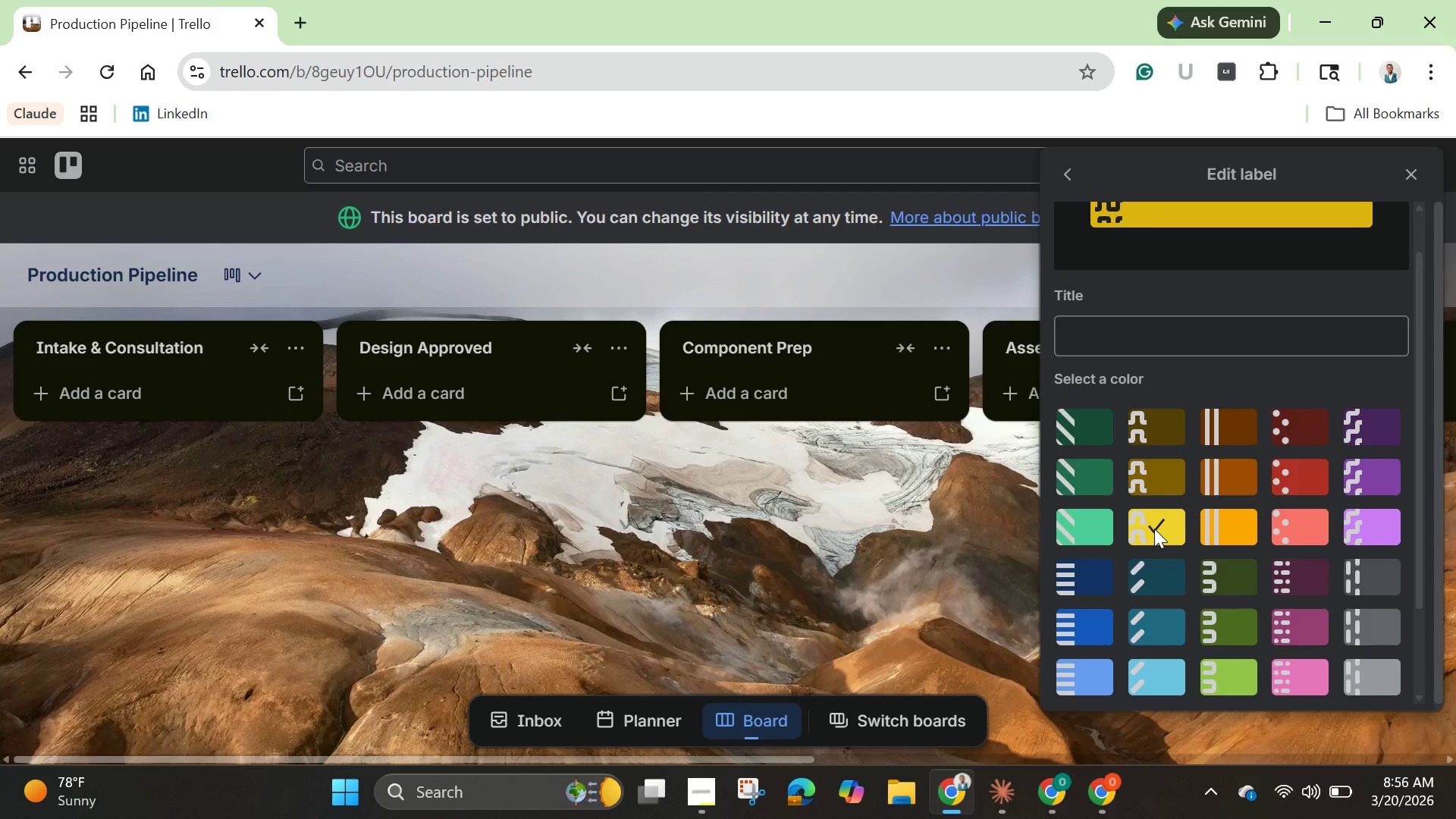 
left_click([1154, 529])
 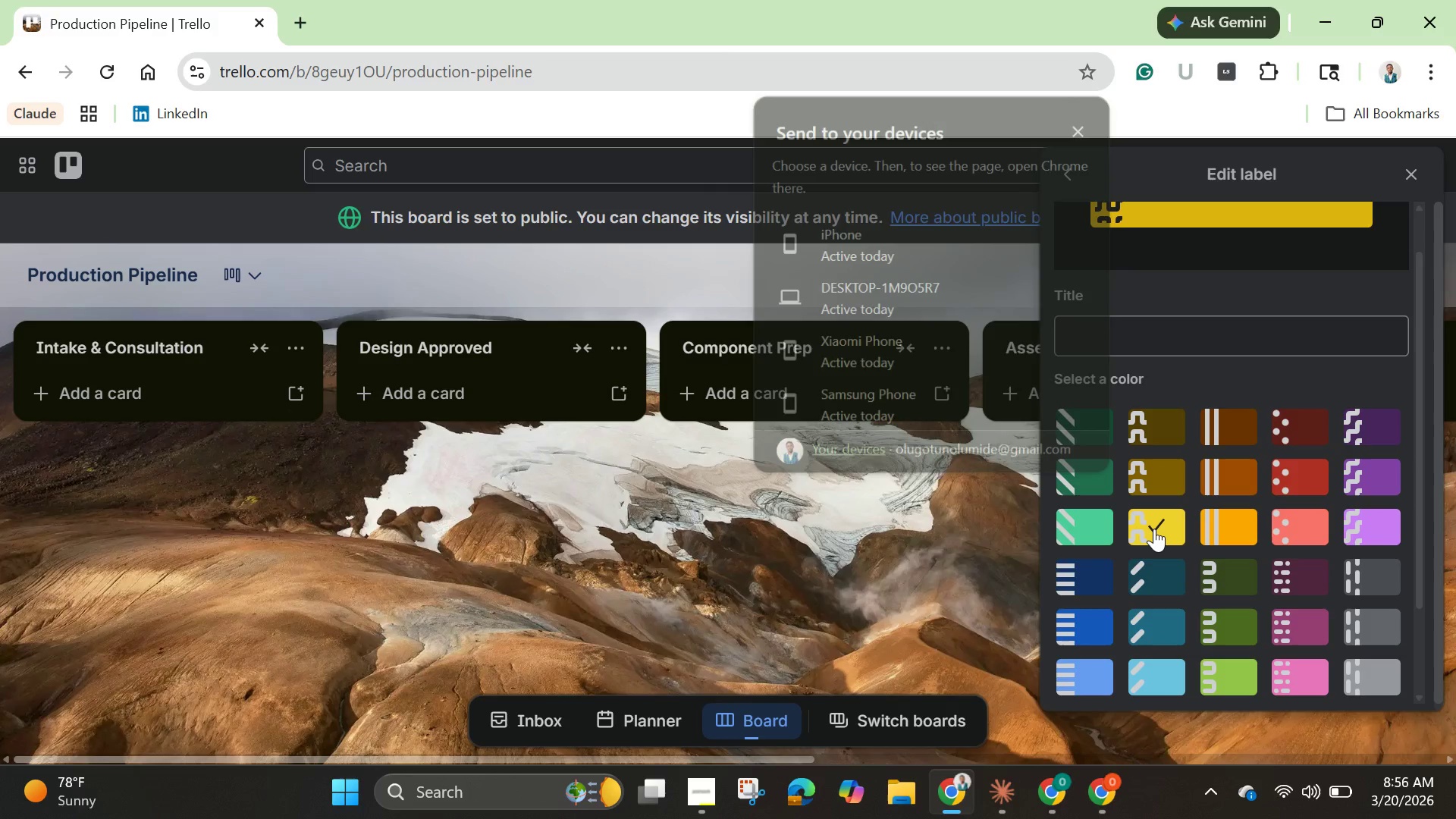 
left_click([1154, 529])
 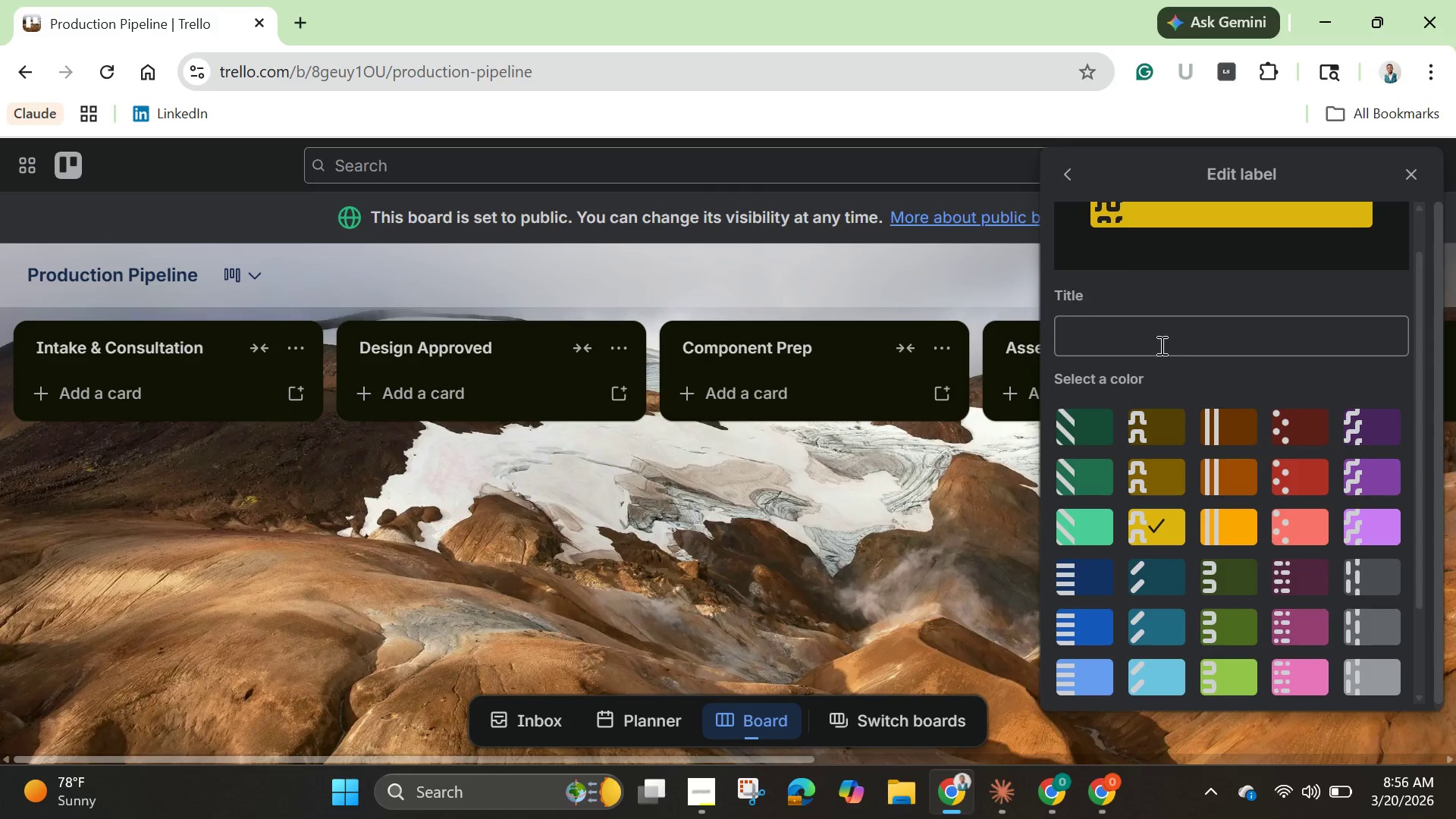 
left_click([1160, 345])
 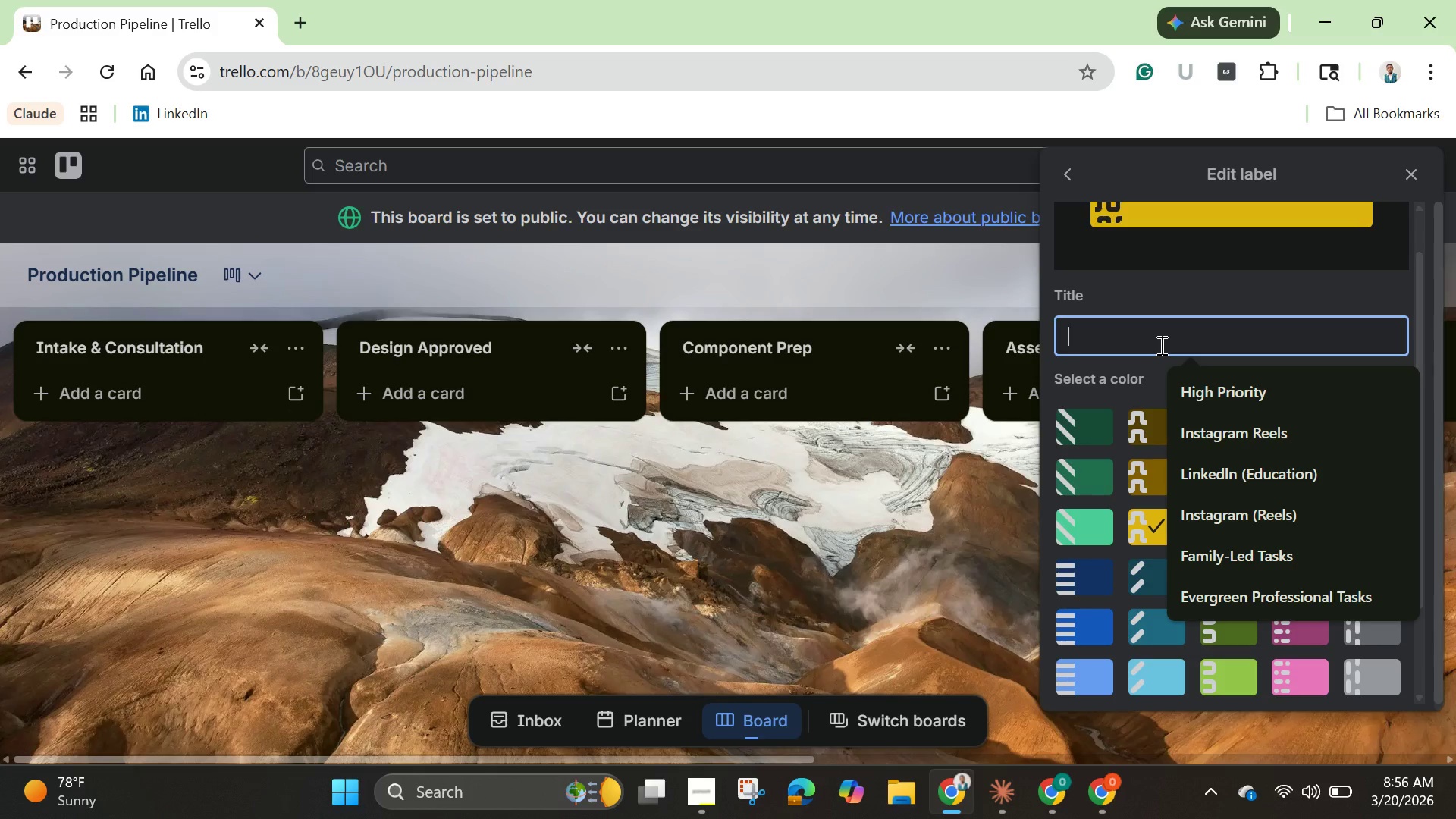 
type(Nut Free)
 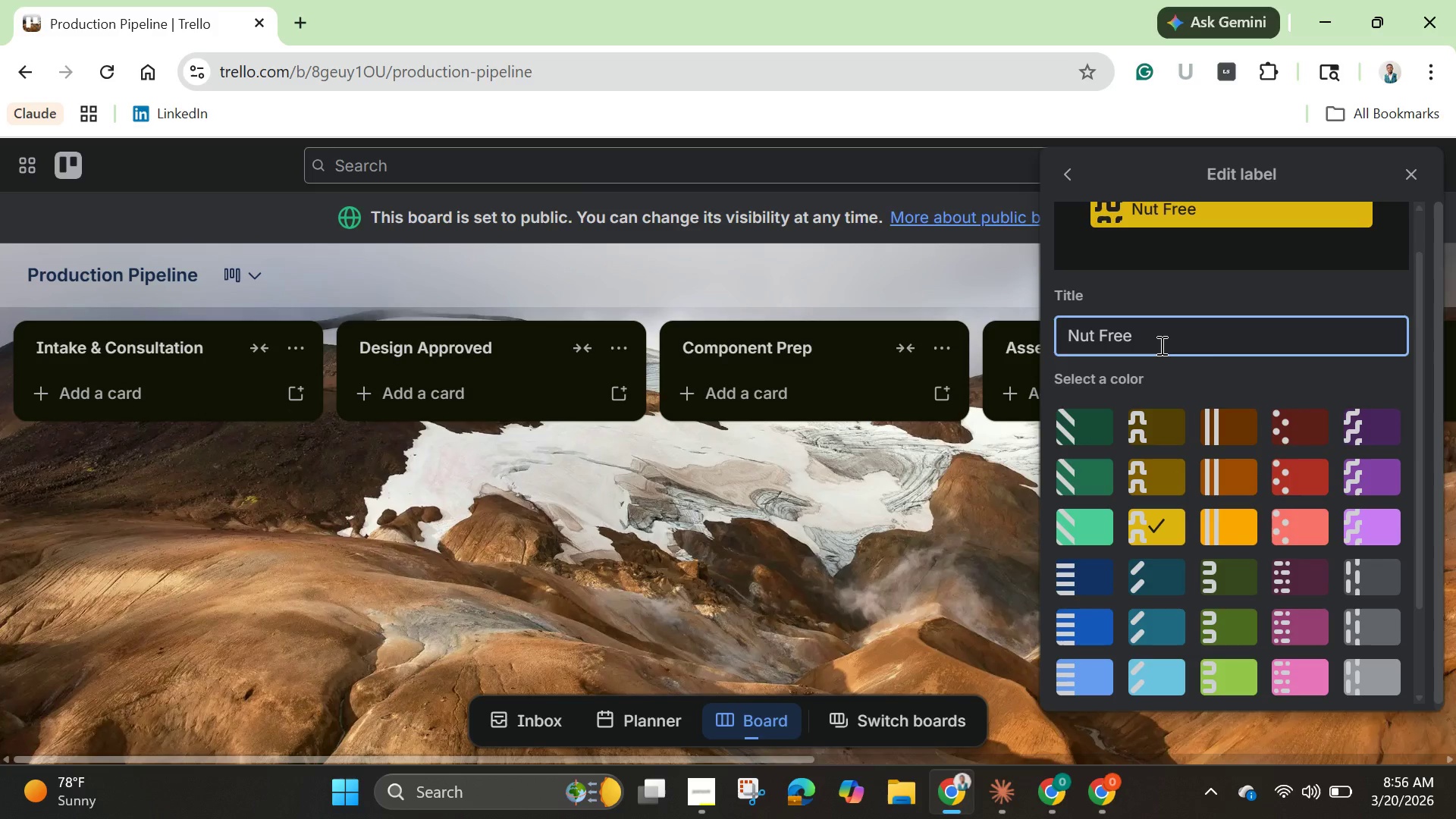 
wait(13.98)
 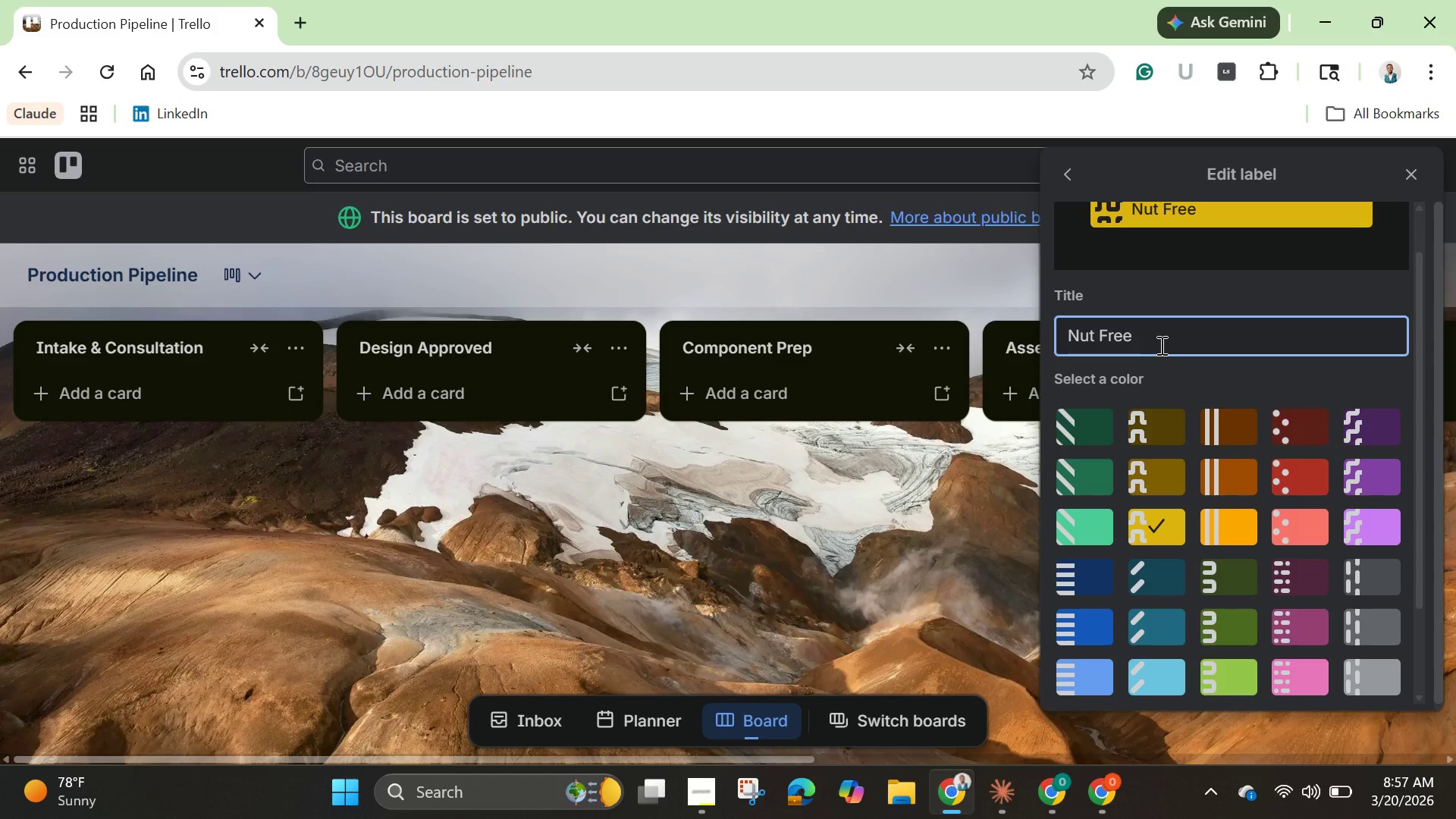 
scroll: coordinate [1172, 332], scroll_direction: down, amount: 2.0
 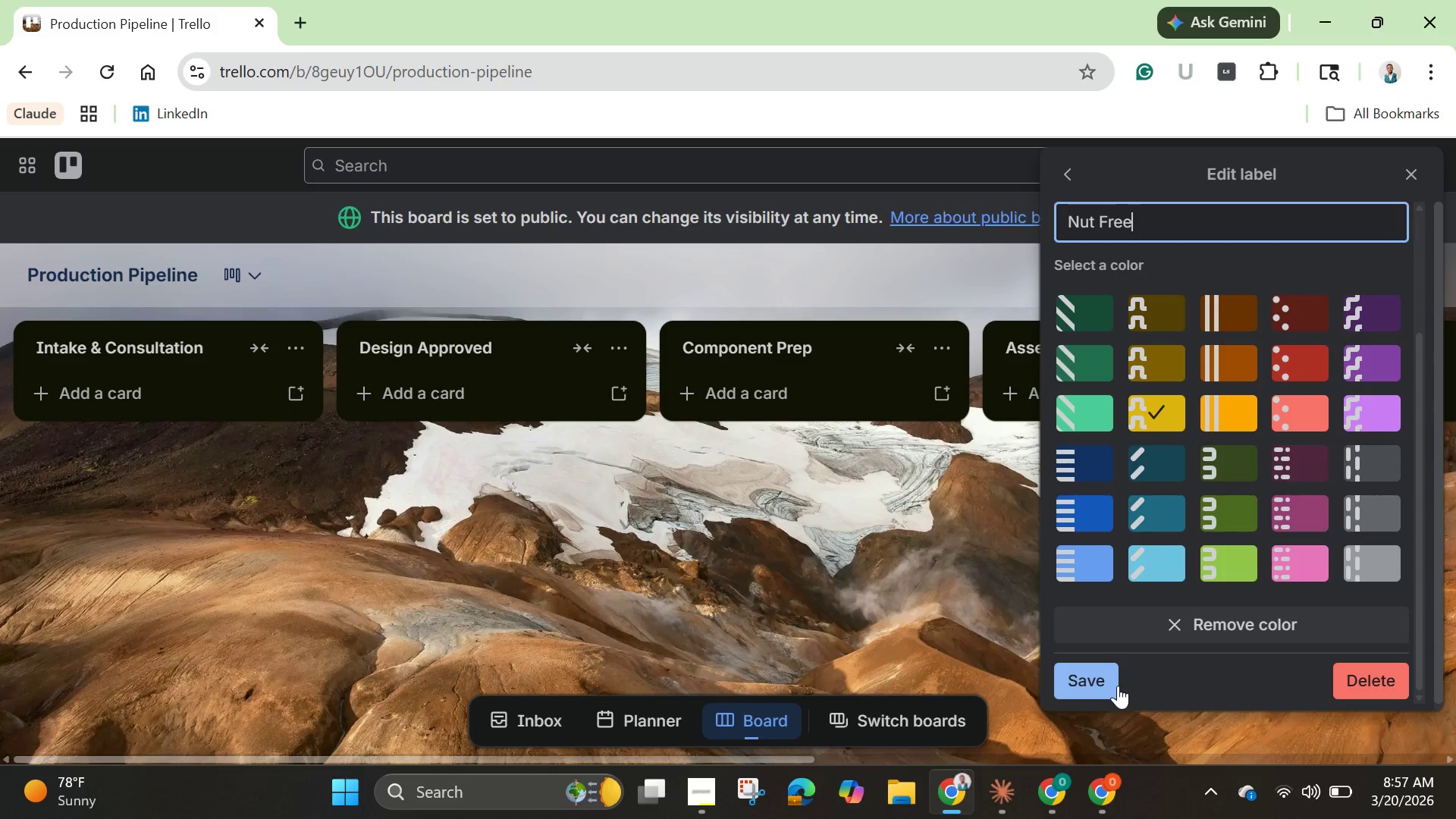 
left_click([1118, 686])
 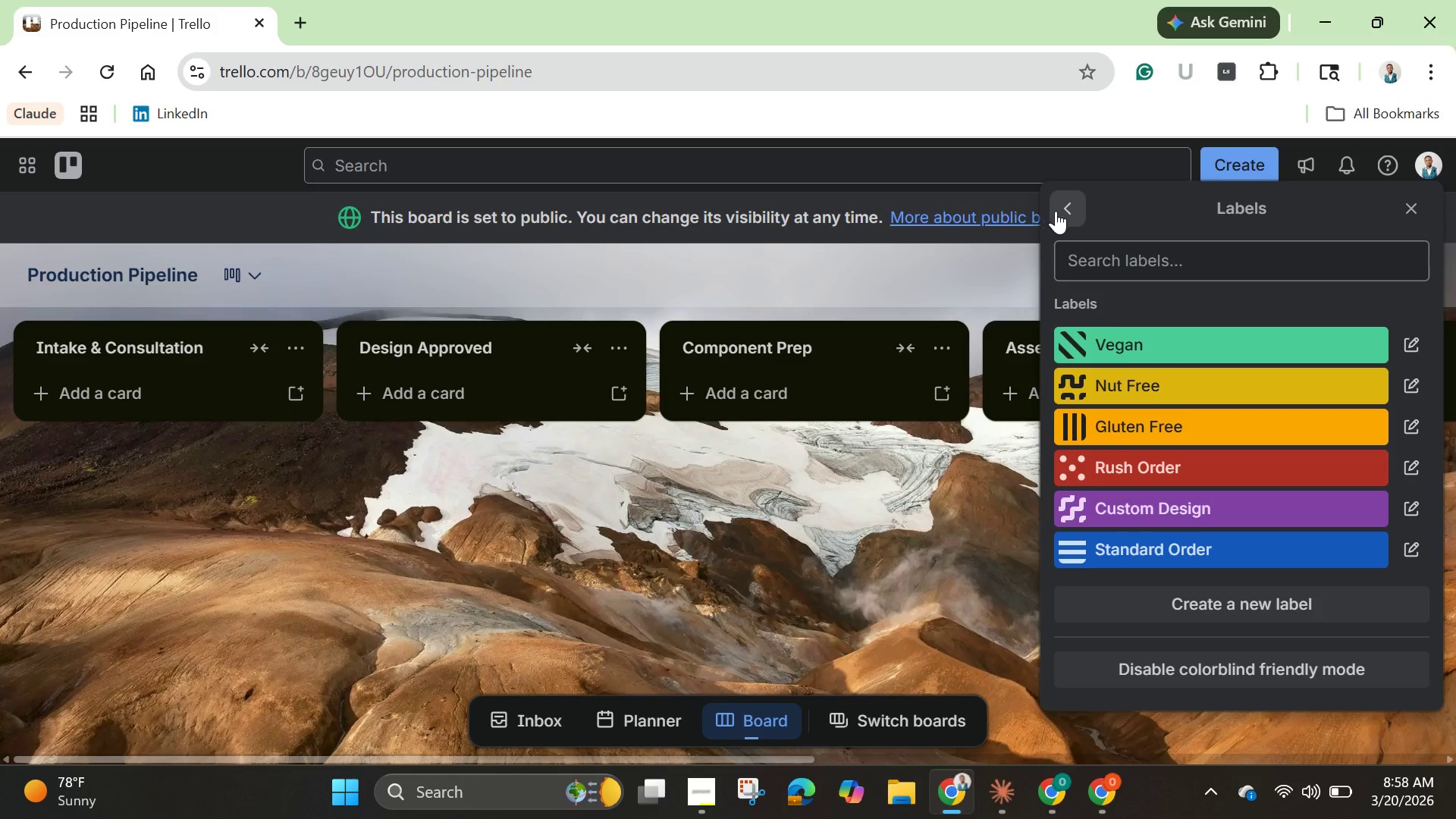 
wait(62.14)
 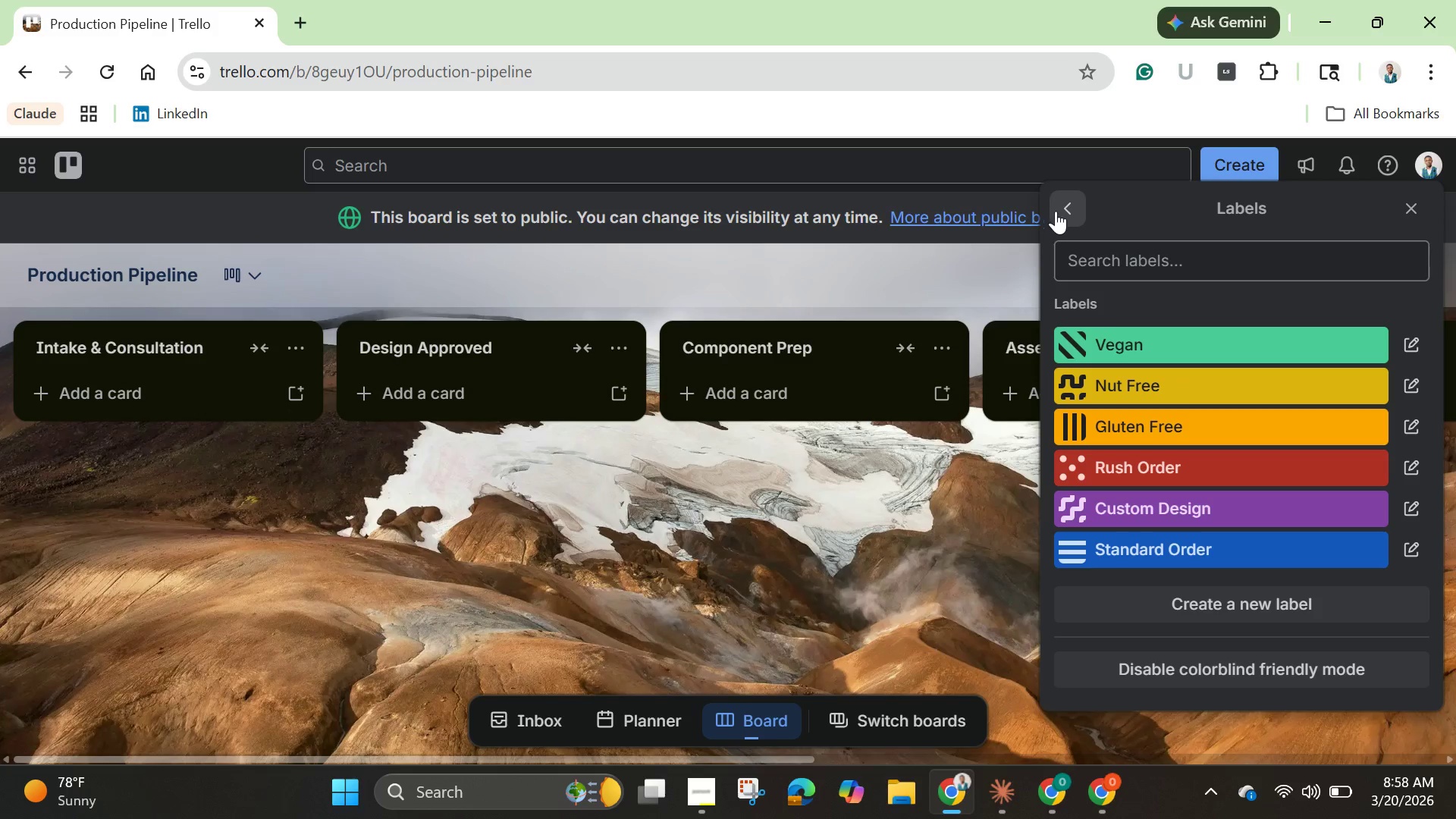 
left_click([1401, 201])
 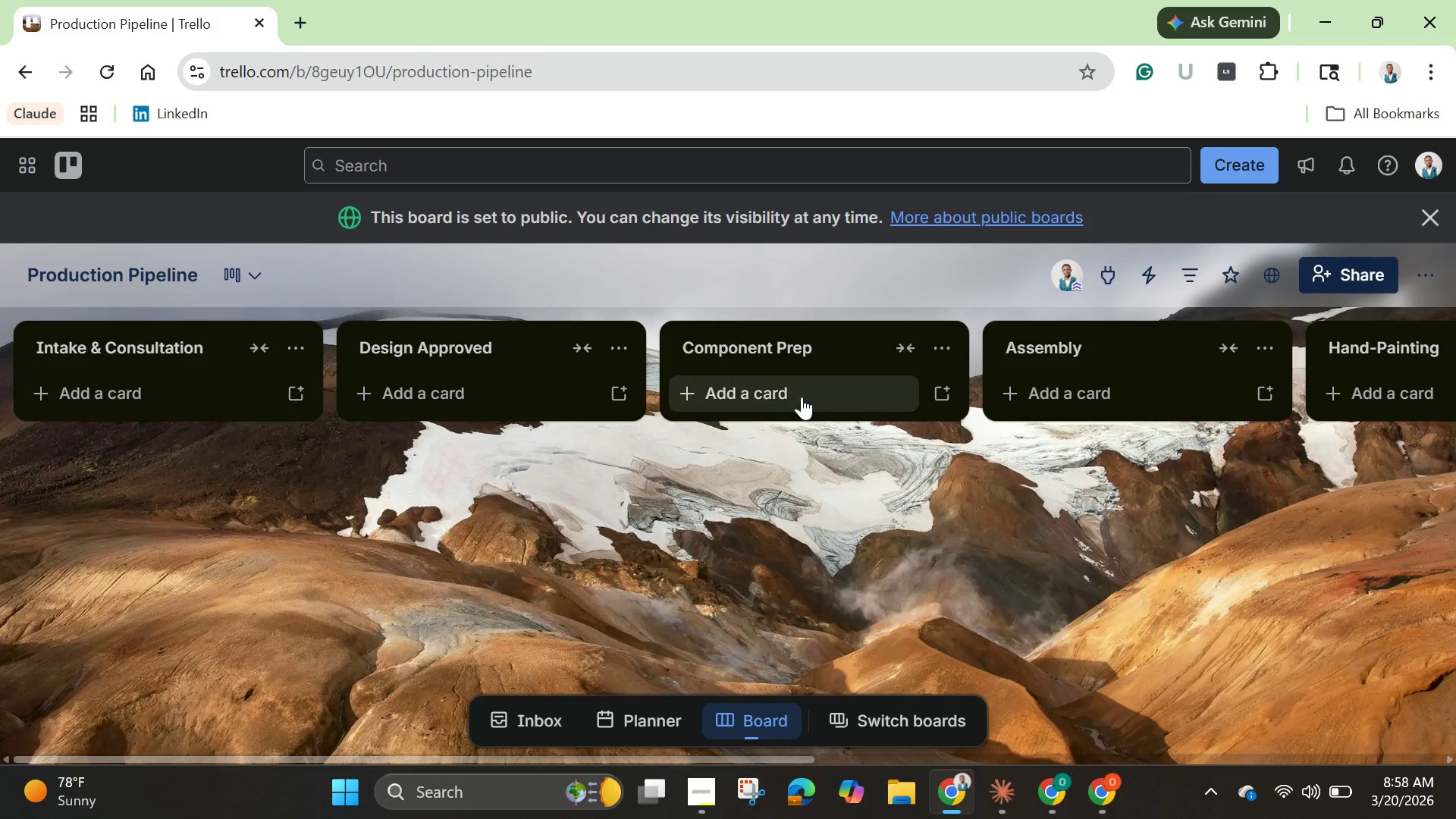 
wait(11.73)
 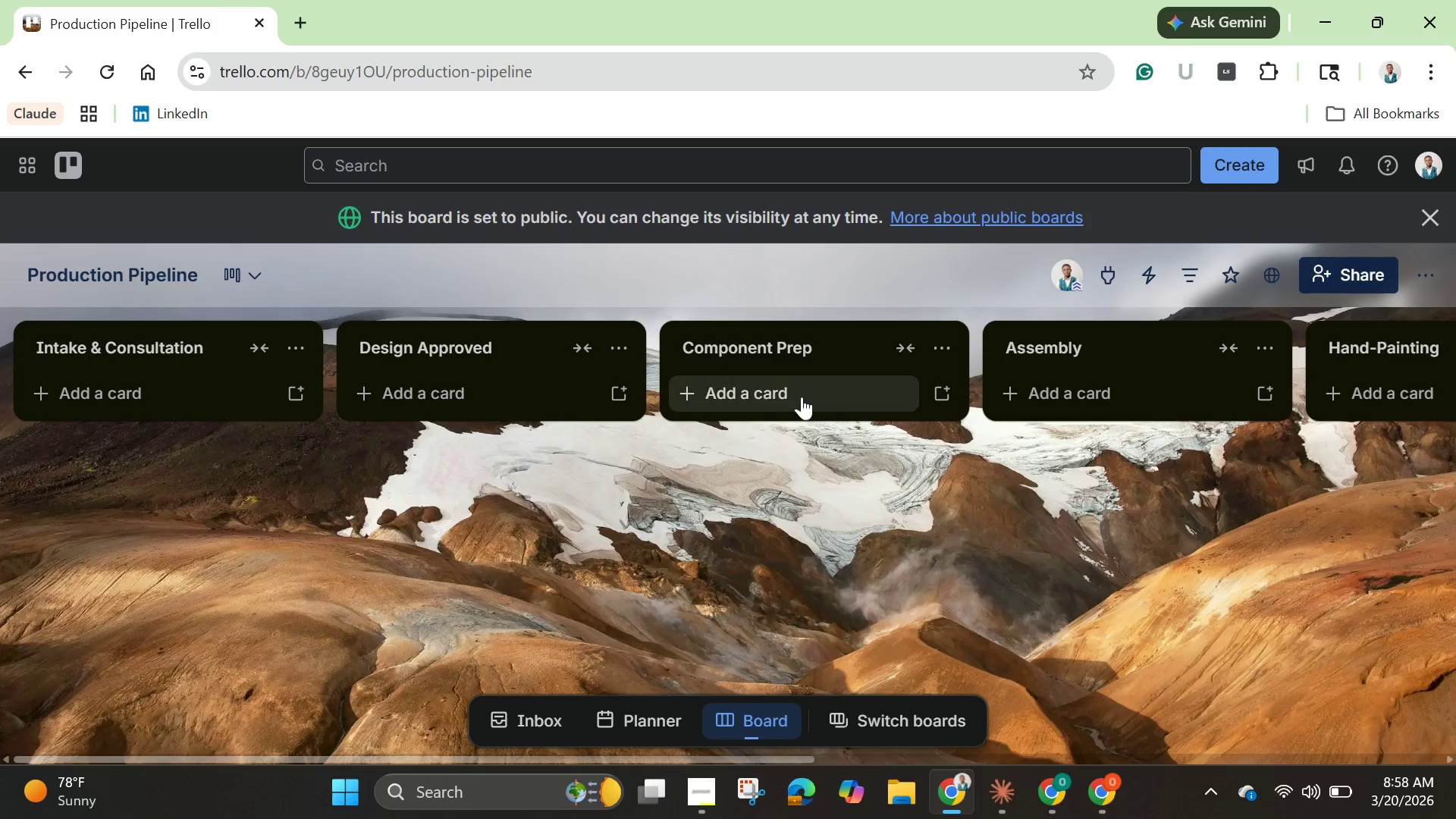 
left_click([67, 174])
 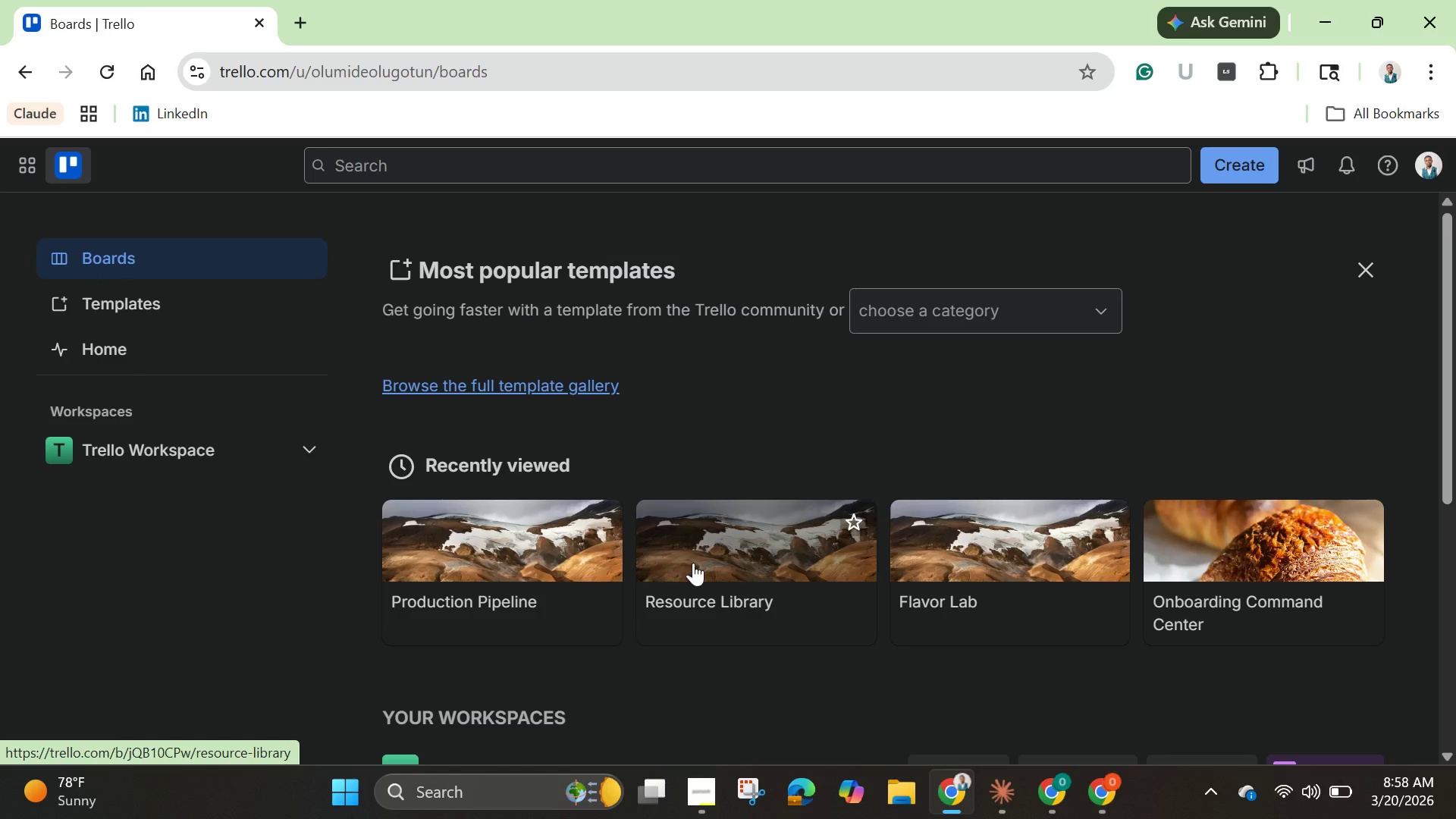 
left_click([693, 563])
 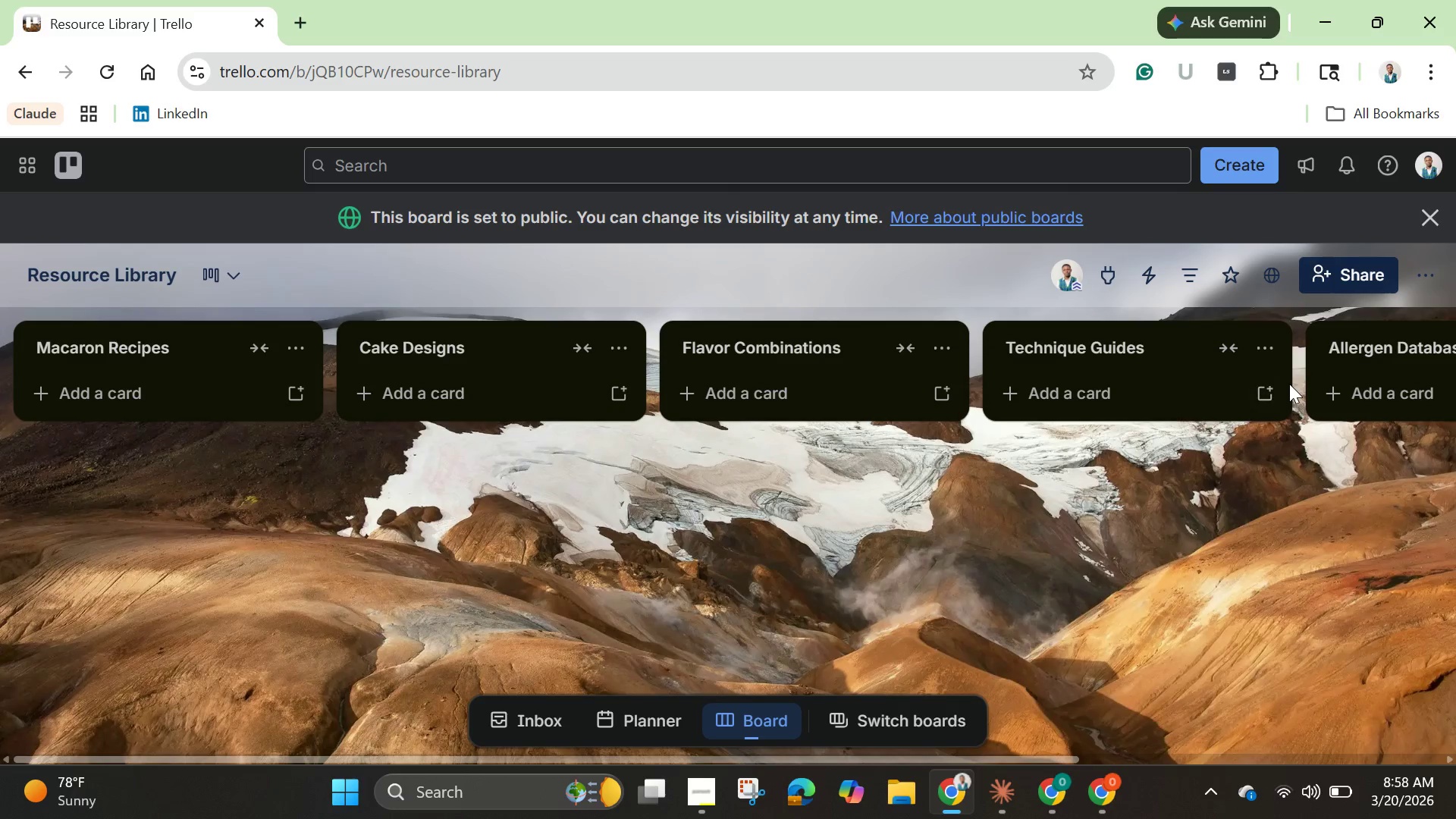 
wait(6.38)
 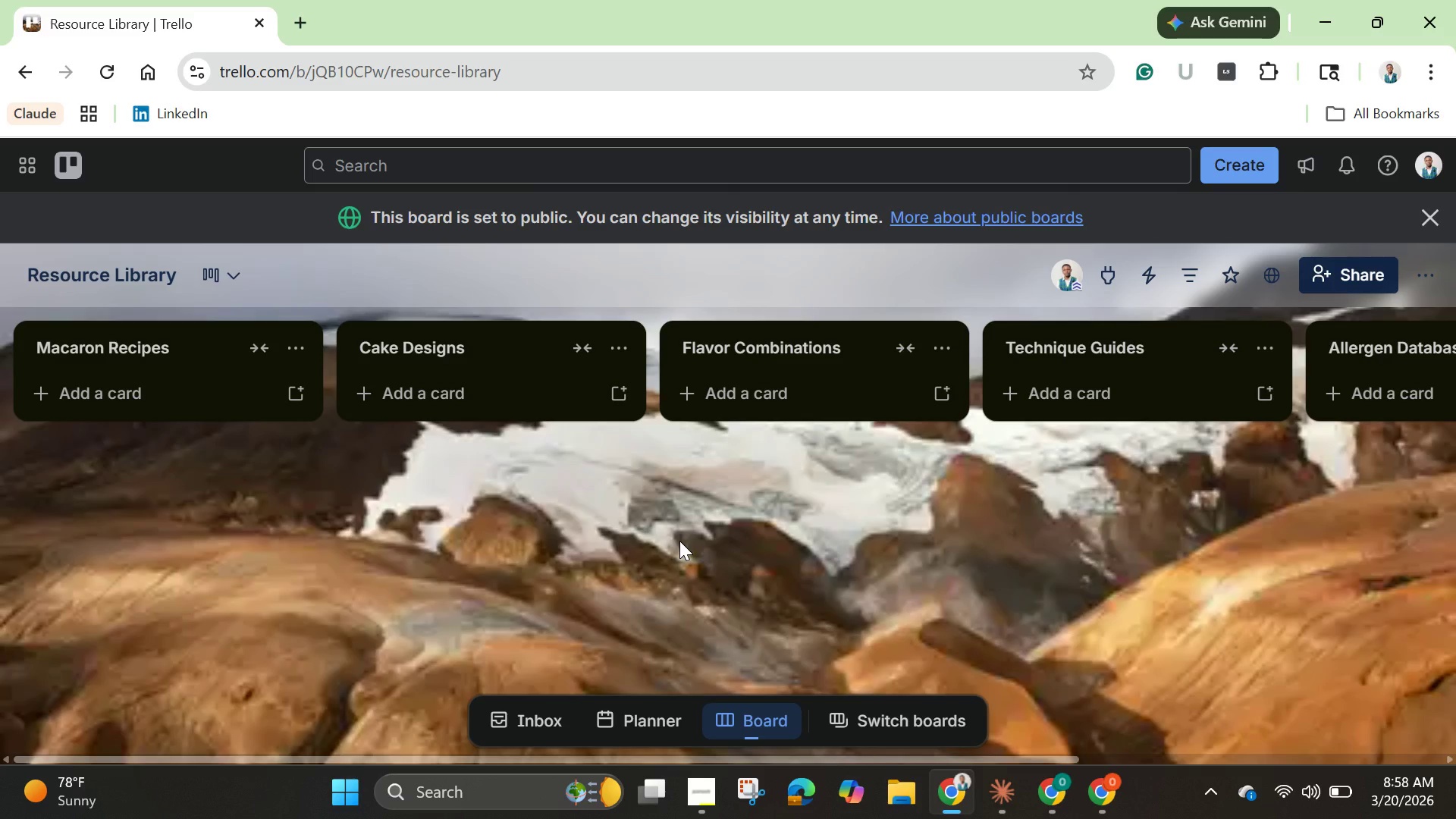 
left_click([1427, 267])
 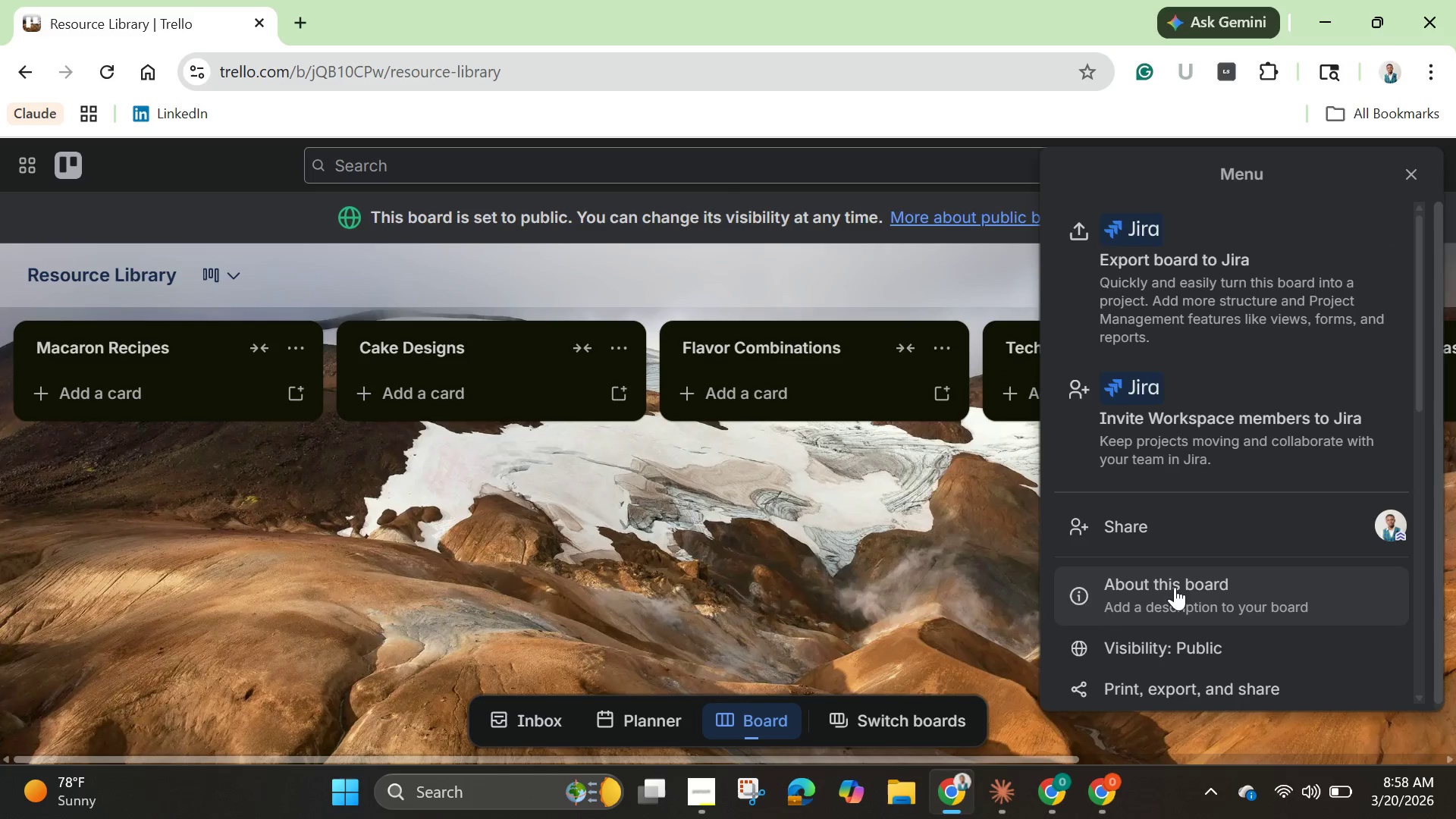 
scroll: coordinate [1177, 488], scroll_direction: down, amount: 5.0
 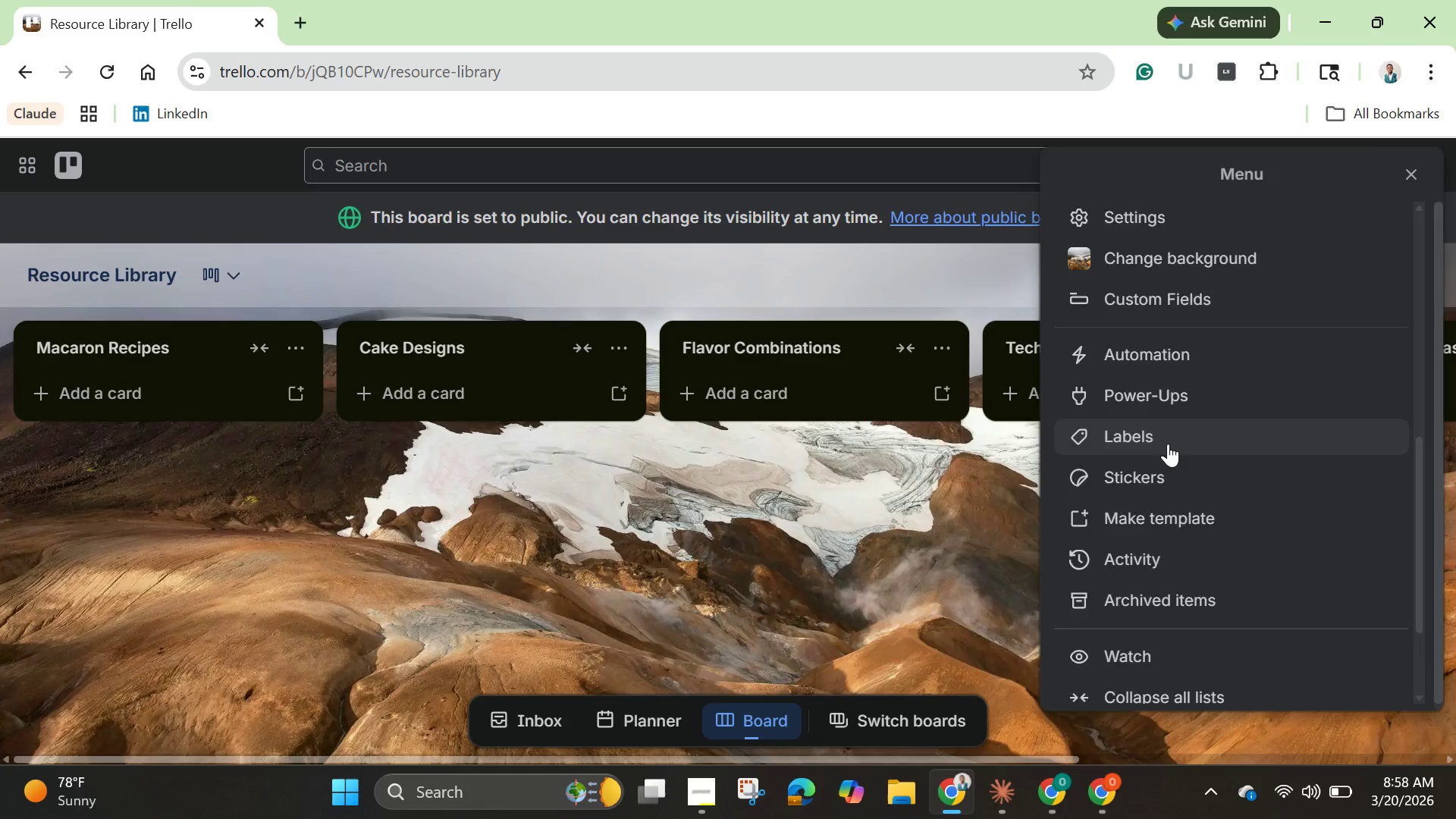 
left_click([1168, 444])
 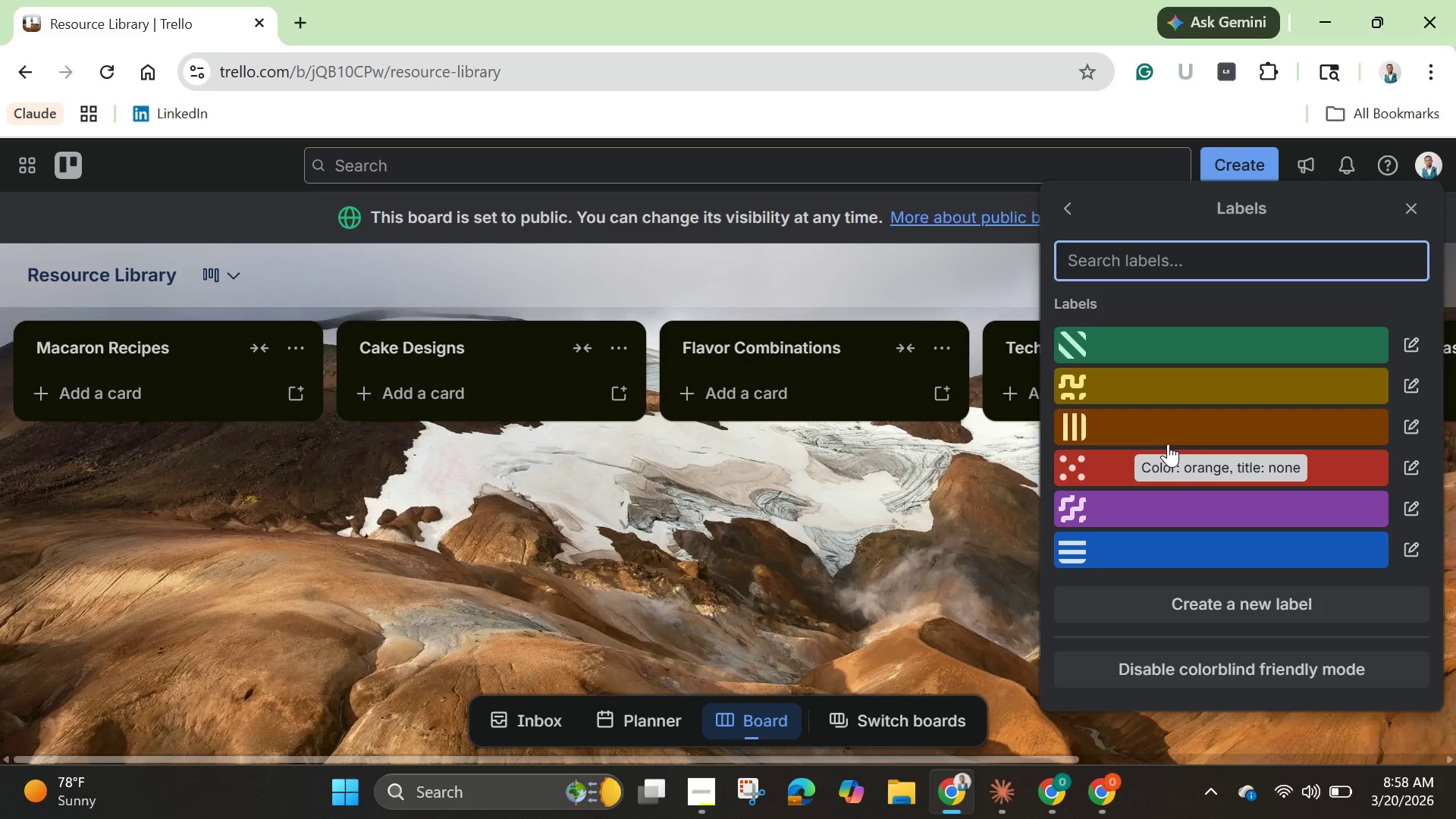 
wait(17.2)
 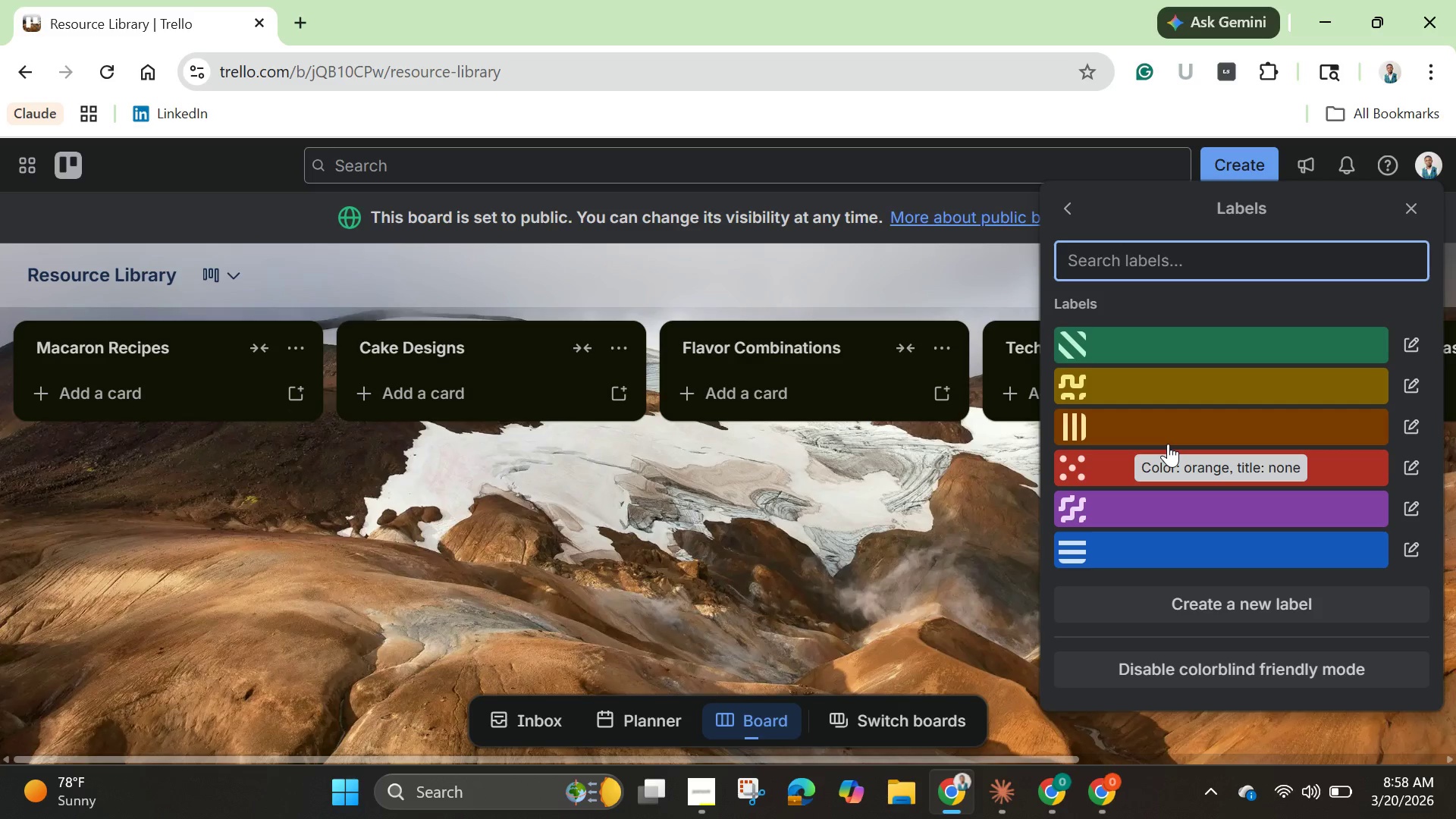 
left_click([1204, 347])
 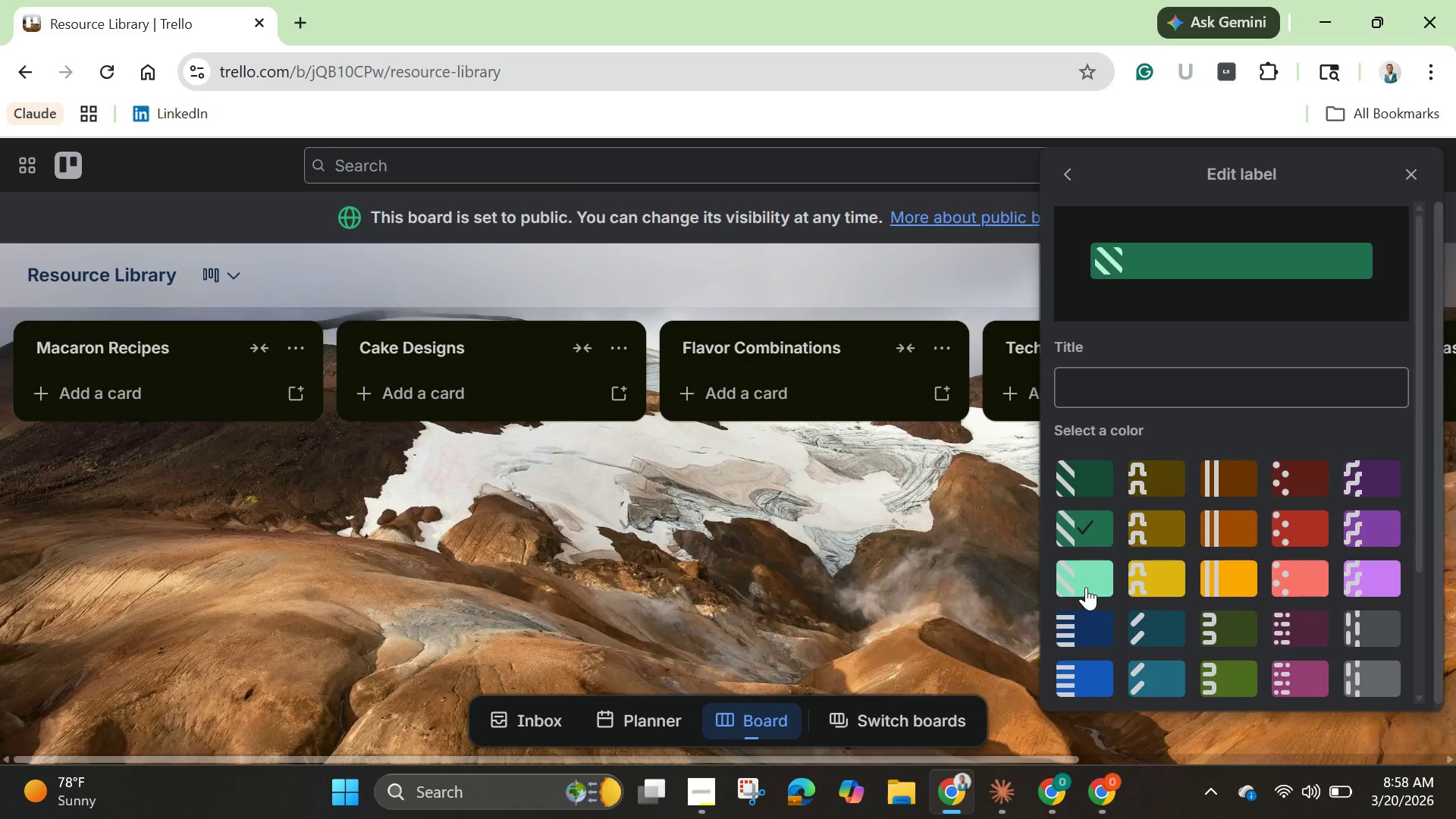 
left_click([1086, 587])
 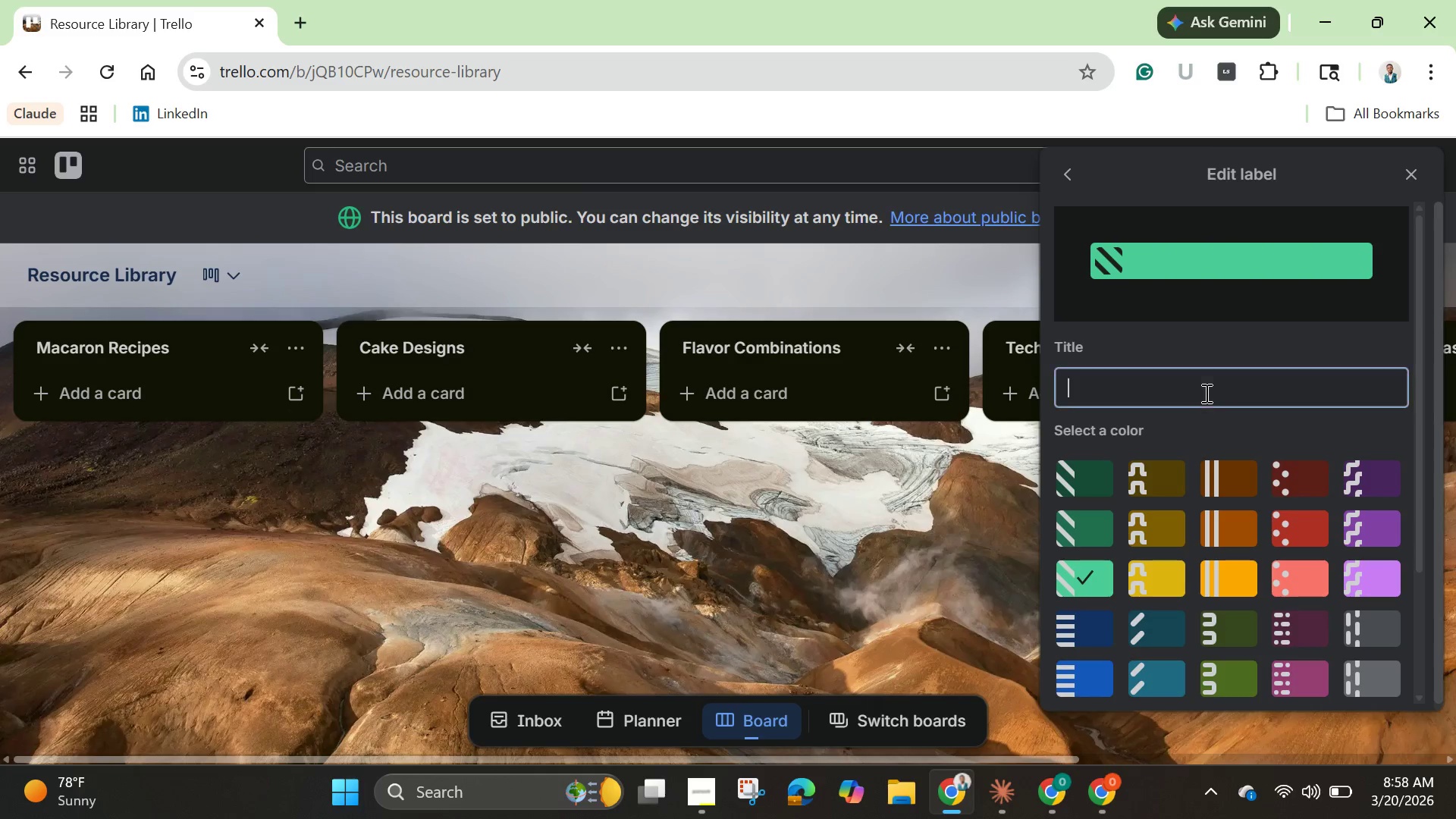 
left_click([1205, 393])
 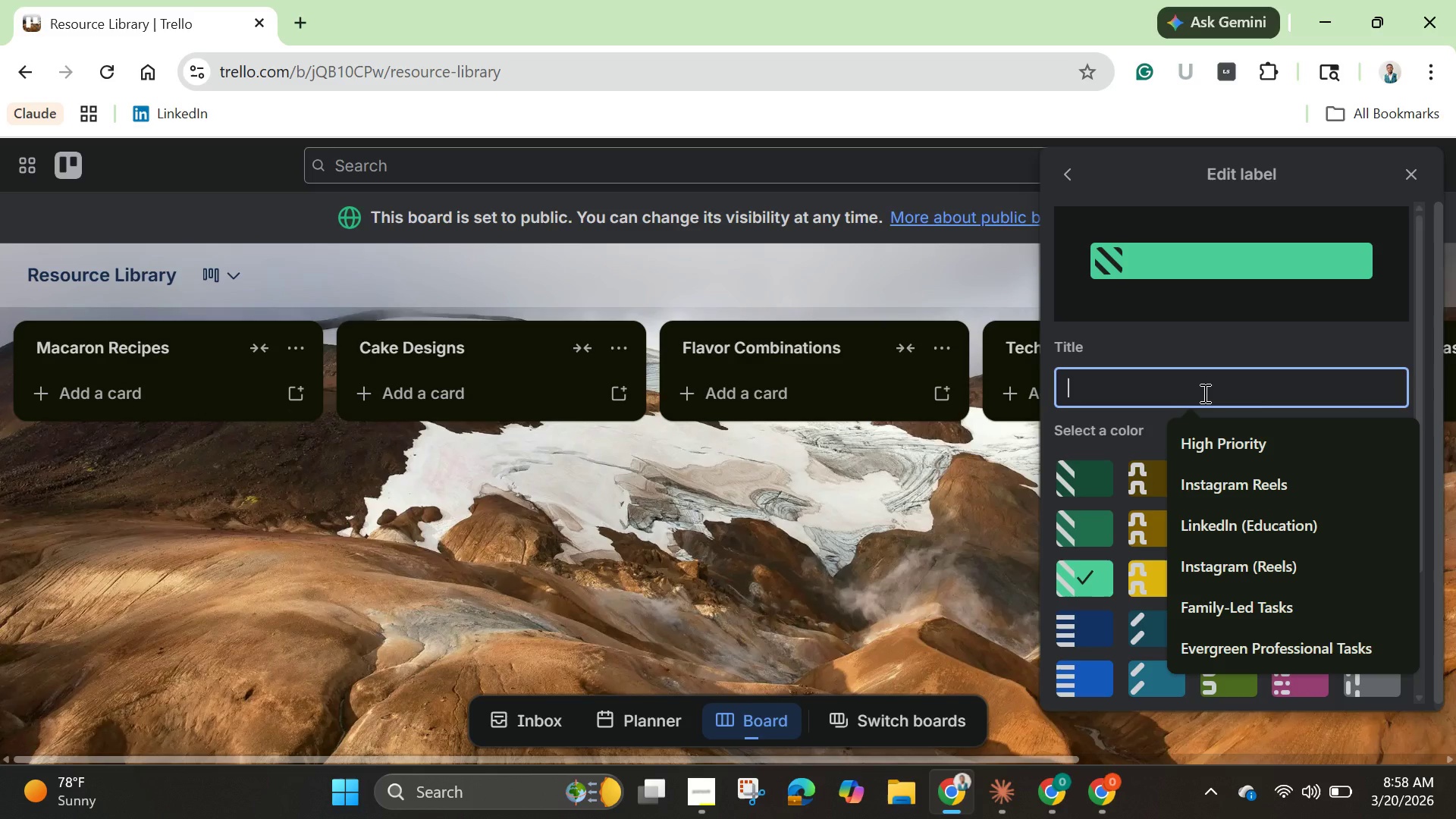 
type(Nut )
 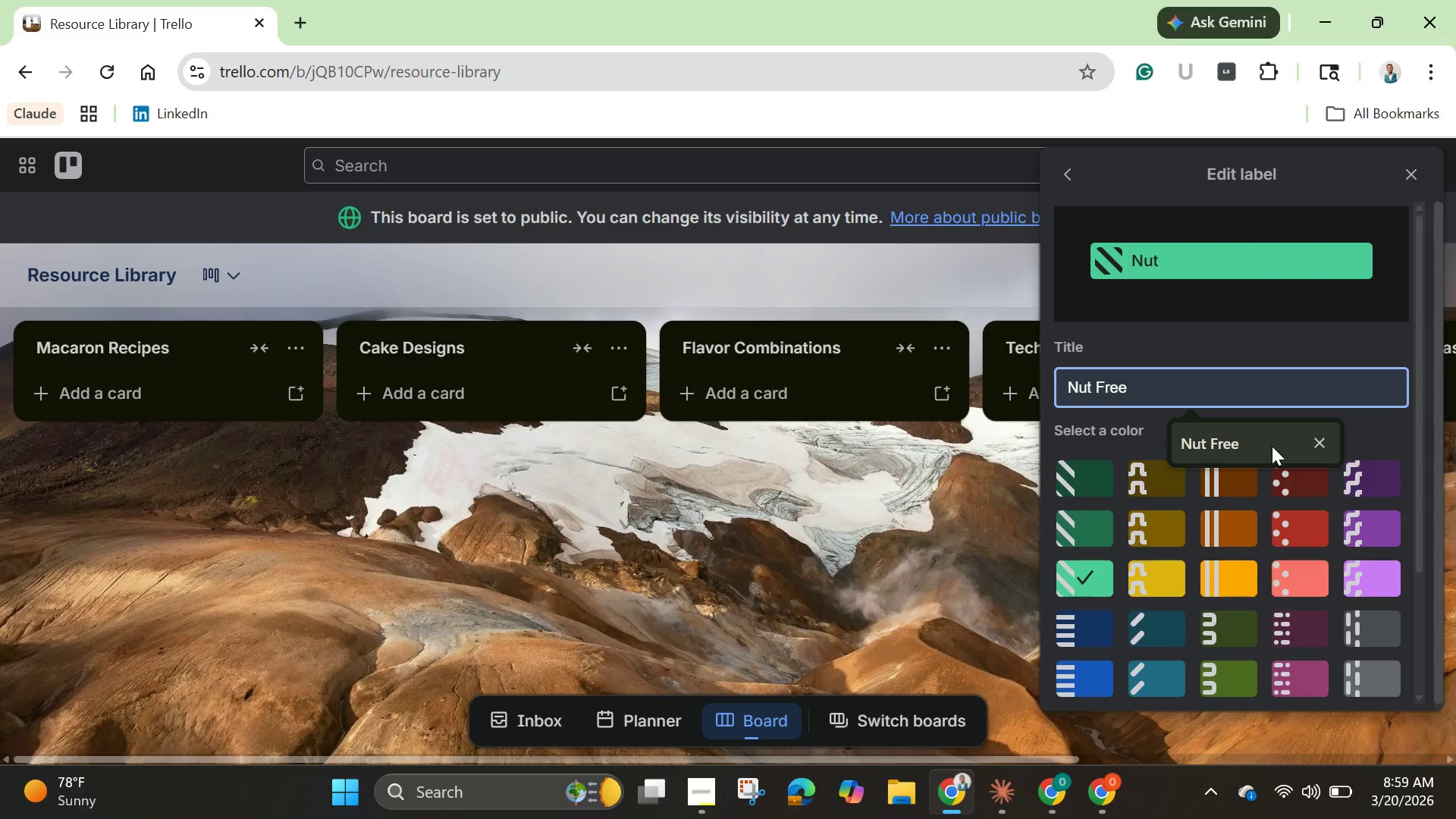 
left_click([1272, 446])
 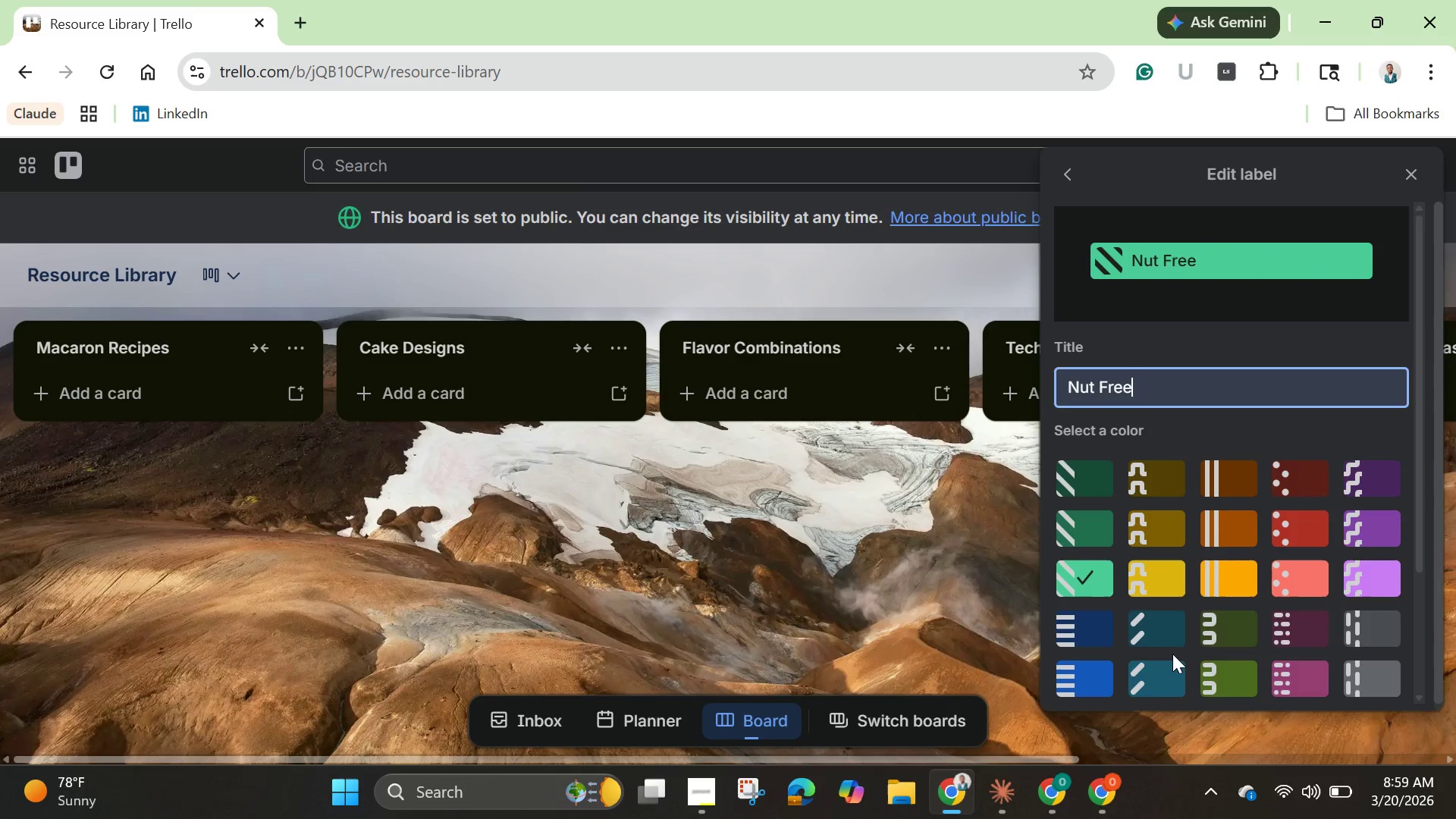 
scroll: coordinate [1171, 651], scroll_direction: down, amount: 4.0
 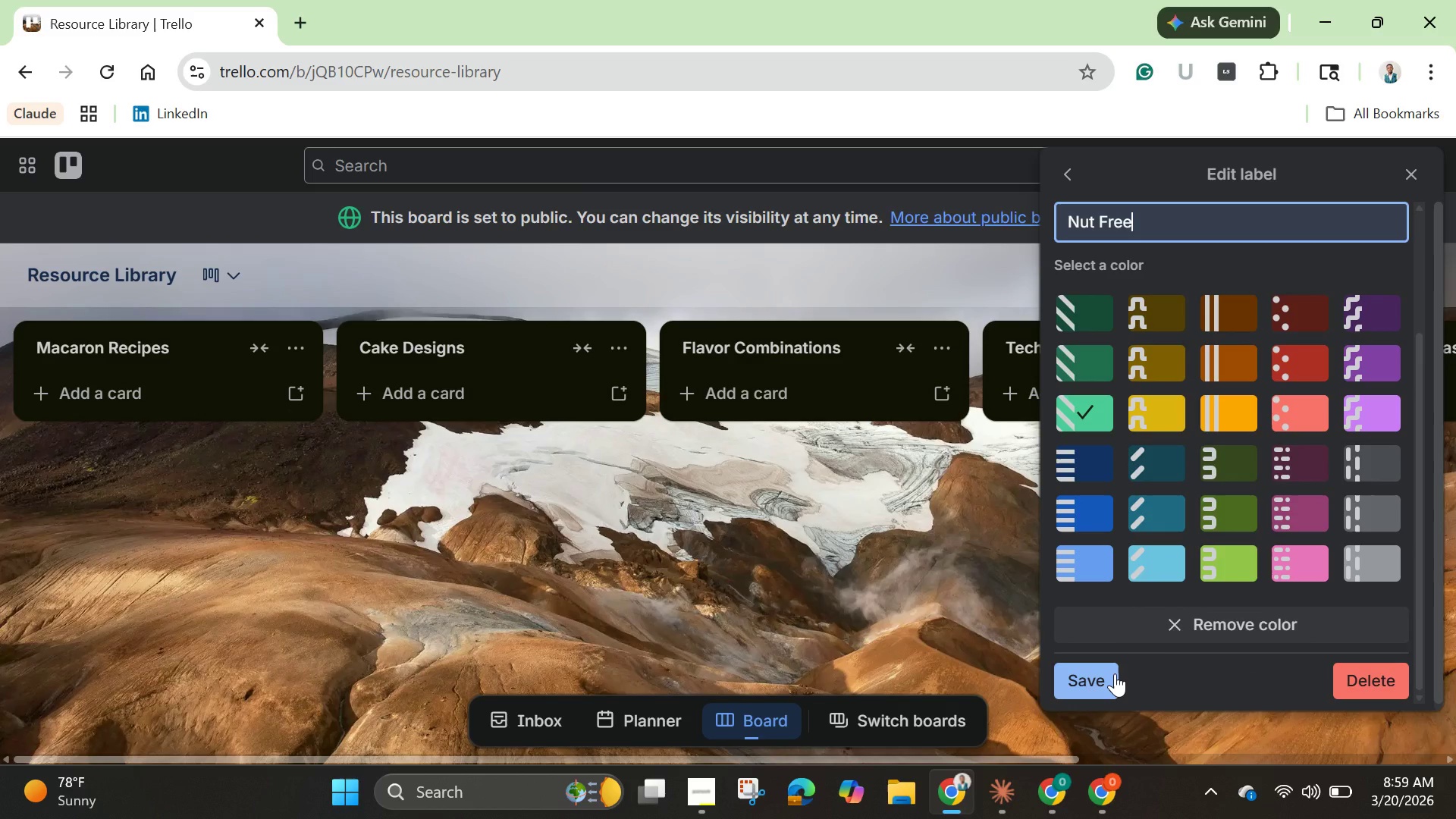 
key(Enter)
 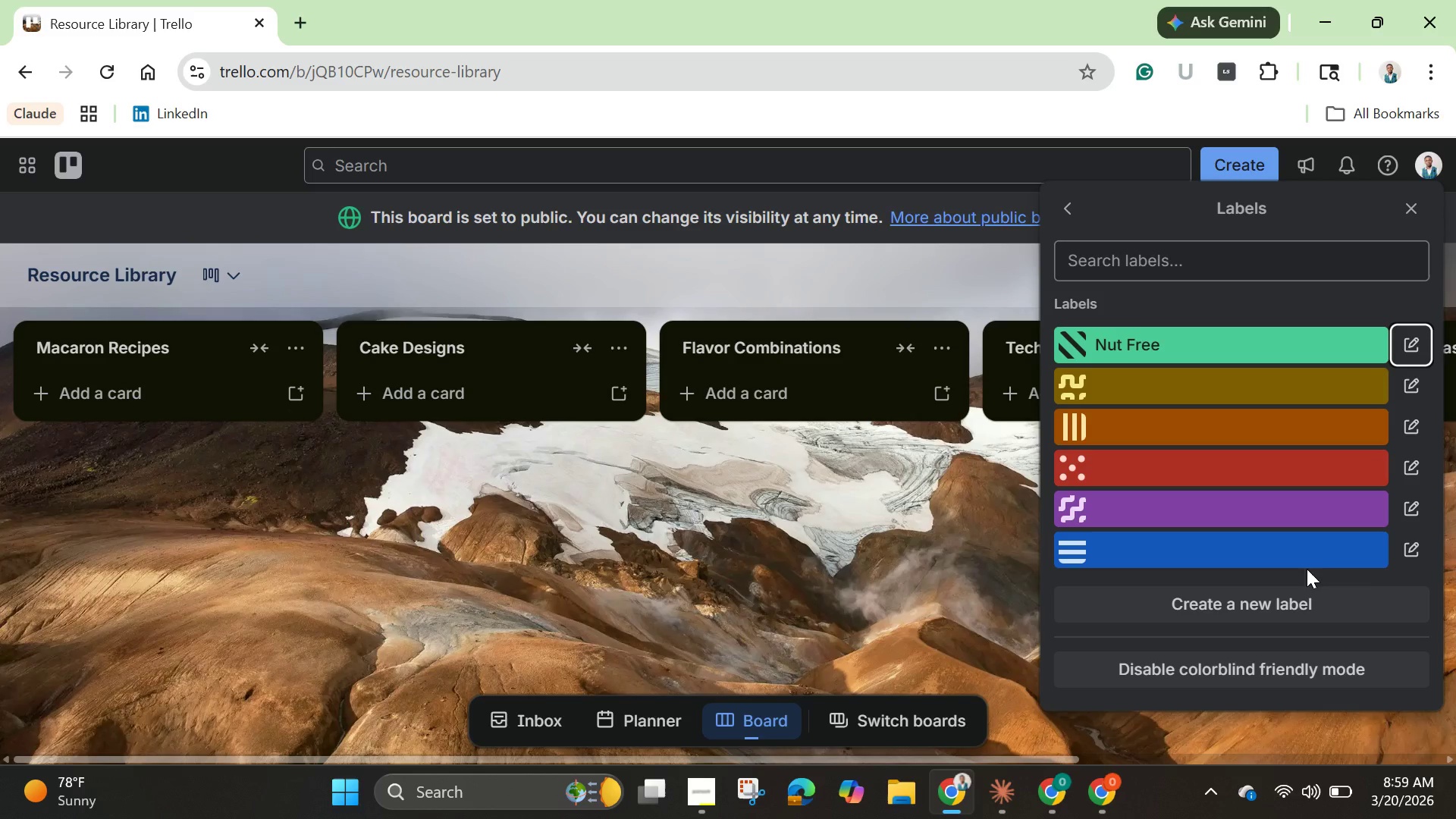 
wait(6.28)
 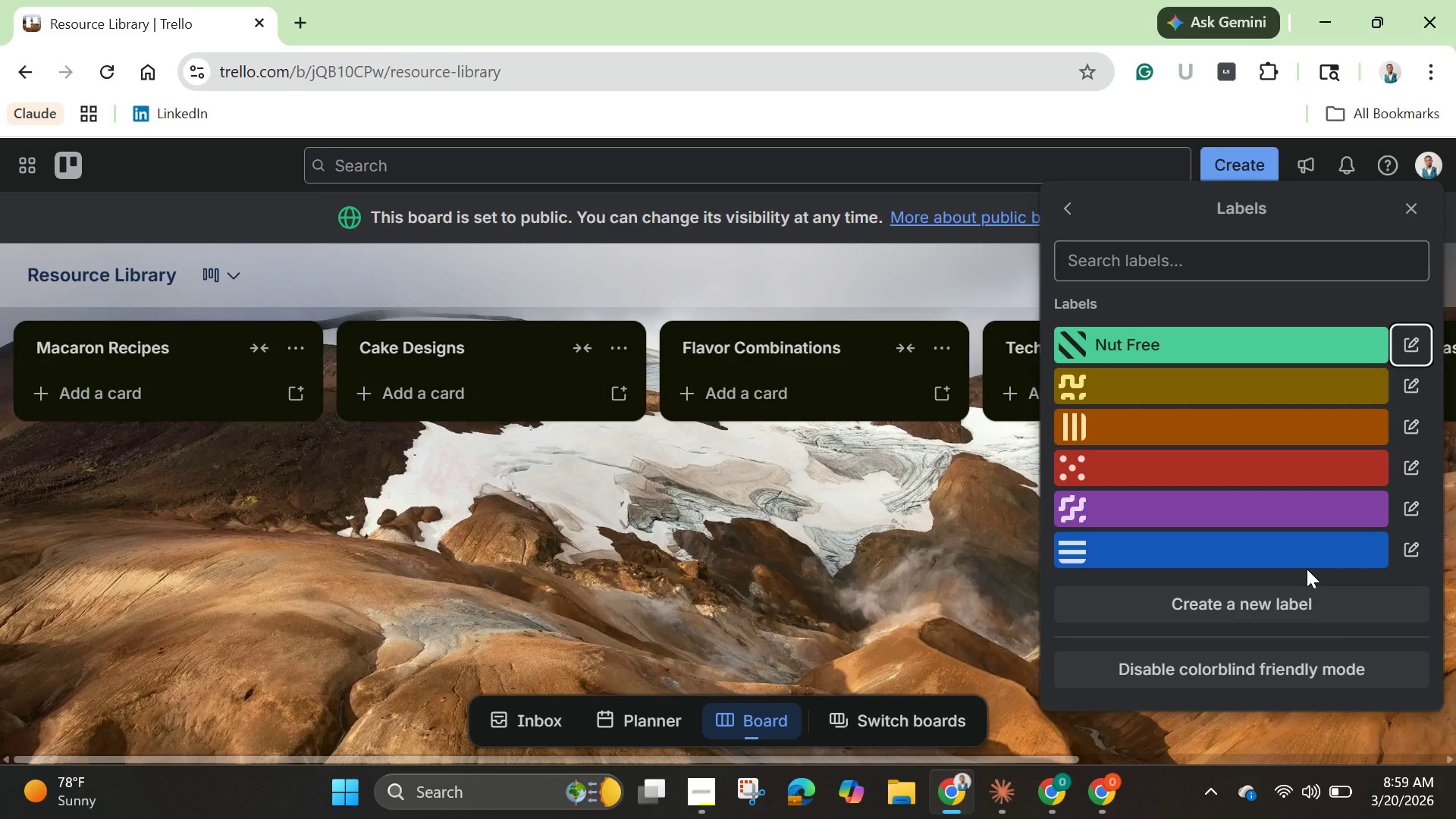 
left_click([1414, 540])
 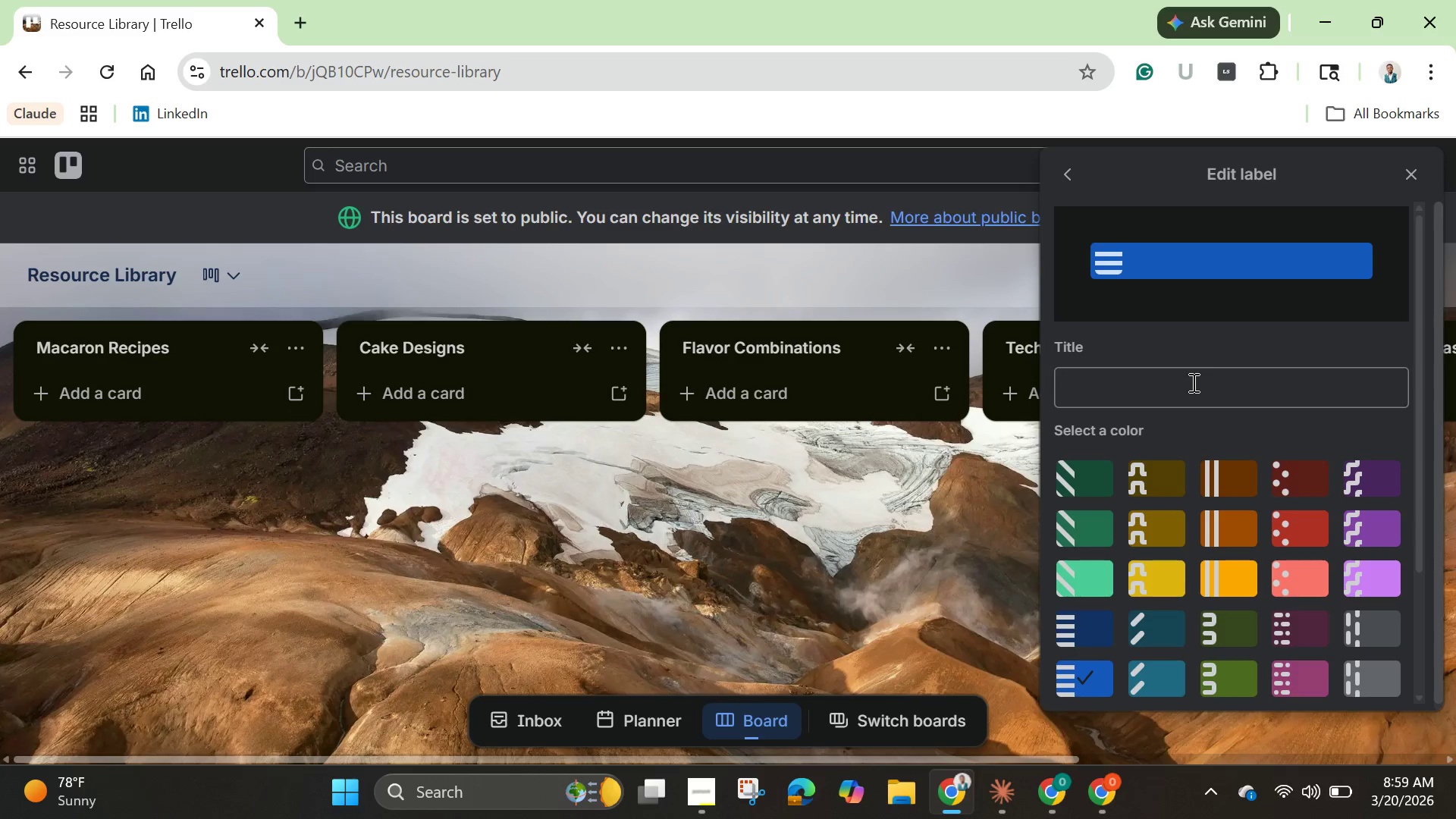 
left_click([1194, 382])
 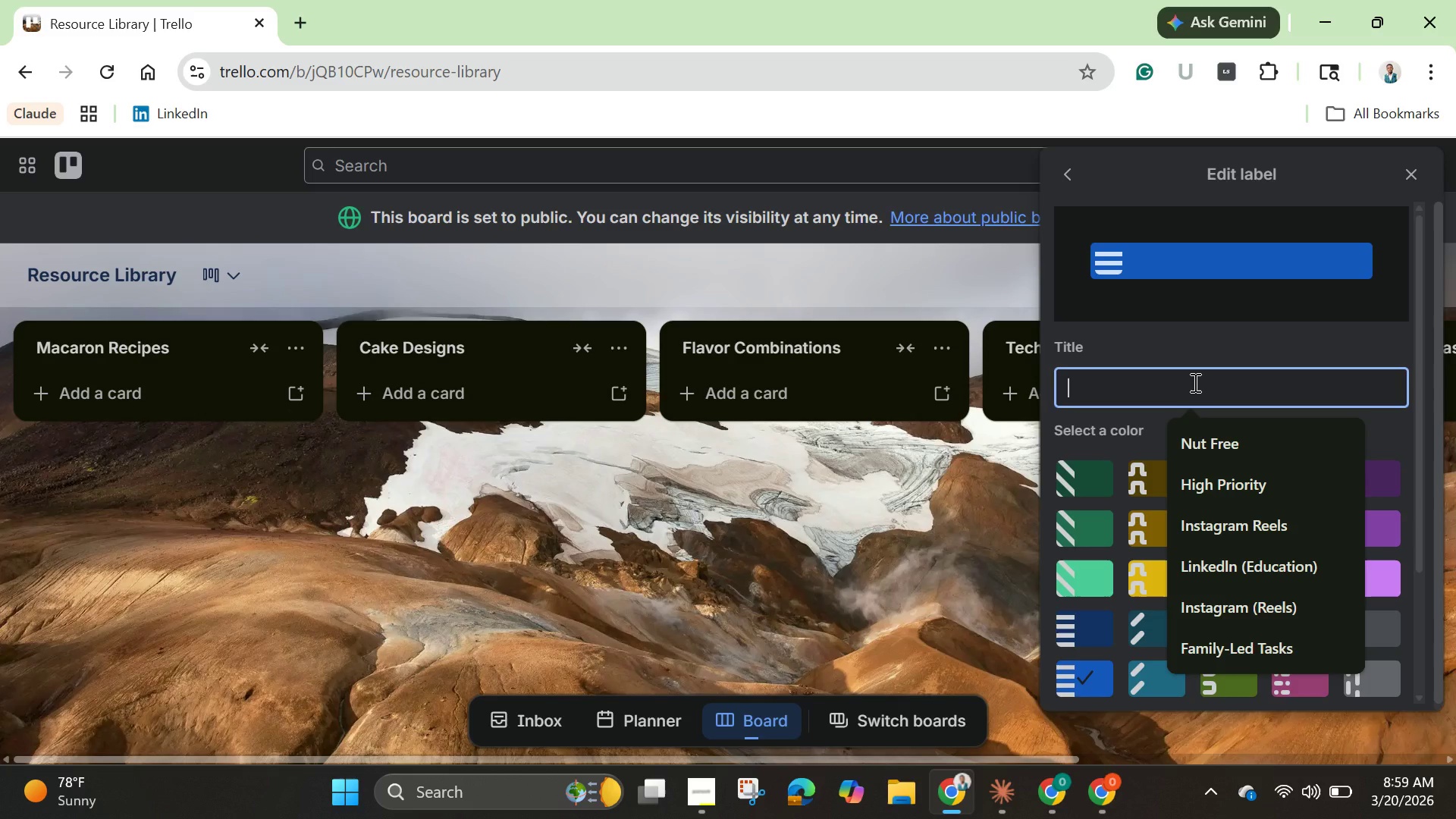 
type(Vegan)
 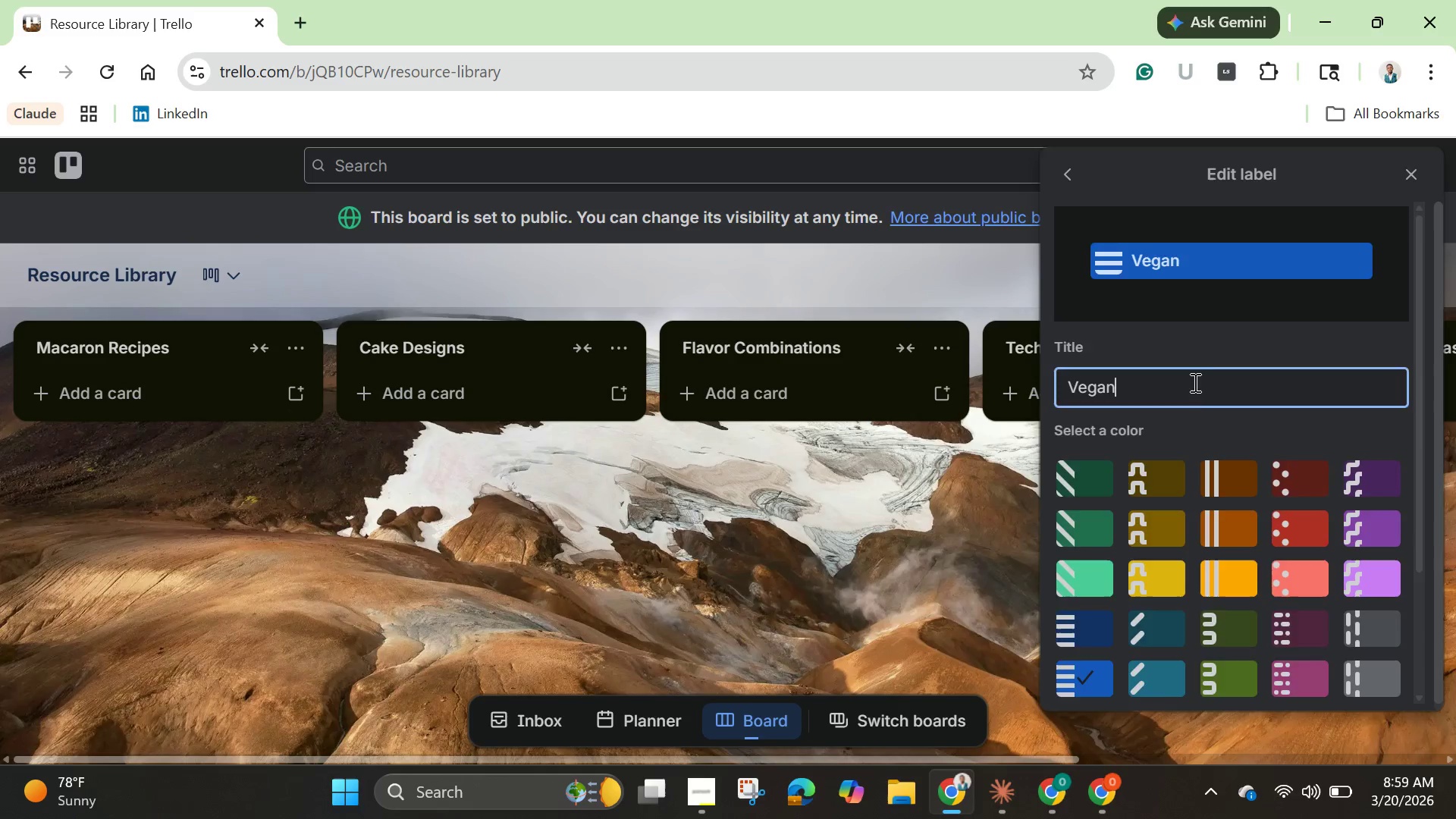 
key(Enter)
 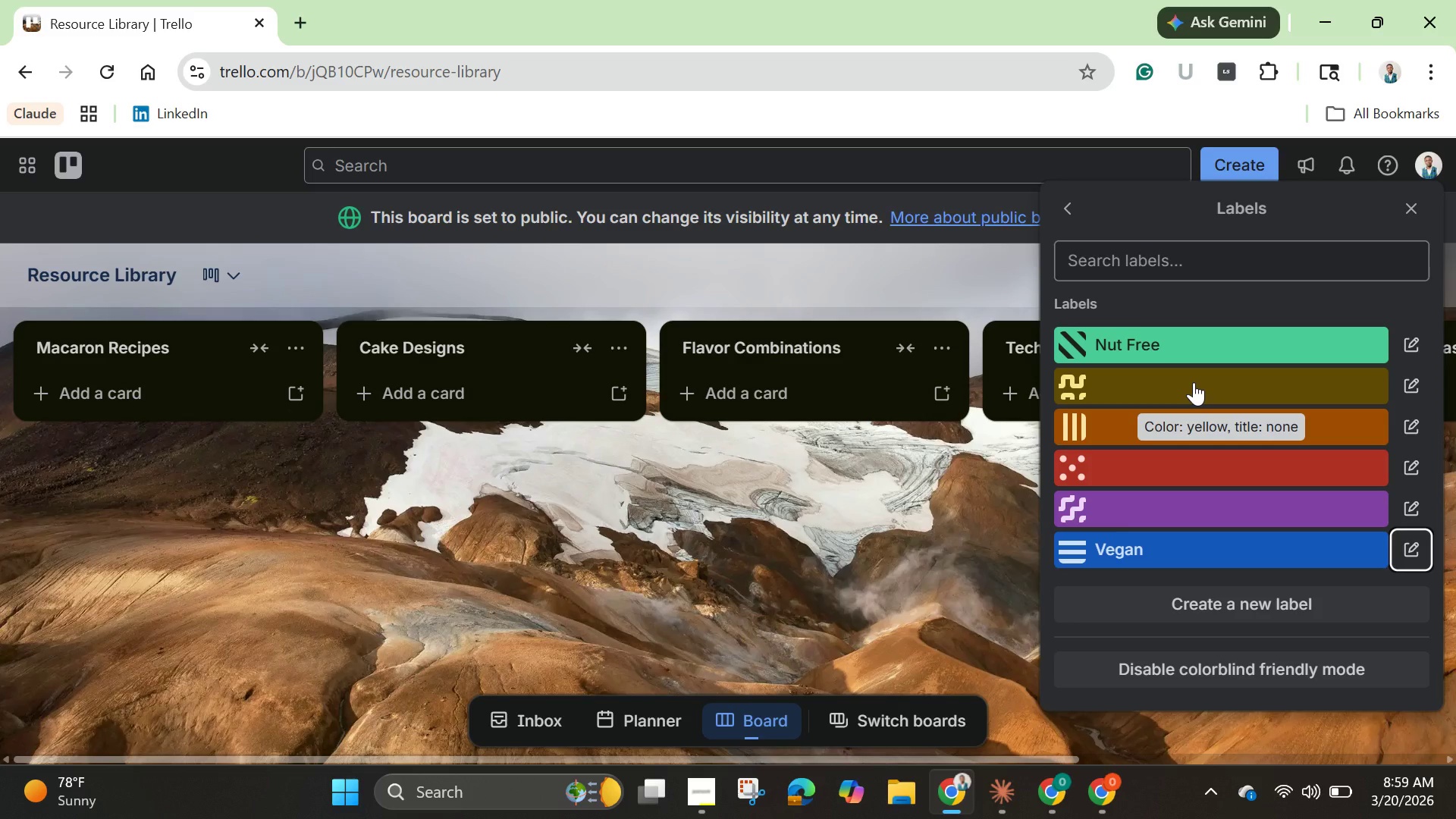 
wait(9.78)
 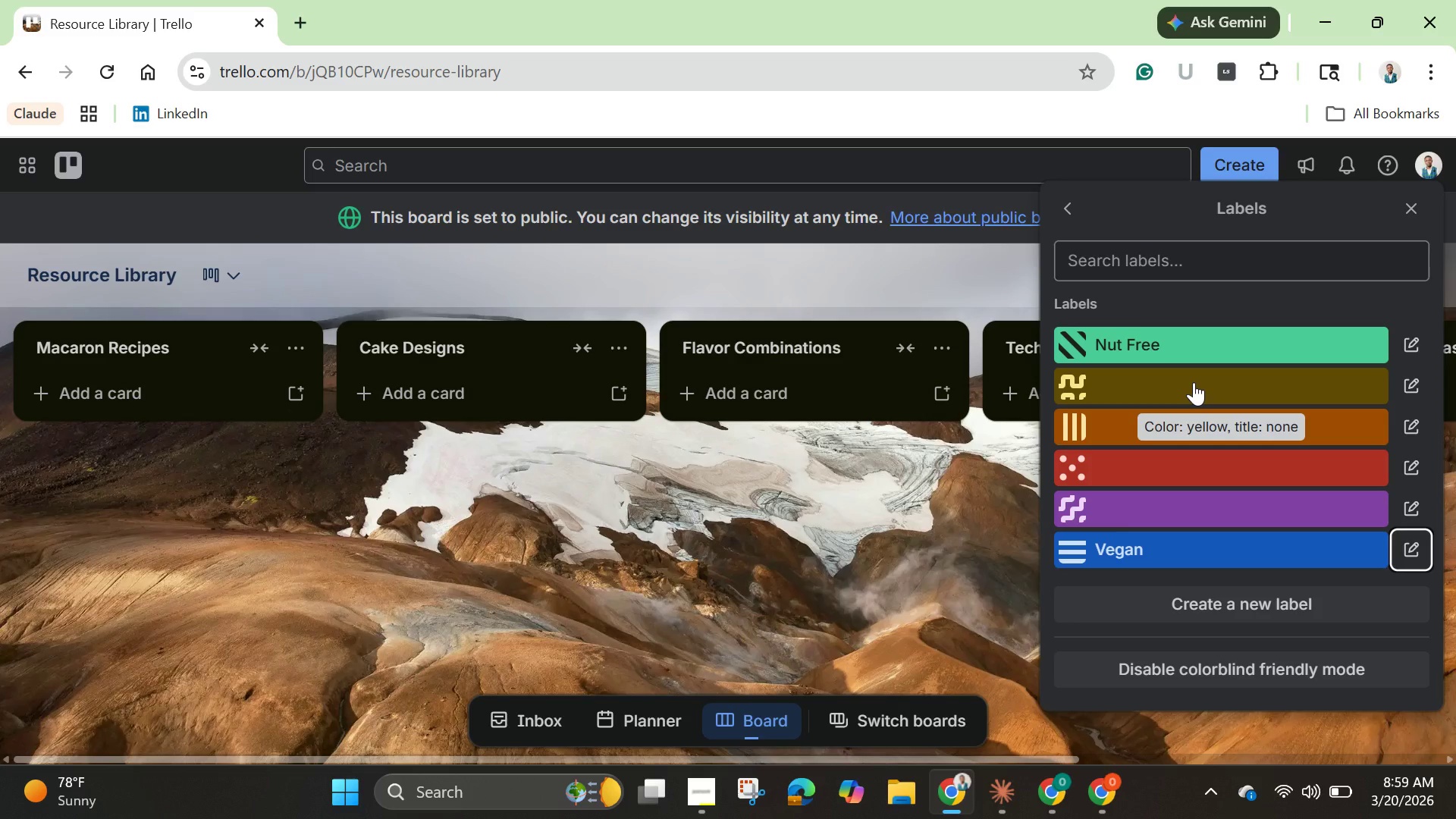 
left_click([1408, 465])
 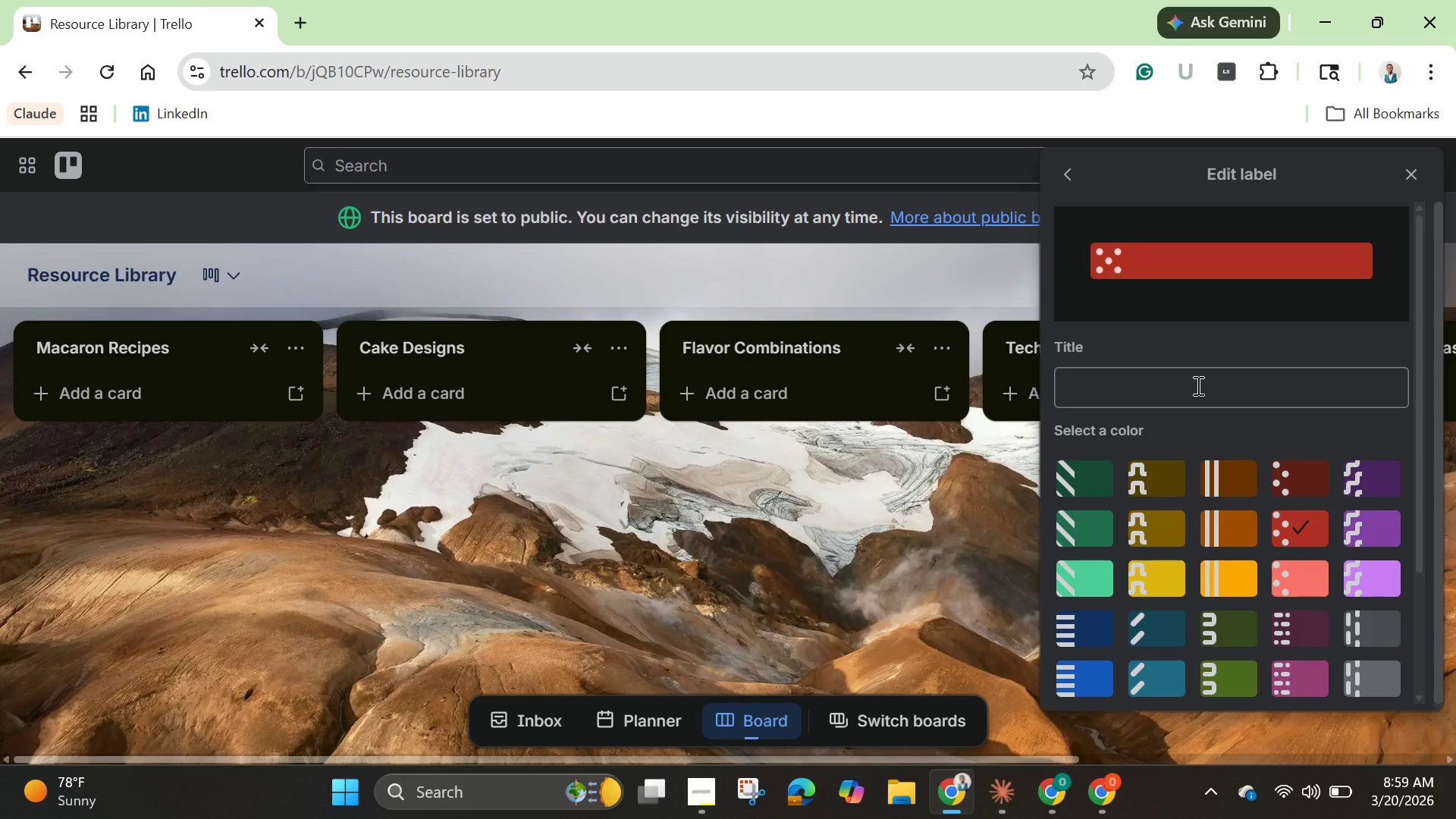 
left_click([1197, 385])
 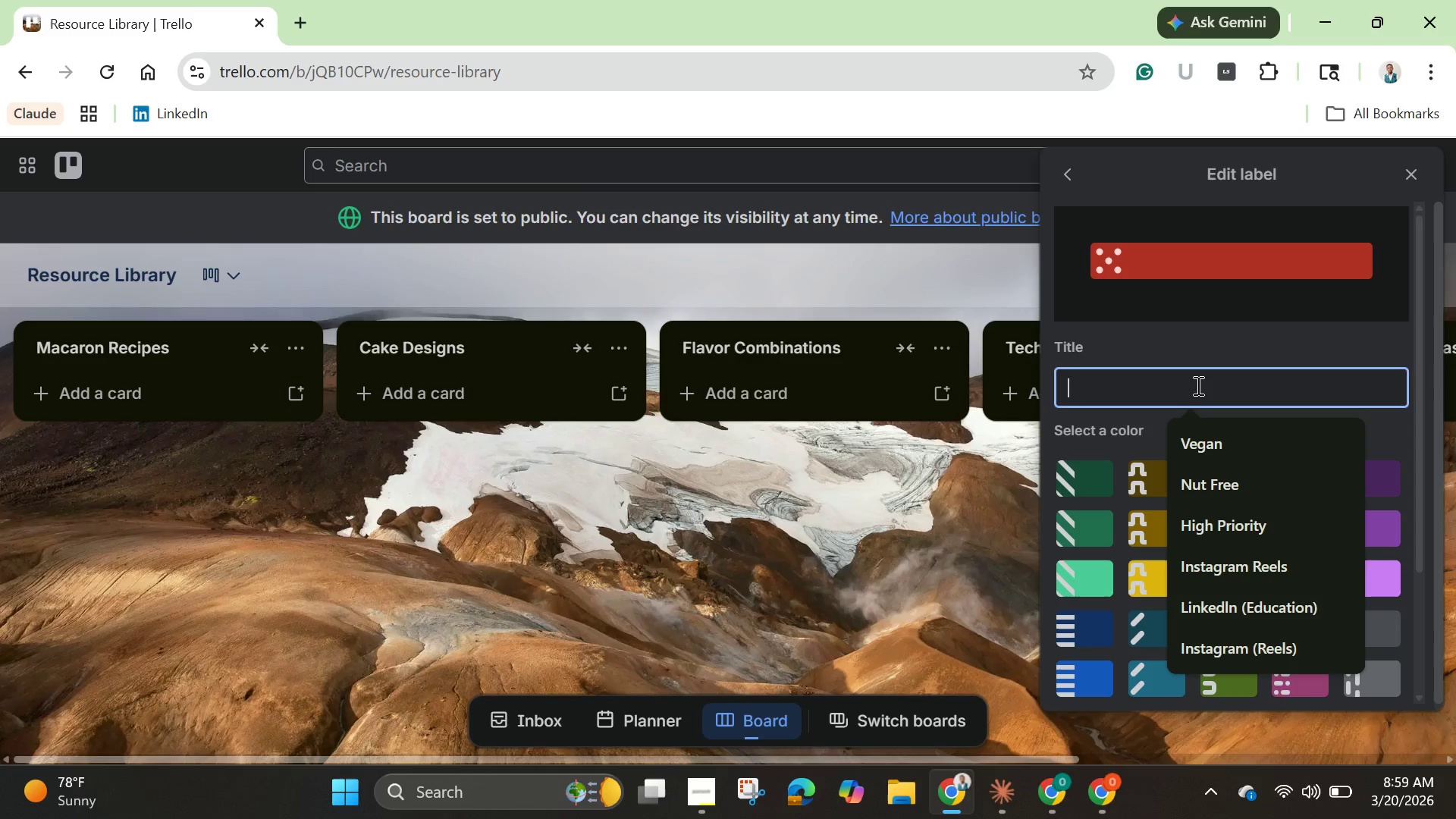 
wait(8.94)
 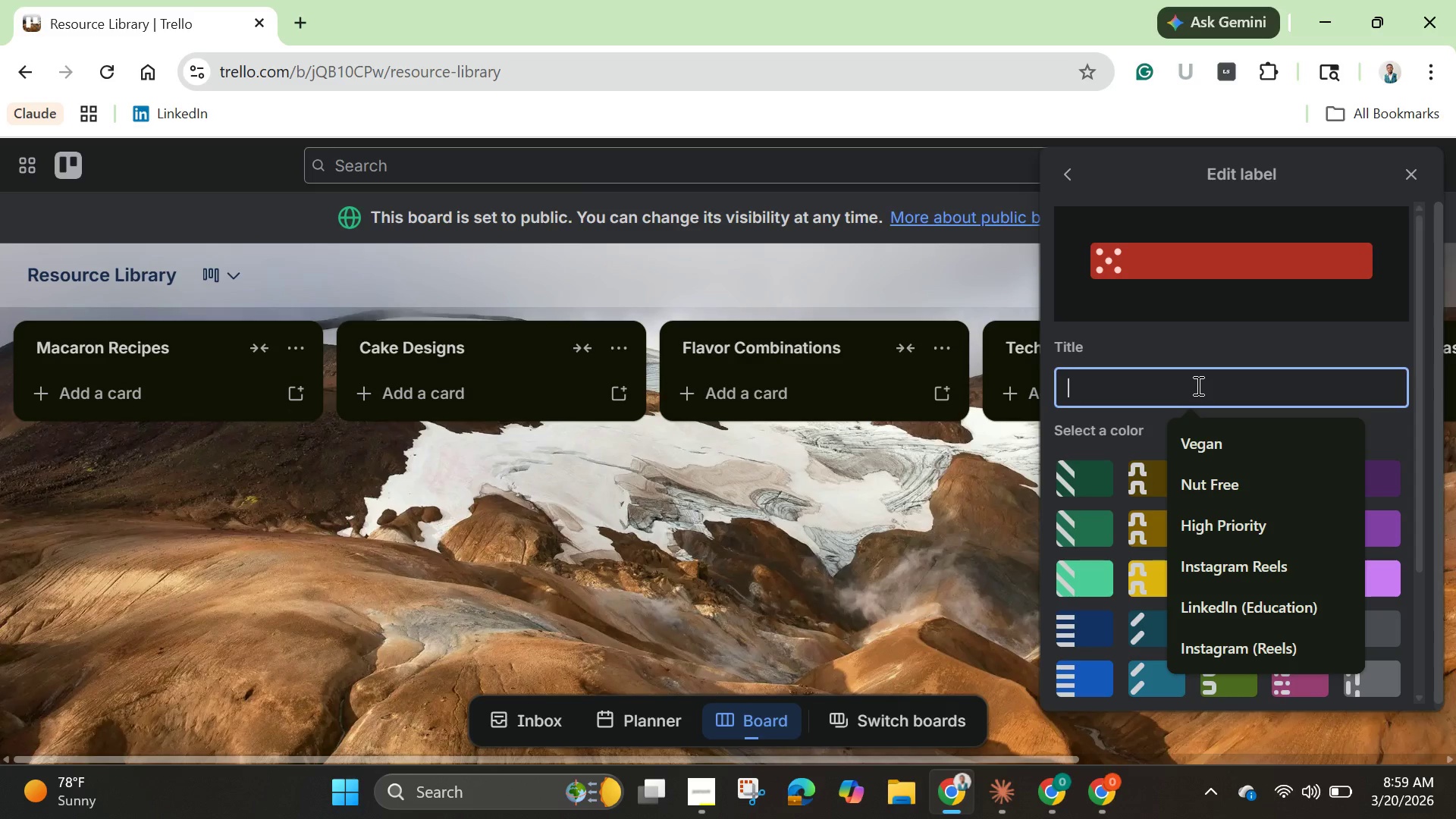 
type(Glu)
 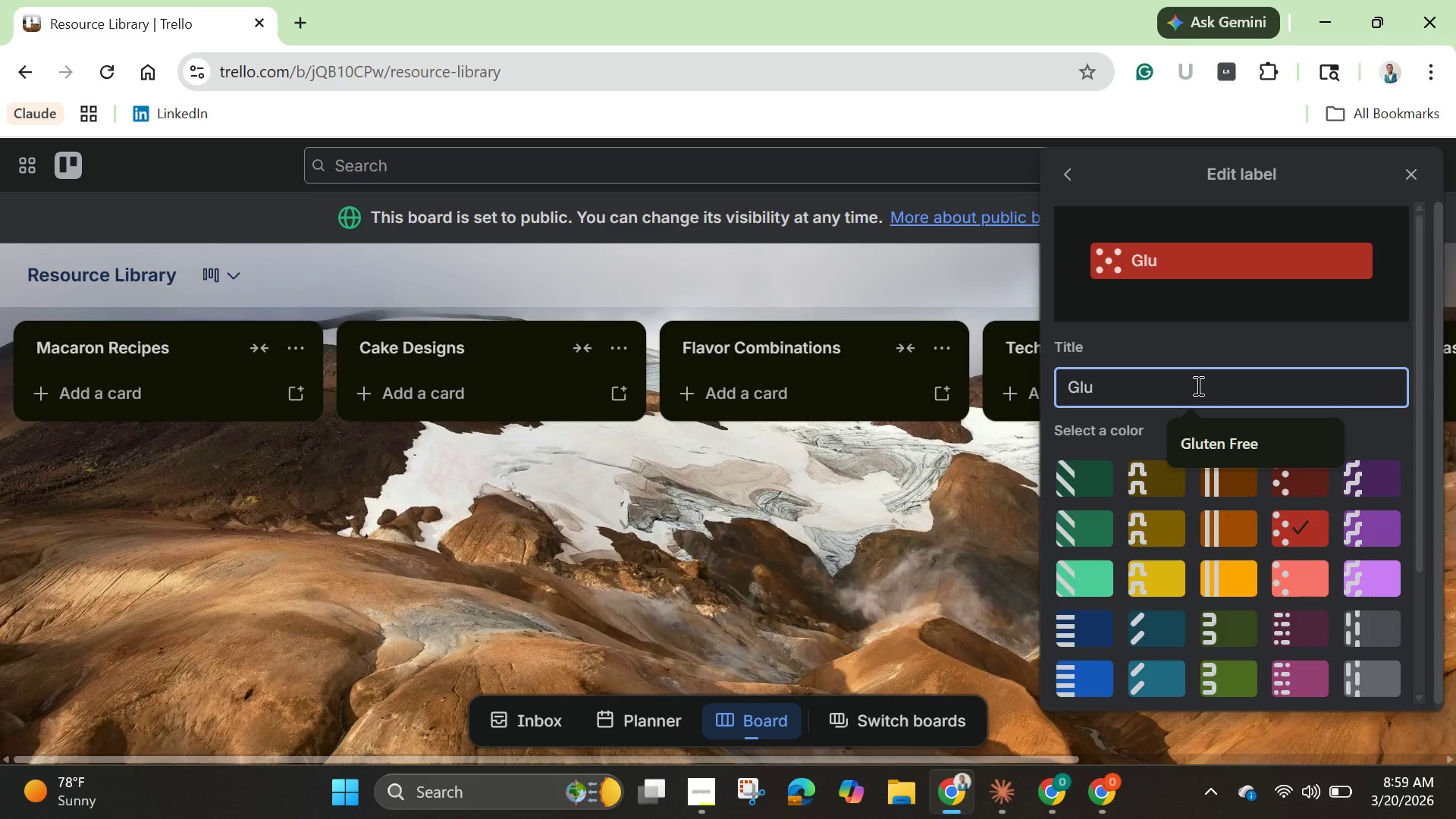 
type(ten Free)
 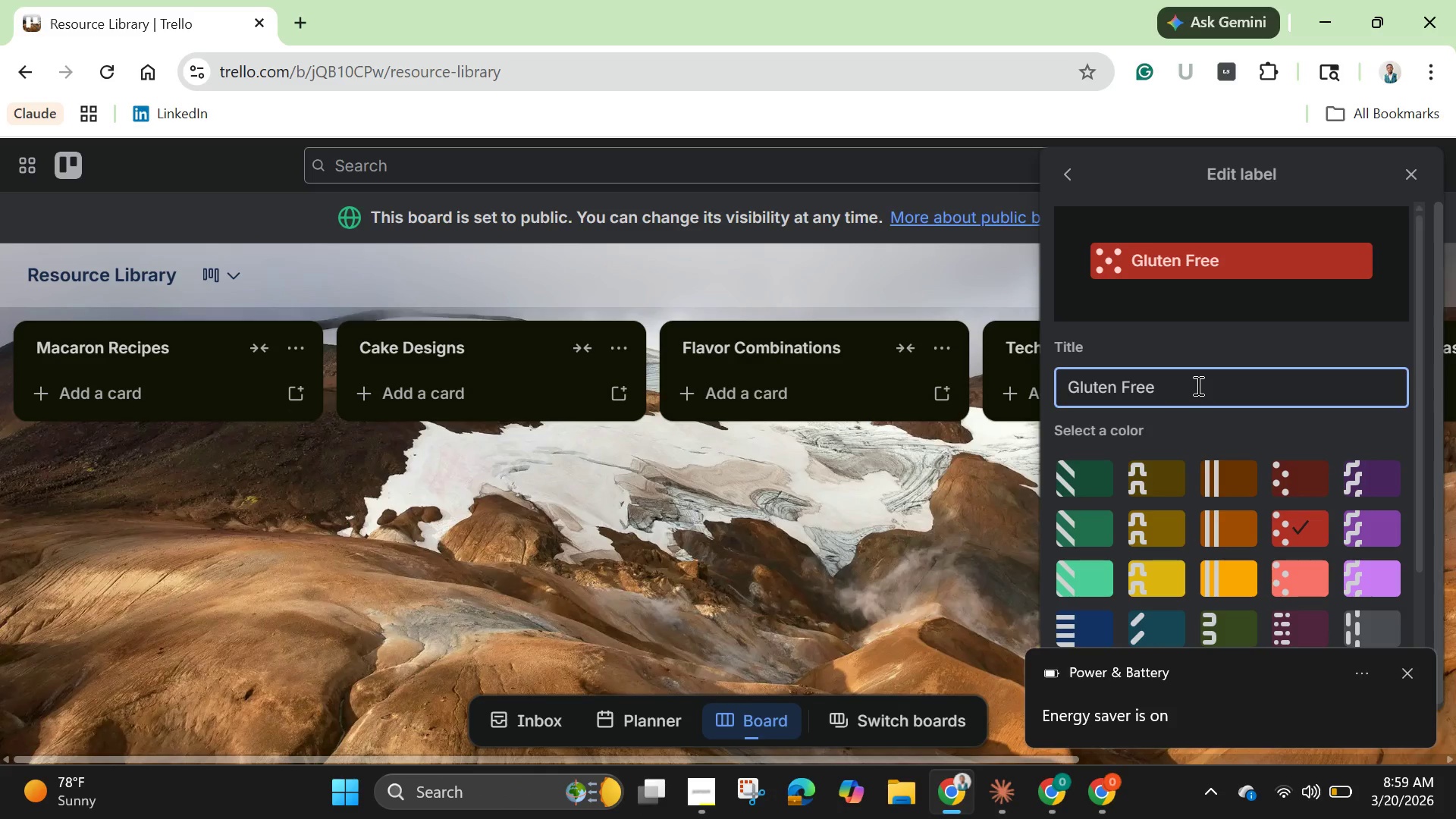 
key(Enter)
 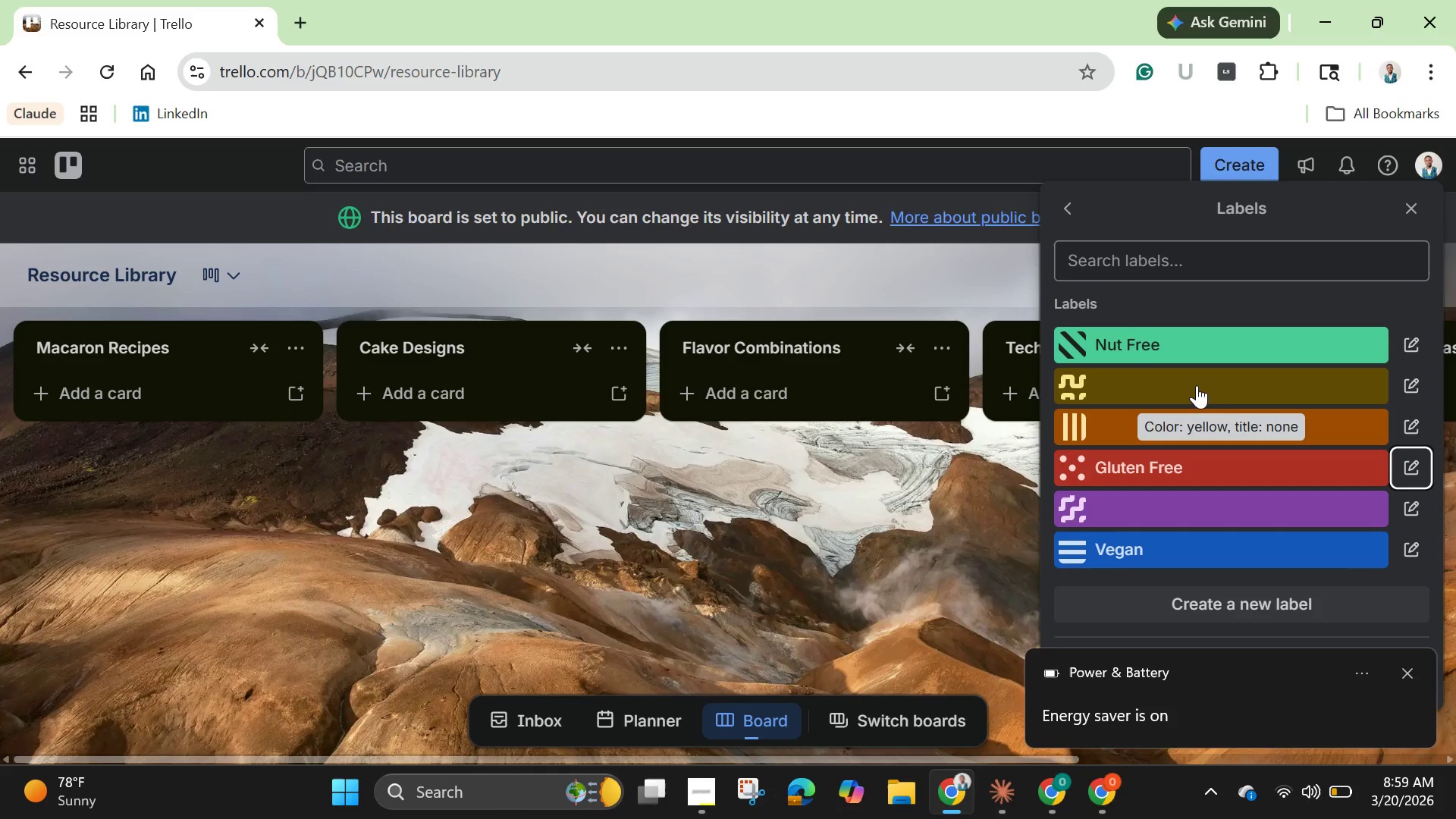 
scroll: coordinate [1141, 348], scroll_direction: down, amount: 3.0
 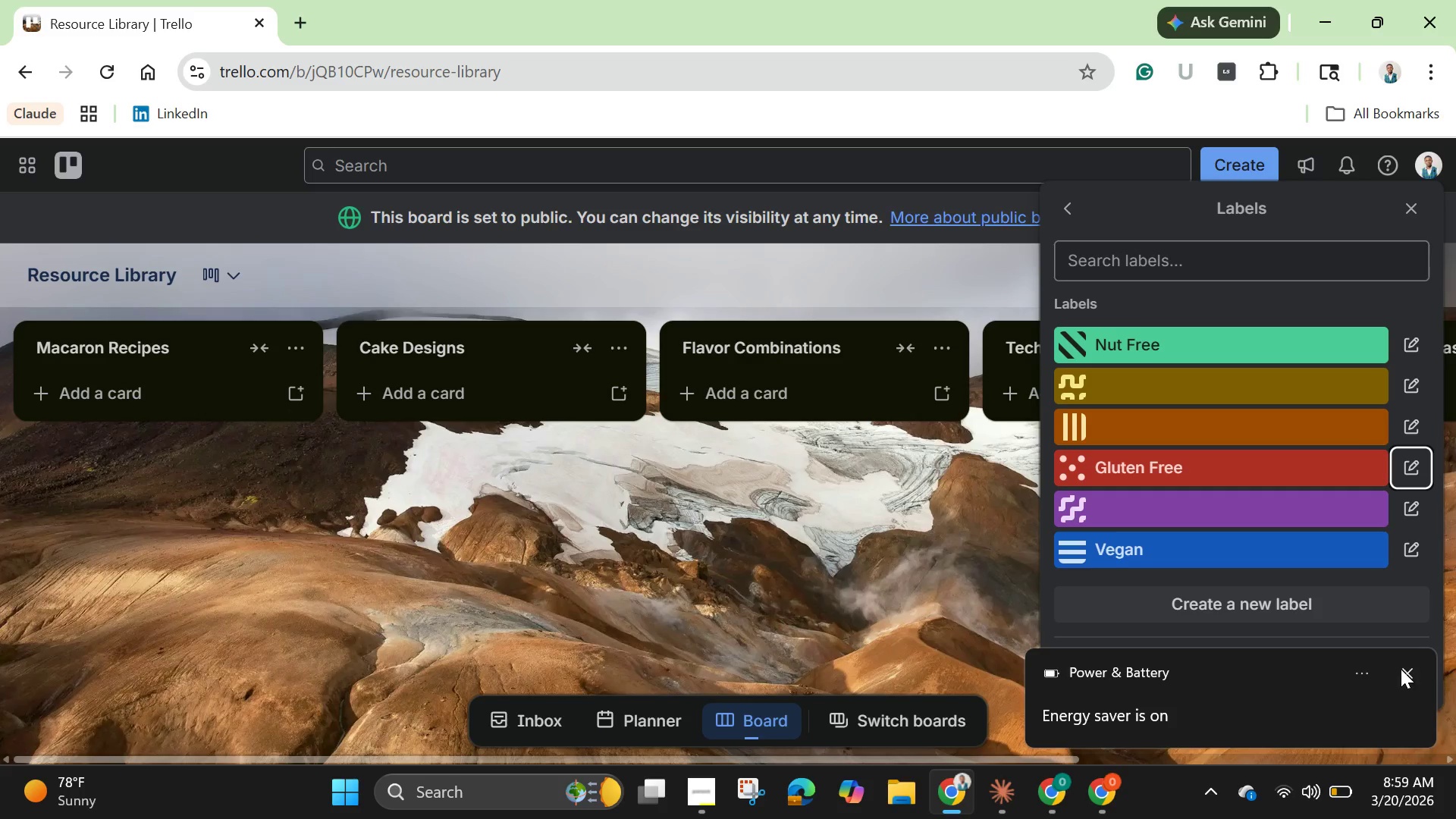 
left_click([1401, 669])
 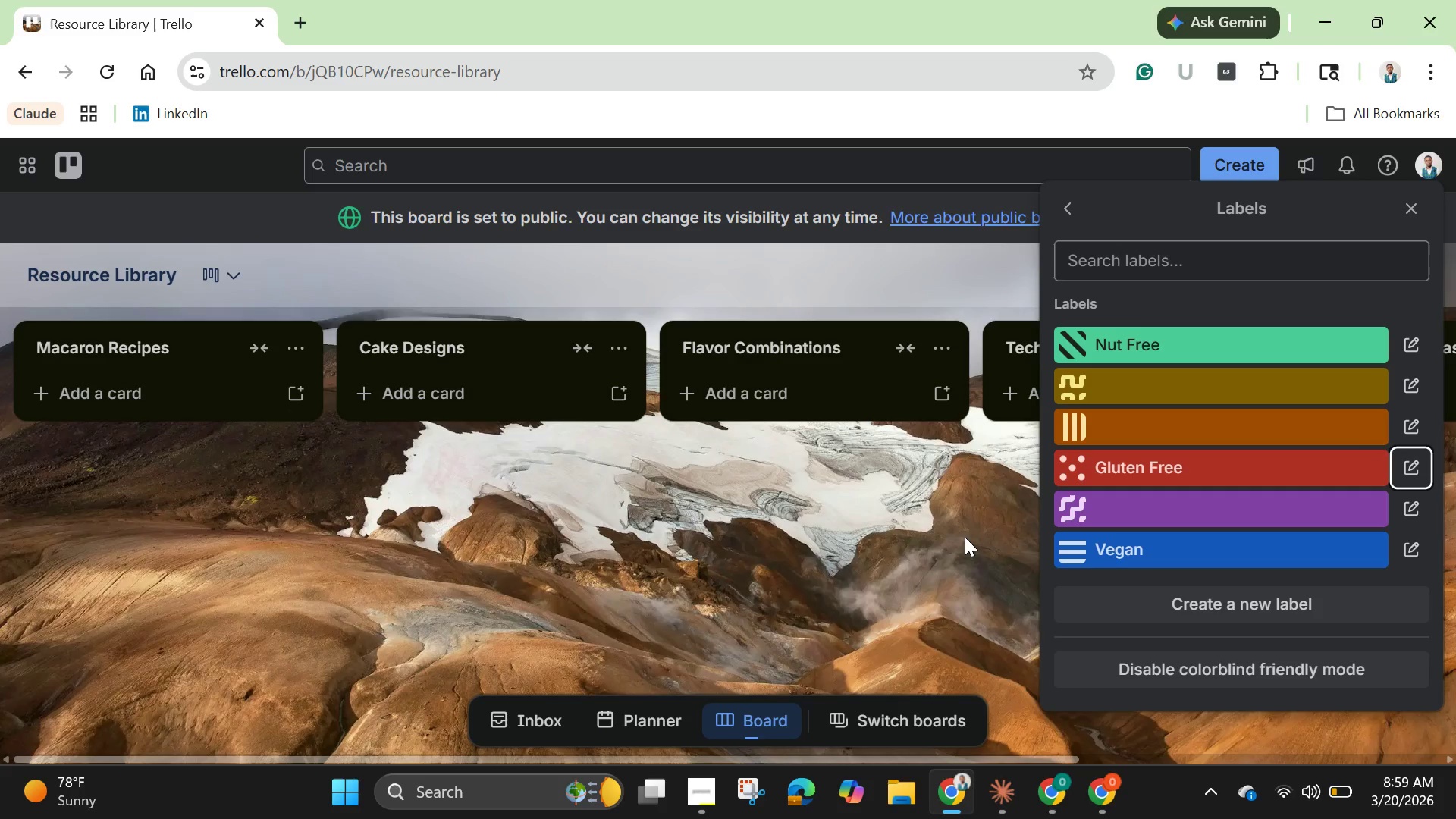 
scroll: coordinate [965, 537], scroll_direction: up, amount: 3.0
 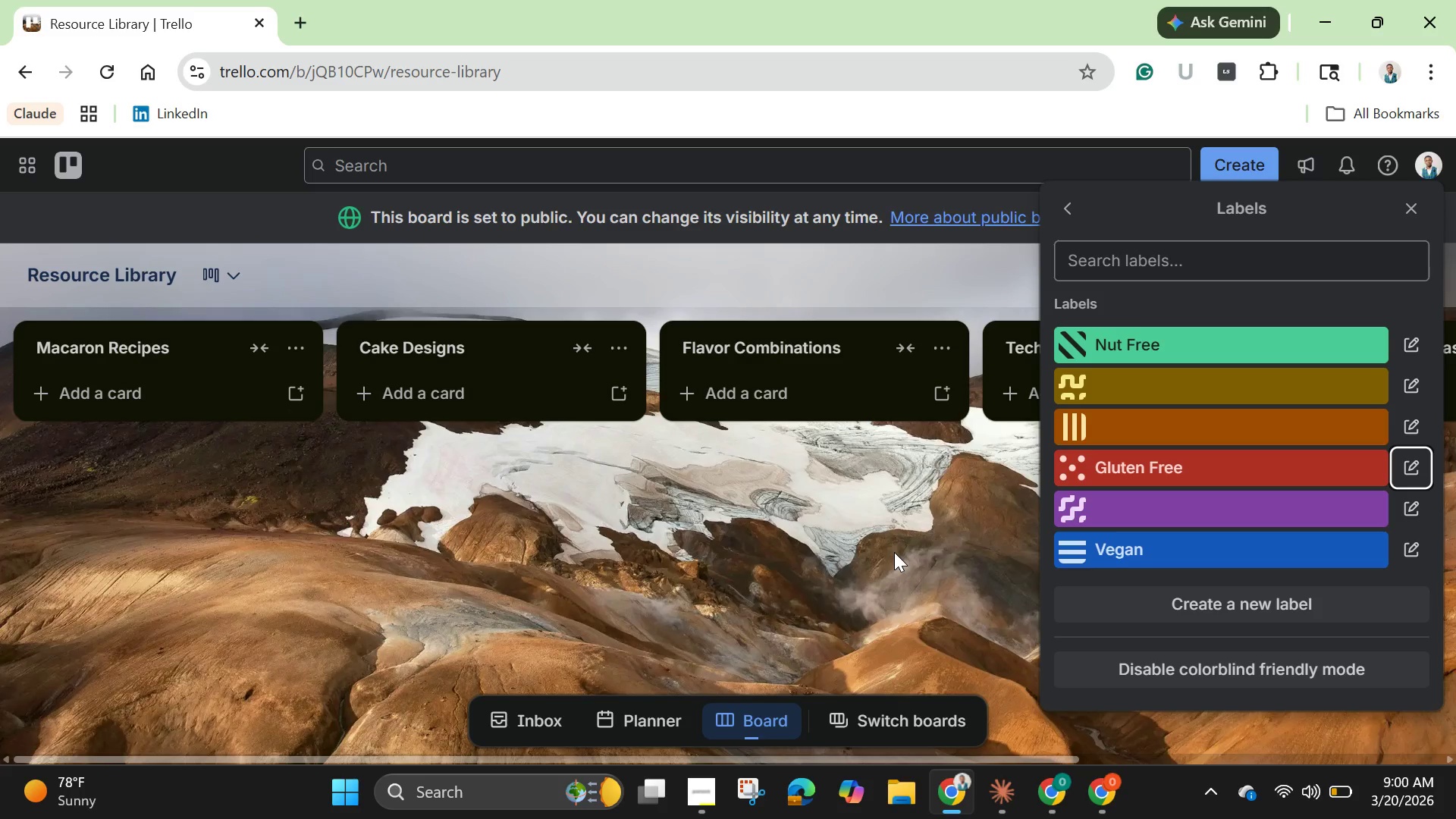 
wait(45.58)
 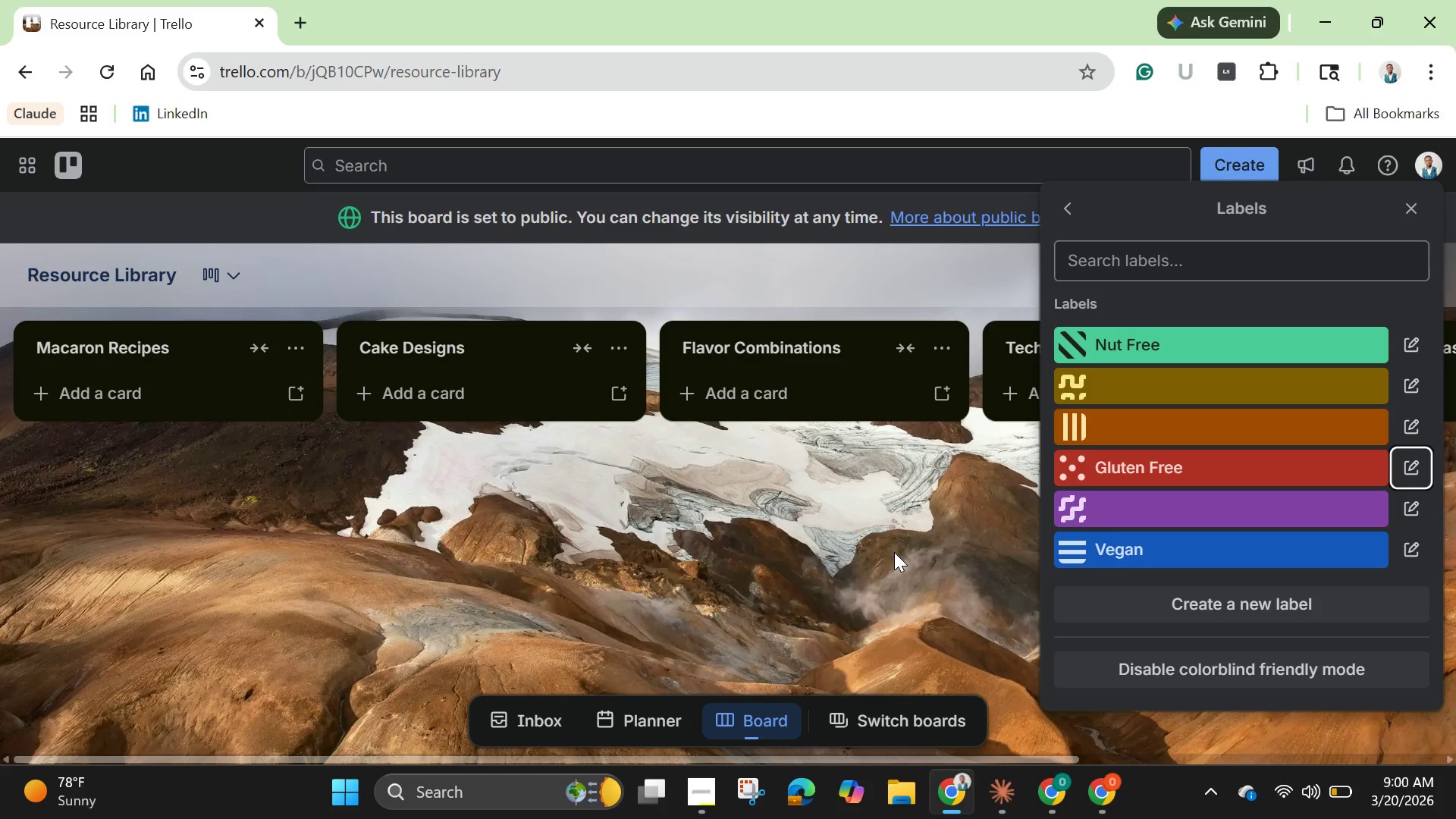 
left_click([1414, 214])
 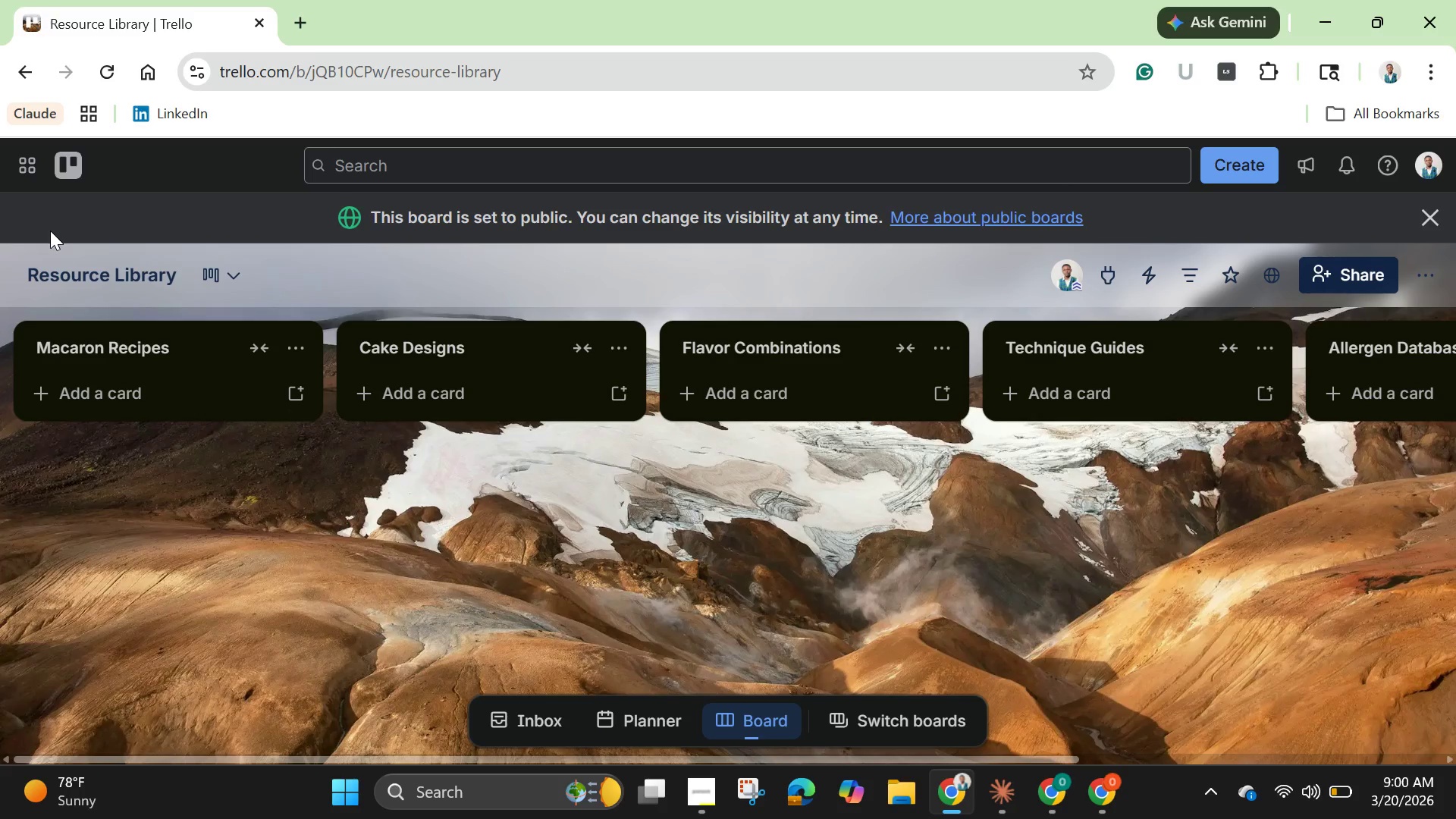 
left_click([57, 168])
 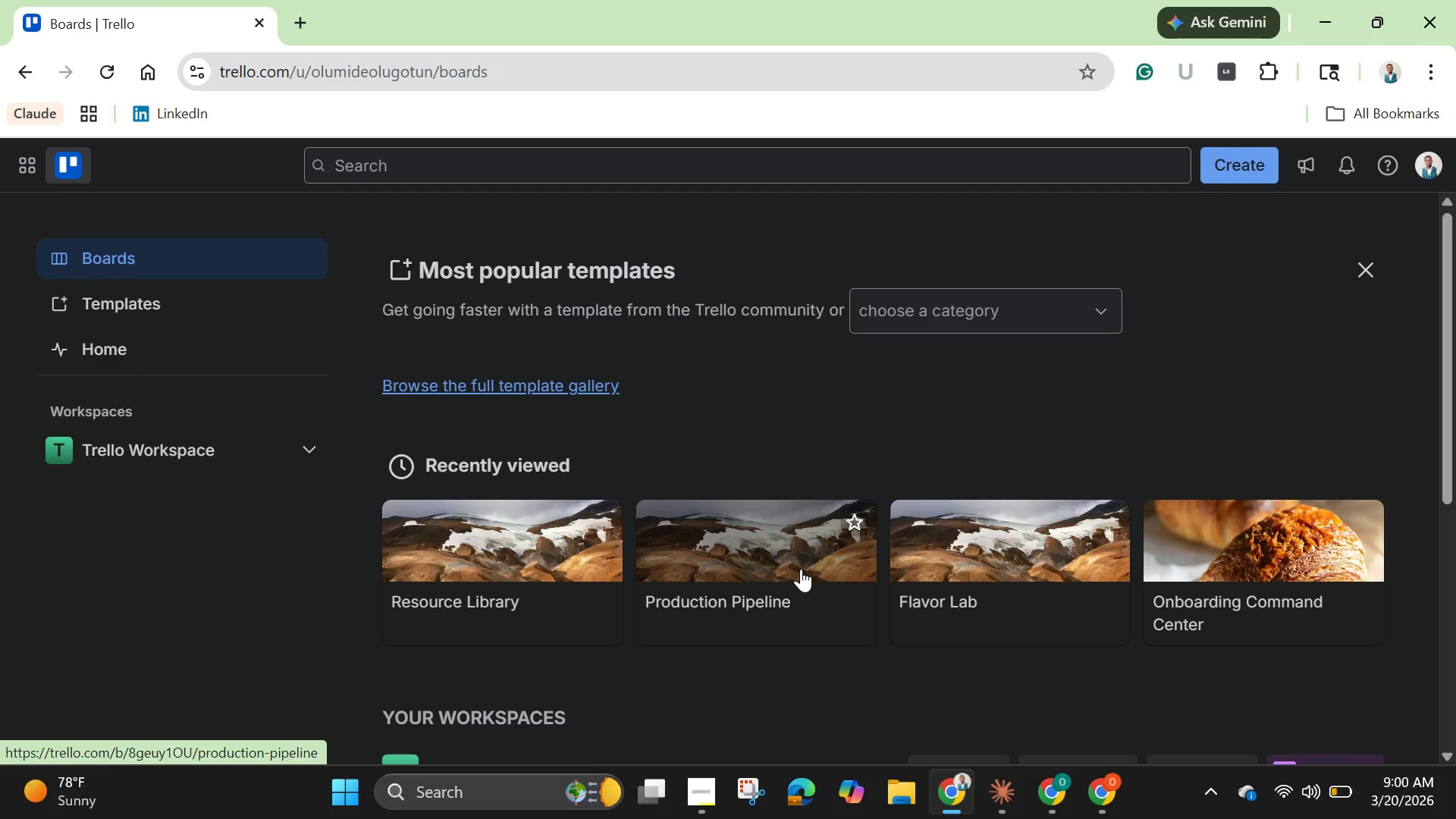 
left_click([785, 551])
 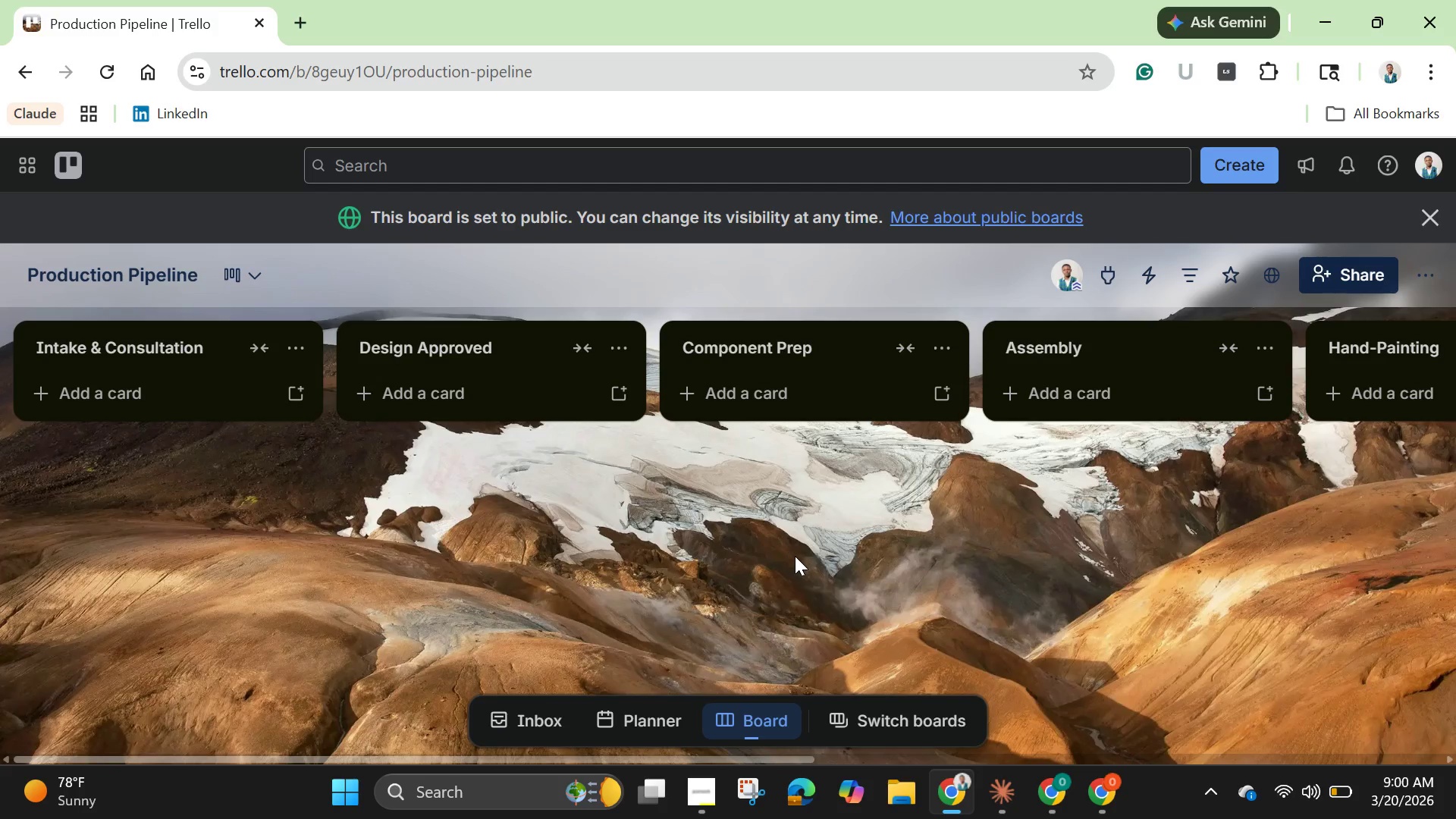 
left_click([854, 616])
 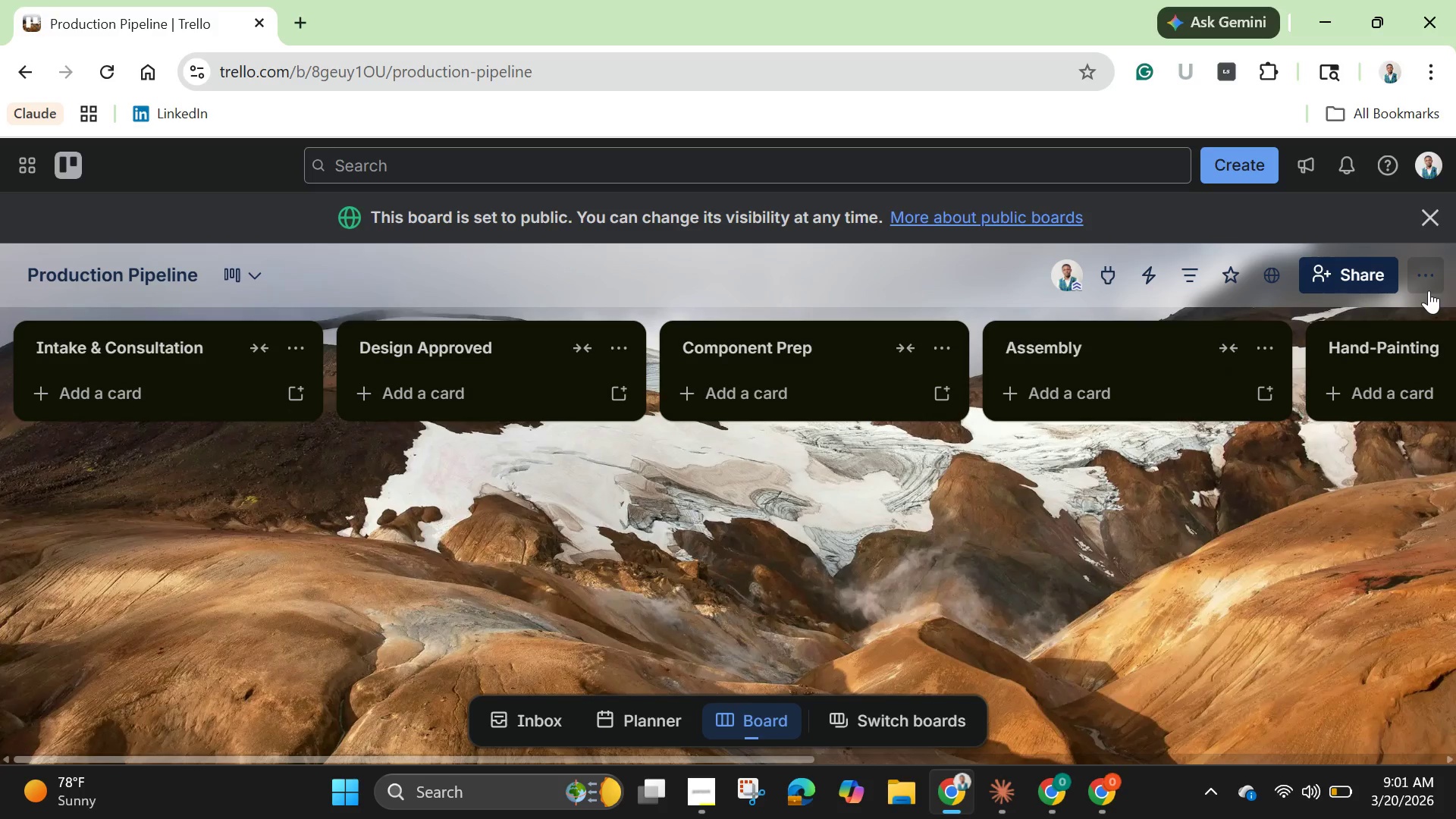 
wait(6.67)
 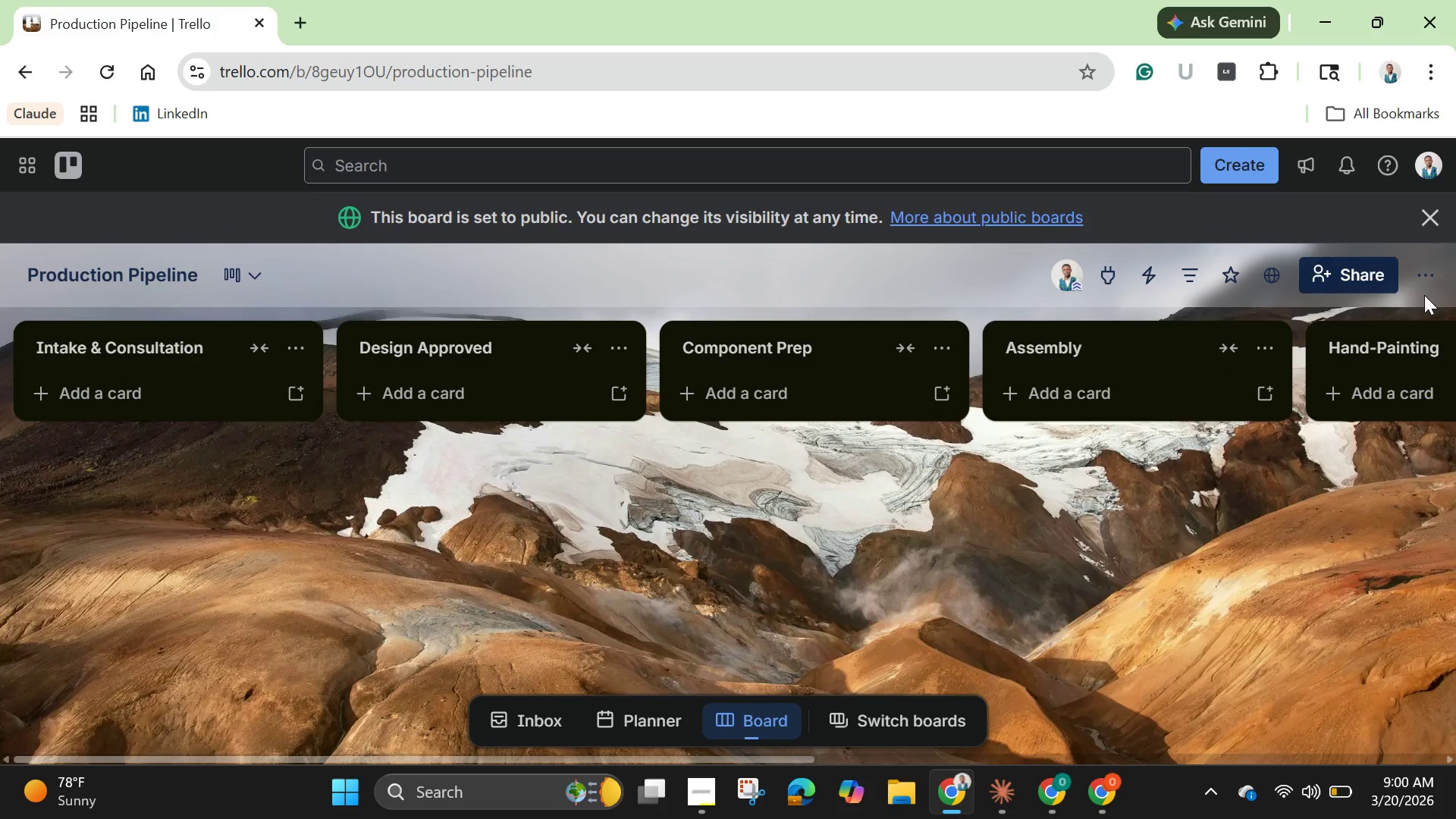 
left_click([1423, 275])
 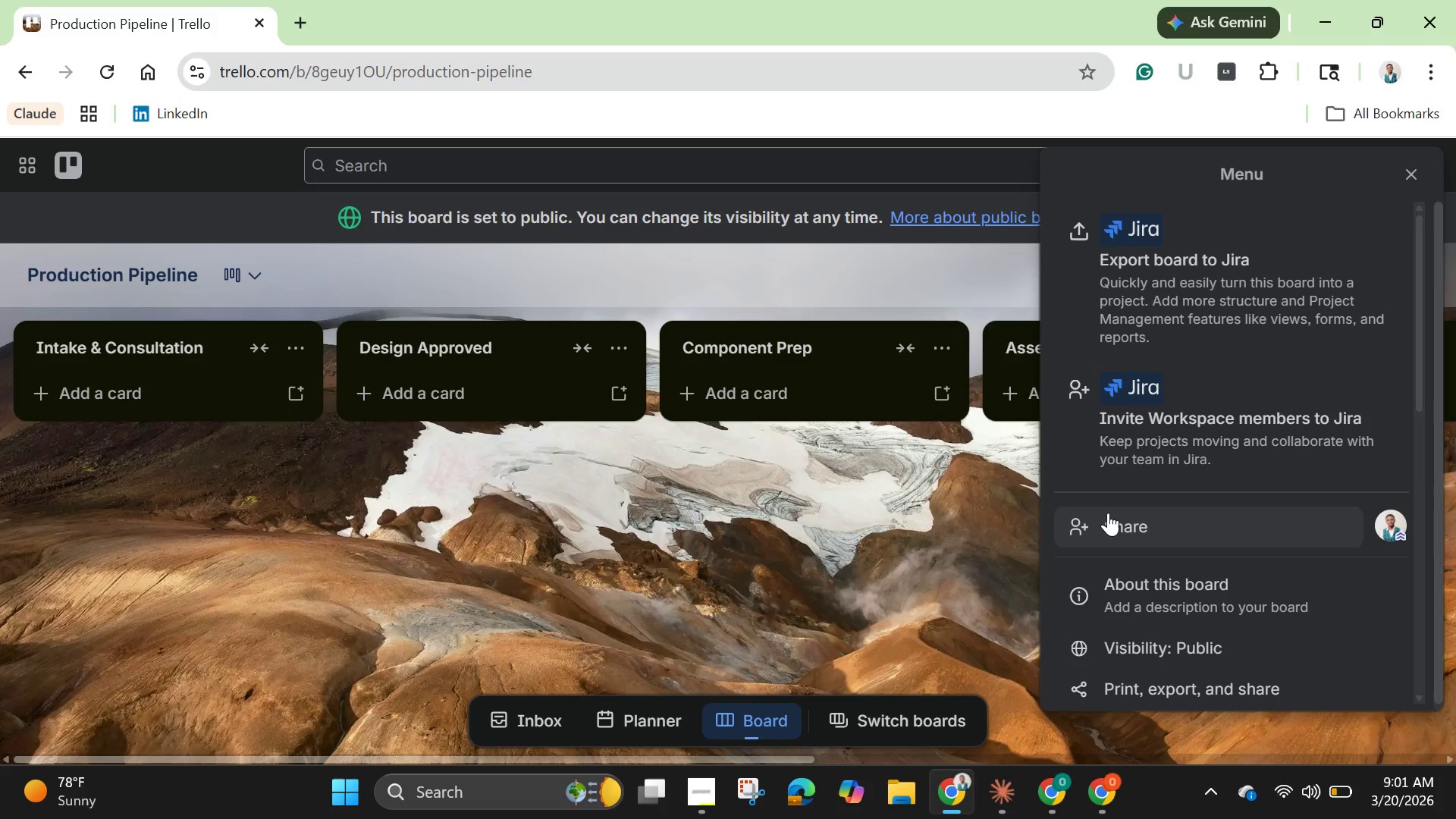 
scroll: coordinate [1108, 513], scroll_direction: down, amount: 4.0
 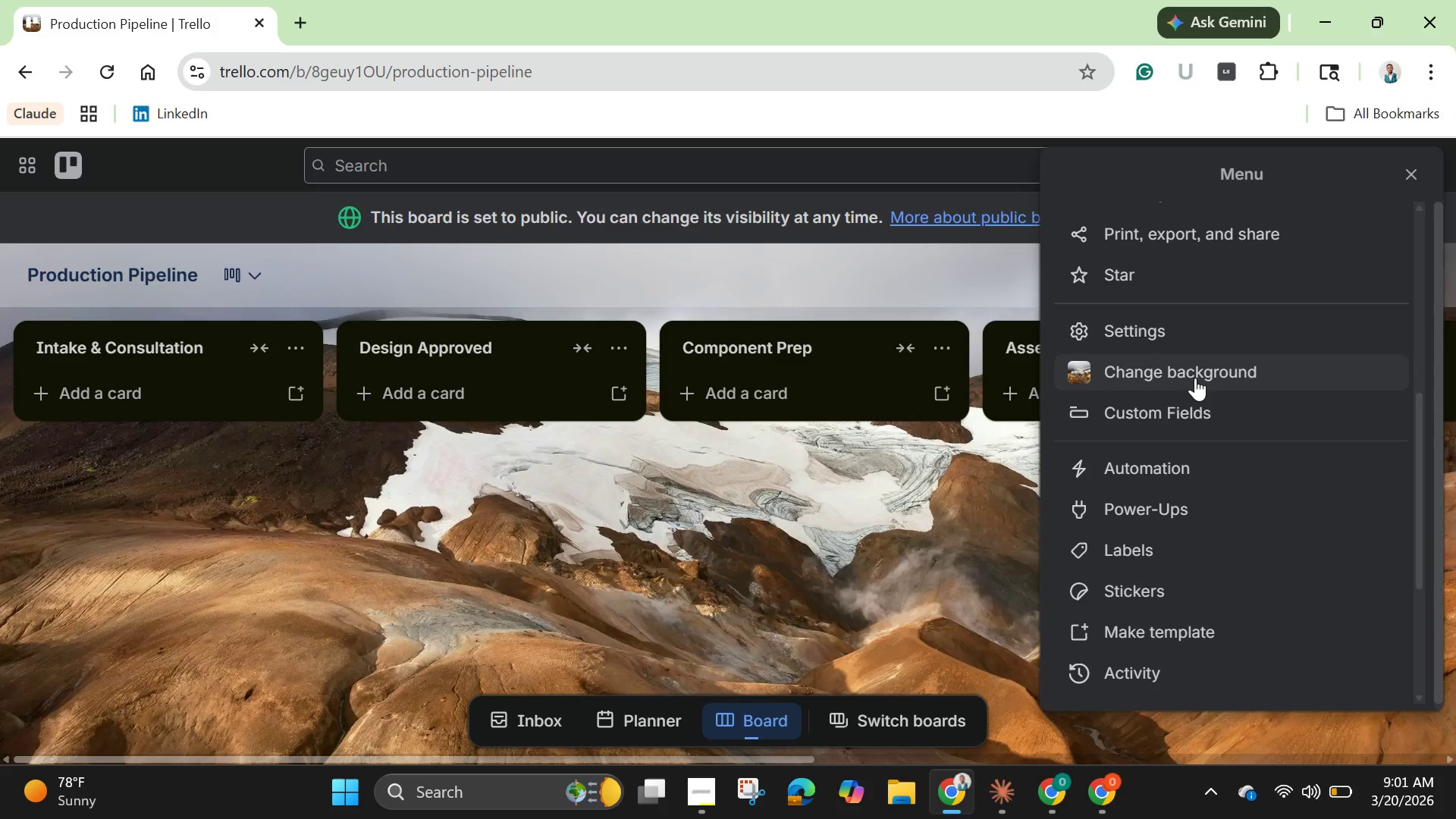 
left_click([1194, 373])
 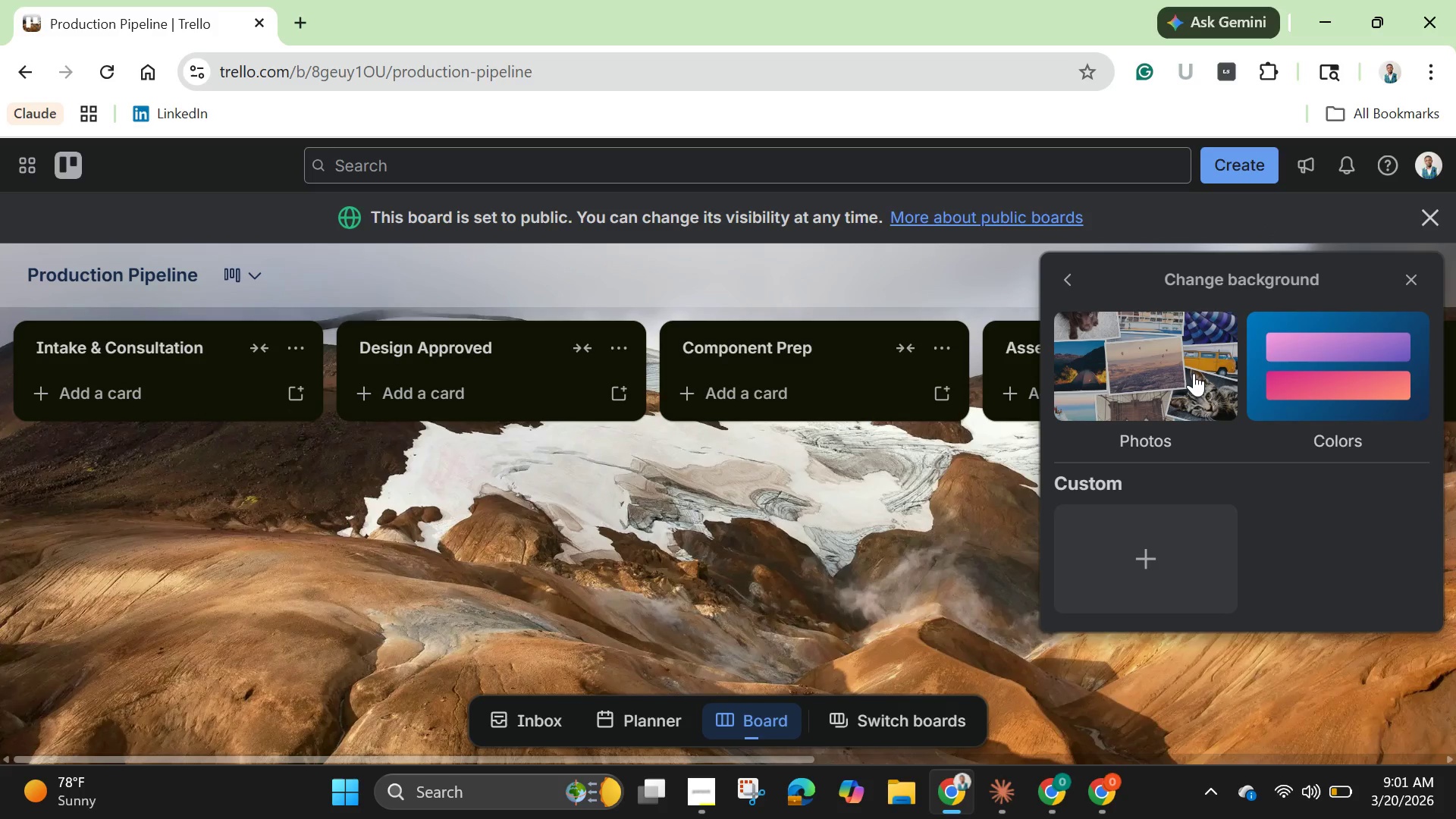 
left_click([1159, 364])
 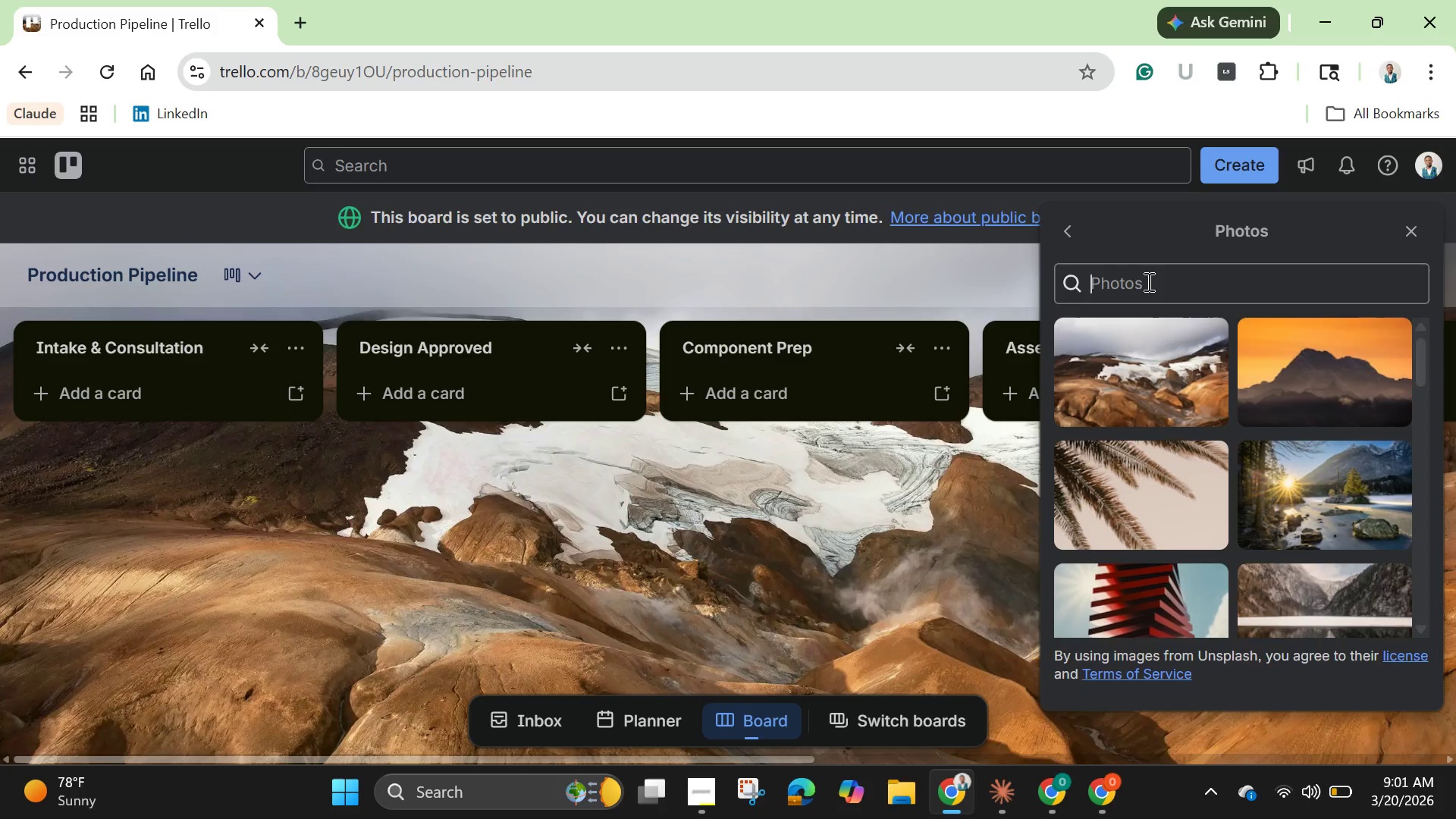 
left_click([1147, 281])
 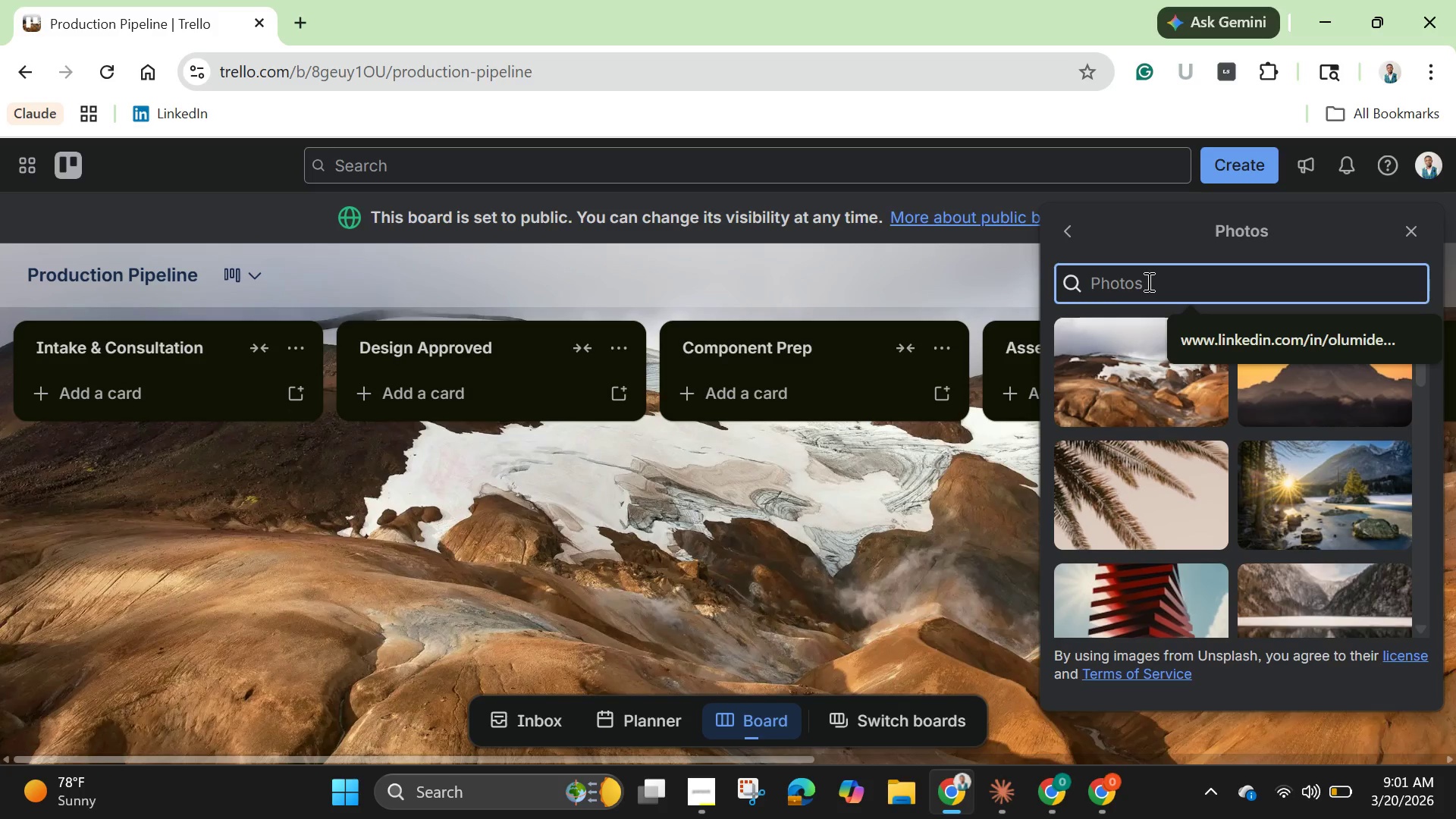 
type(production)
 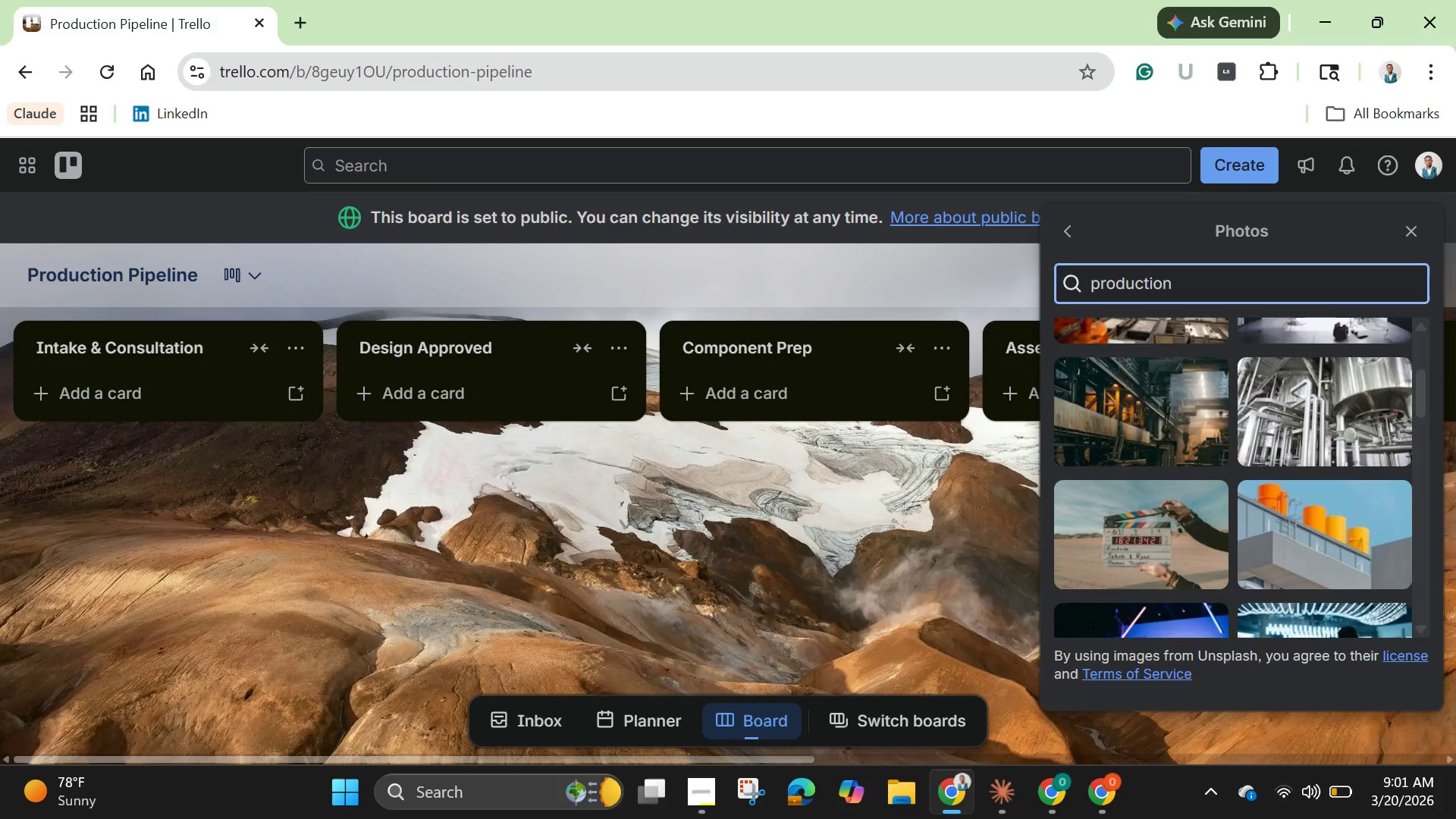 
wait(9.83)
 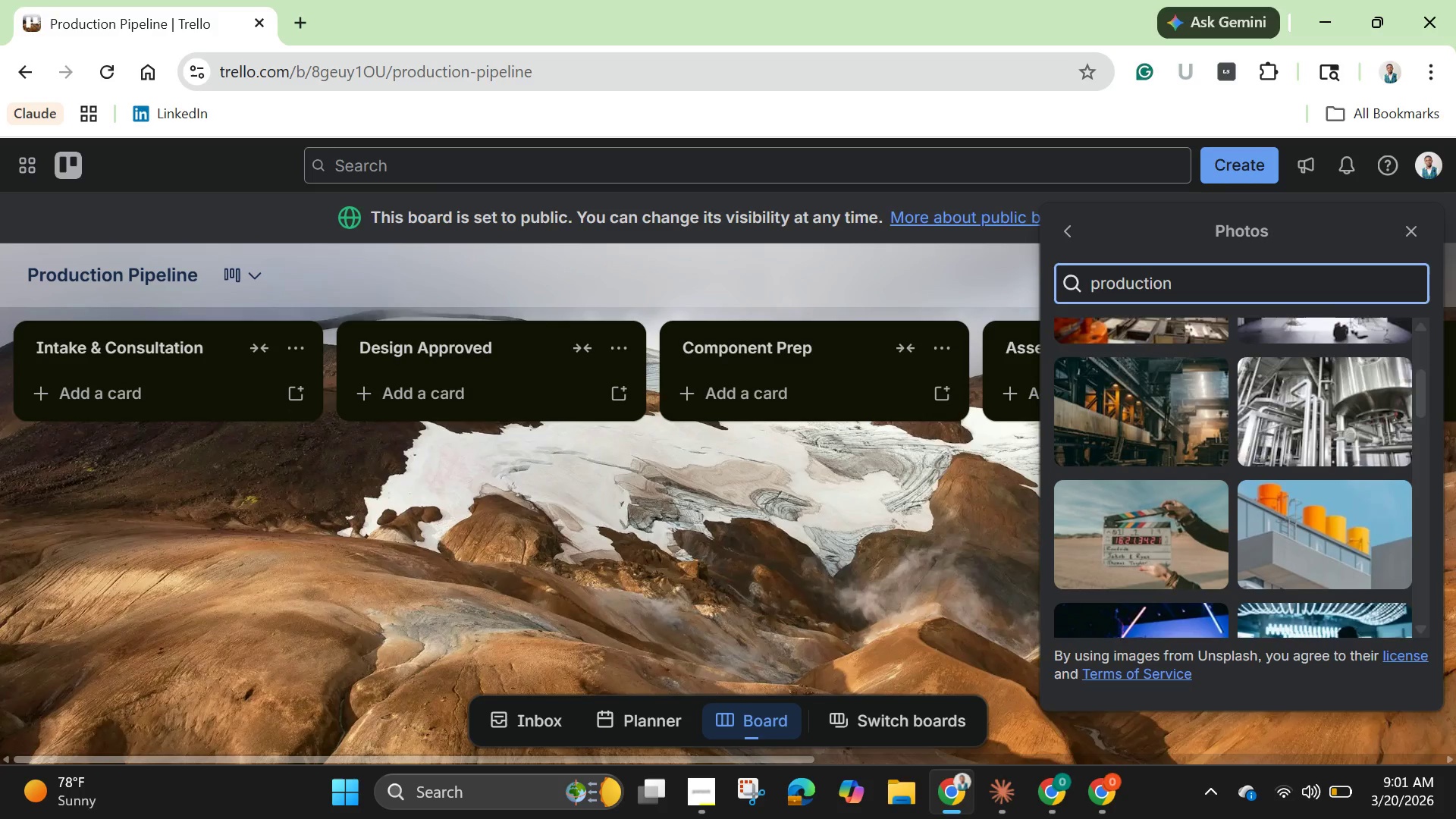 
hold_key(key=Backspace, duration=1.31)
 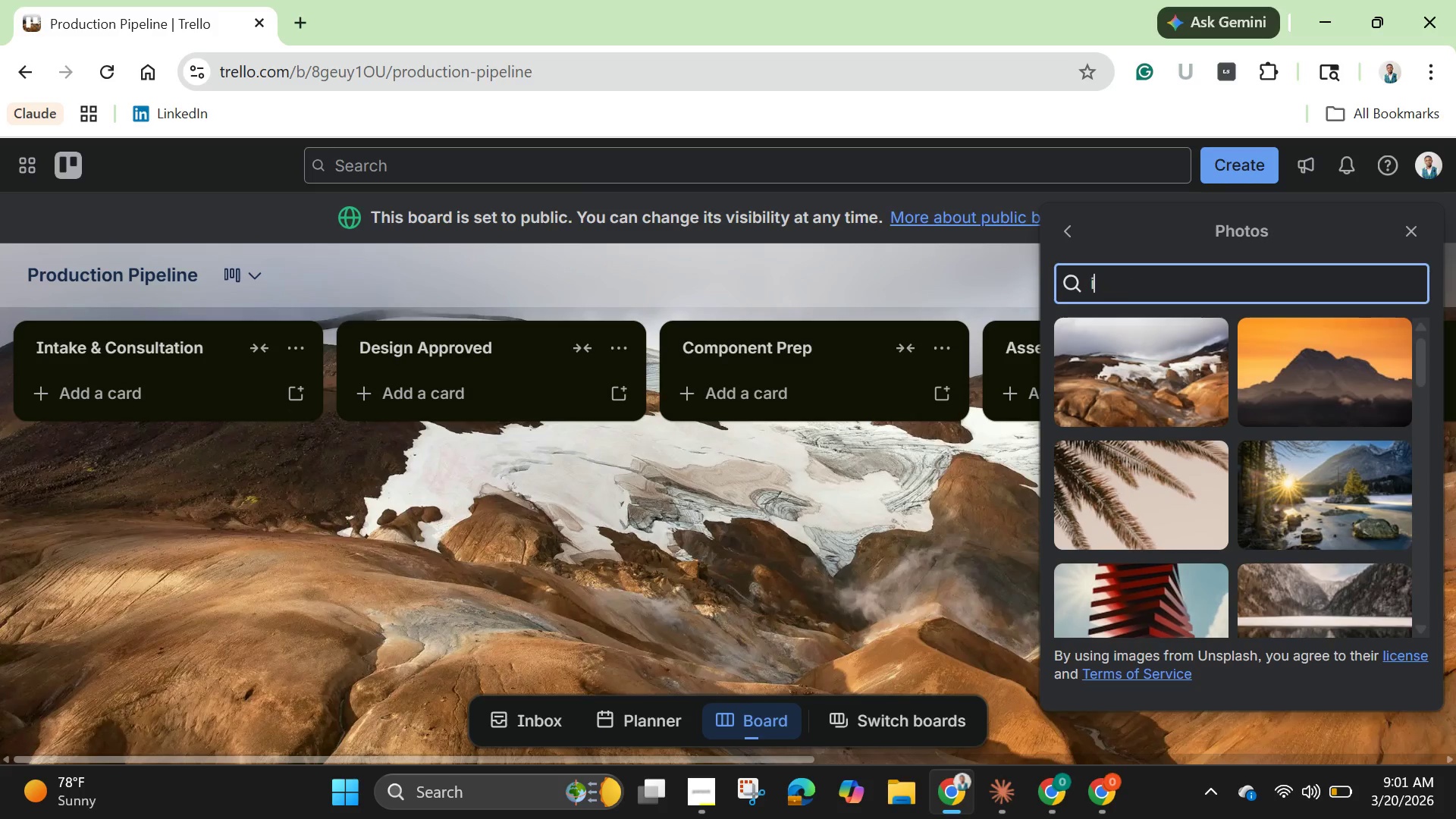 
type(intake )
key(Backspace)
 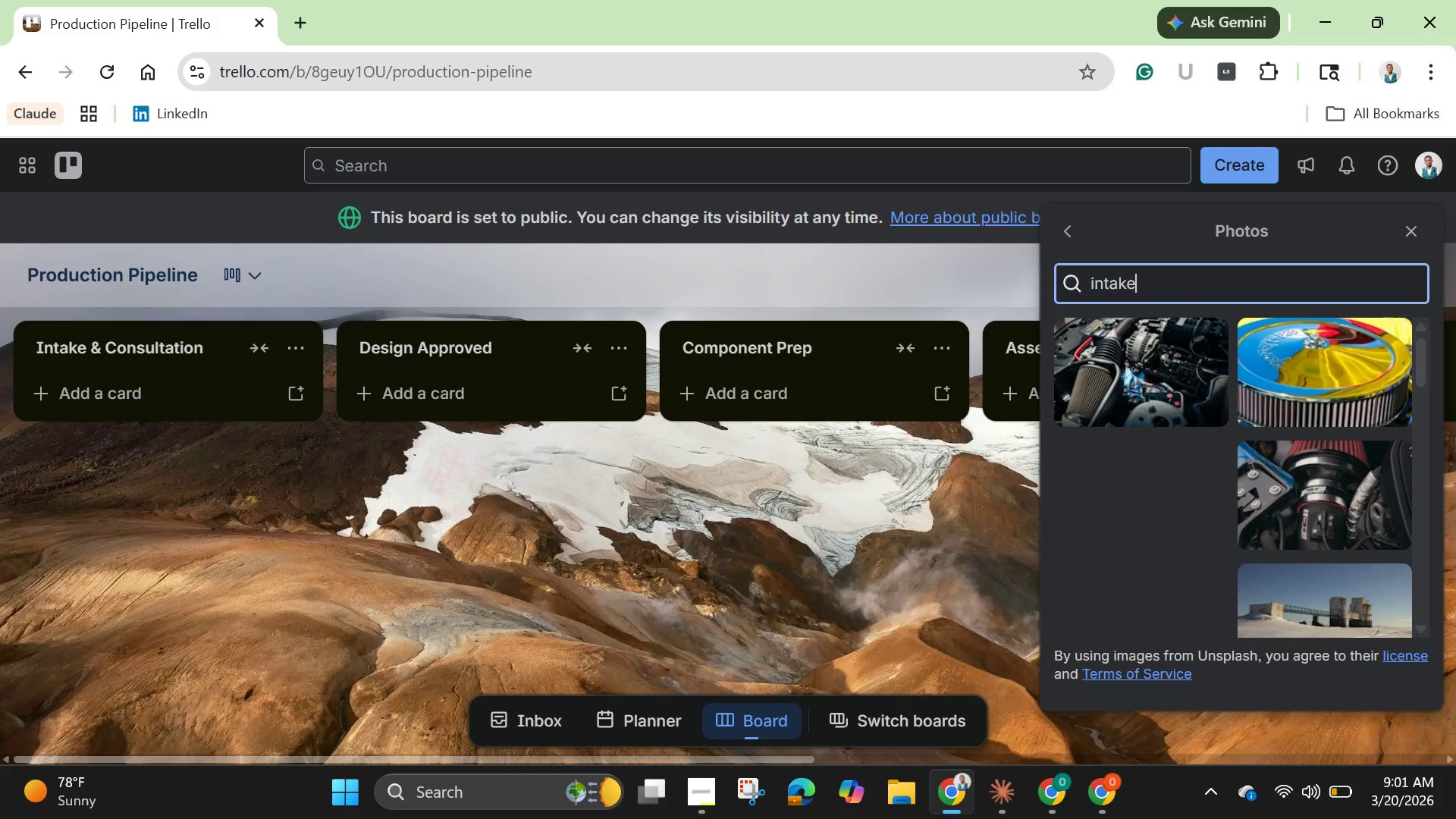 
key(Enter)
 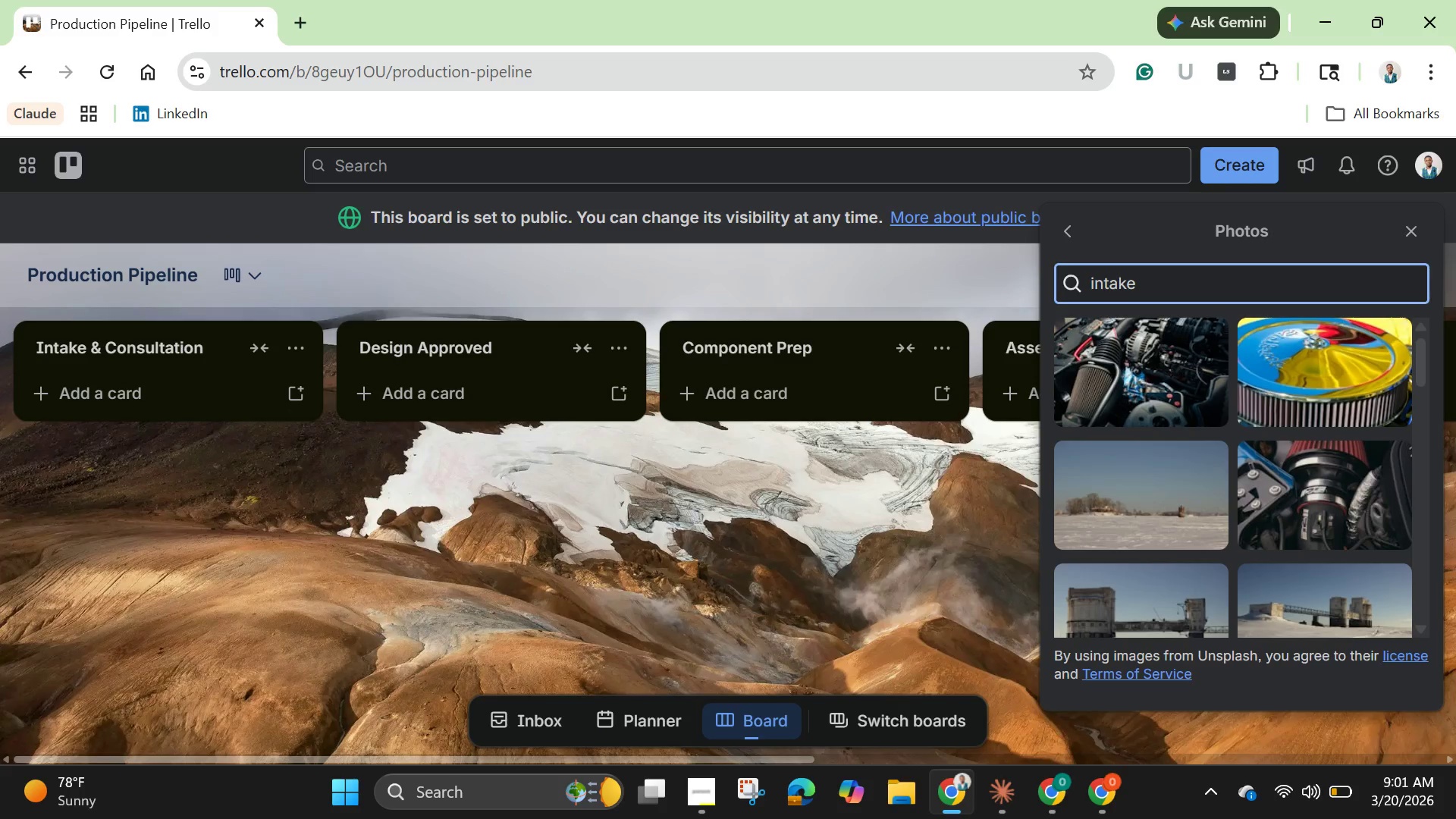 
key(Backspace)
key(Backspace)
key(Backspace)
key(Backspace)
key(Backspace)
key(Backspace)
type(m)
key(Backspace)
type(new)
key(Backspace)
key(Backspace)
key(Backspace)
type(onboarding)
 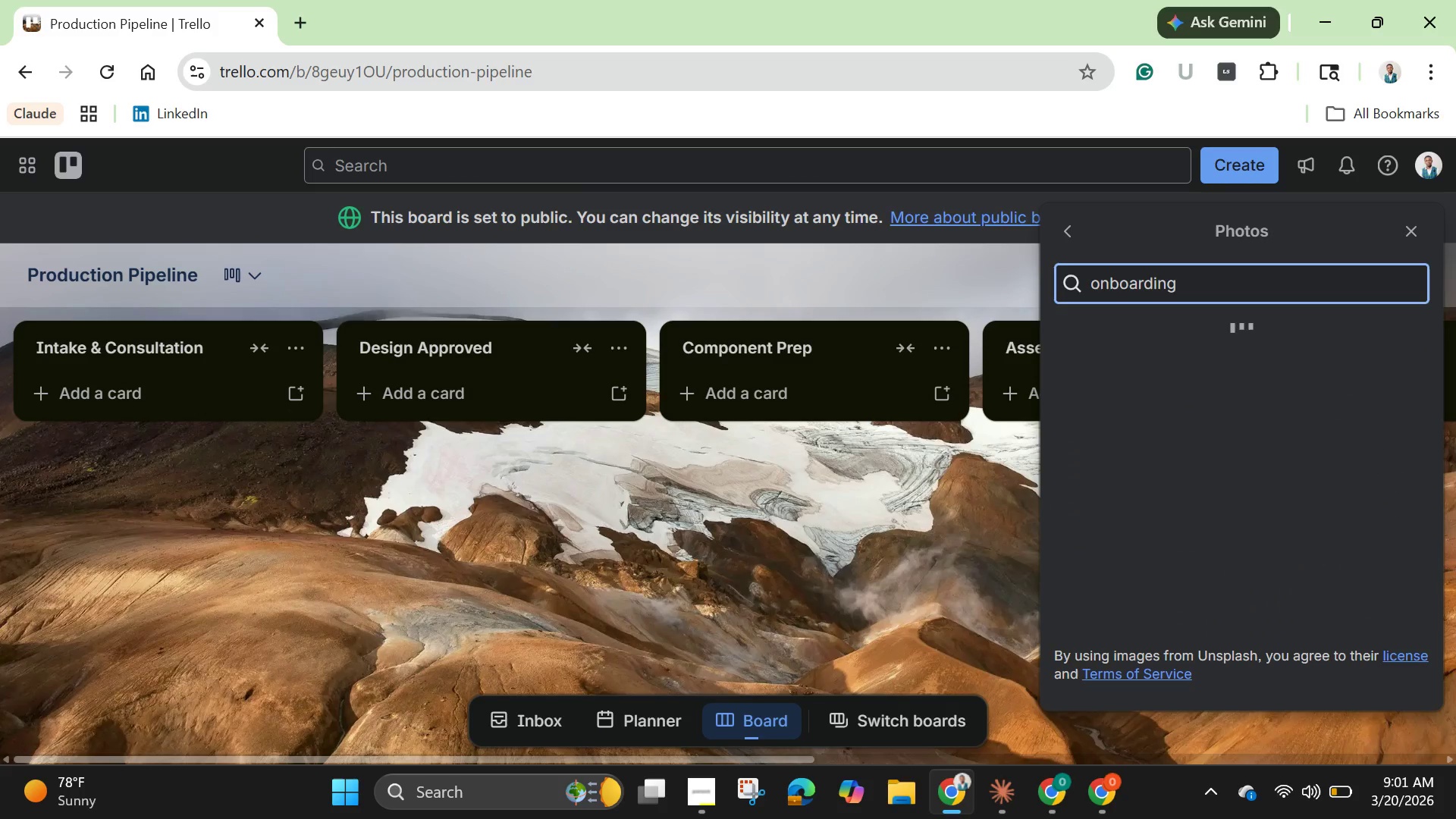 
key(Enter)
 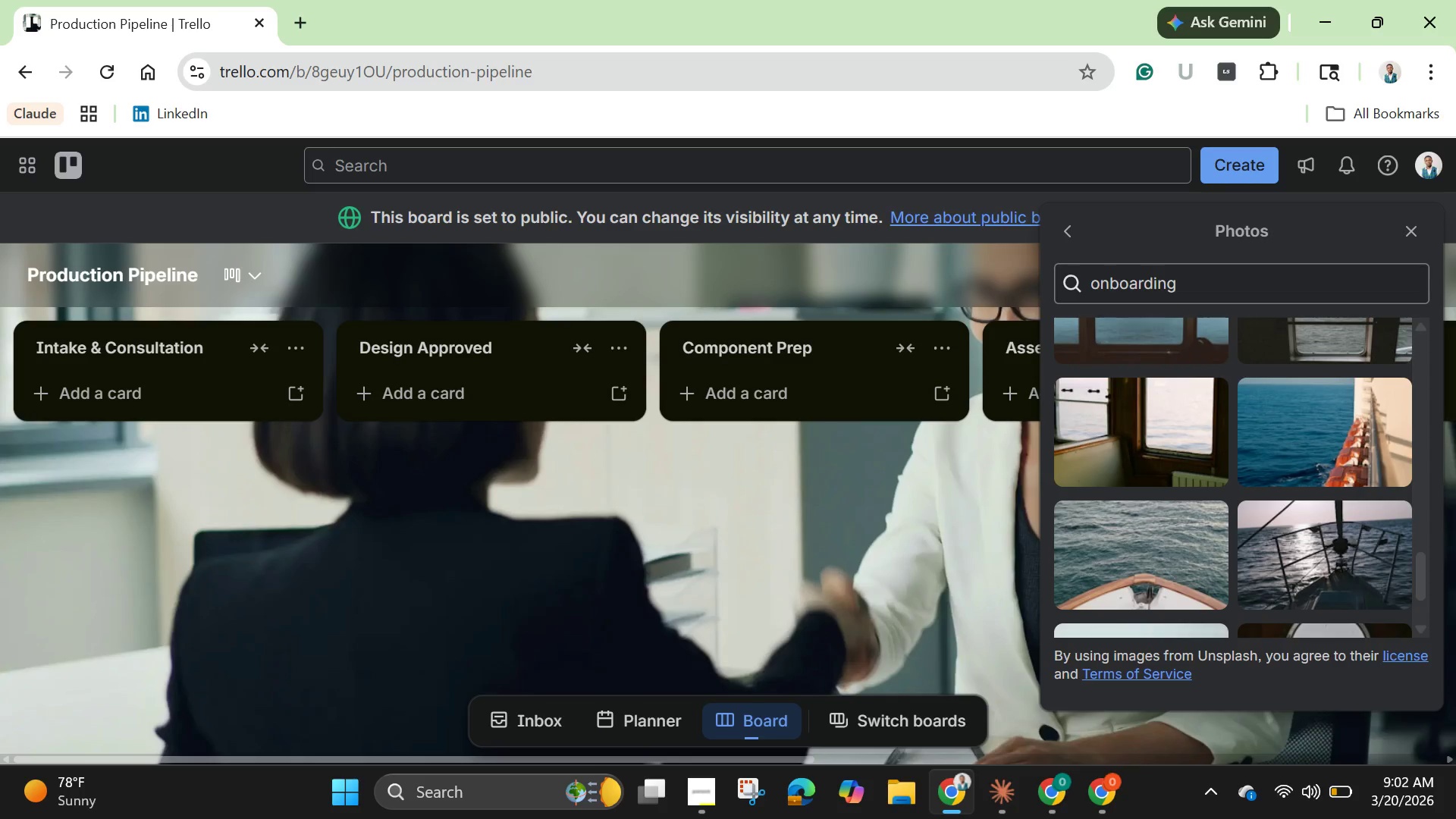 
wait(37.77)
 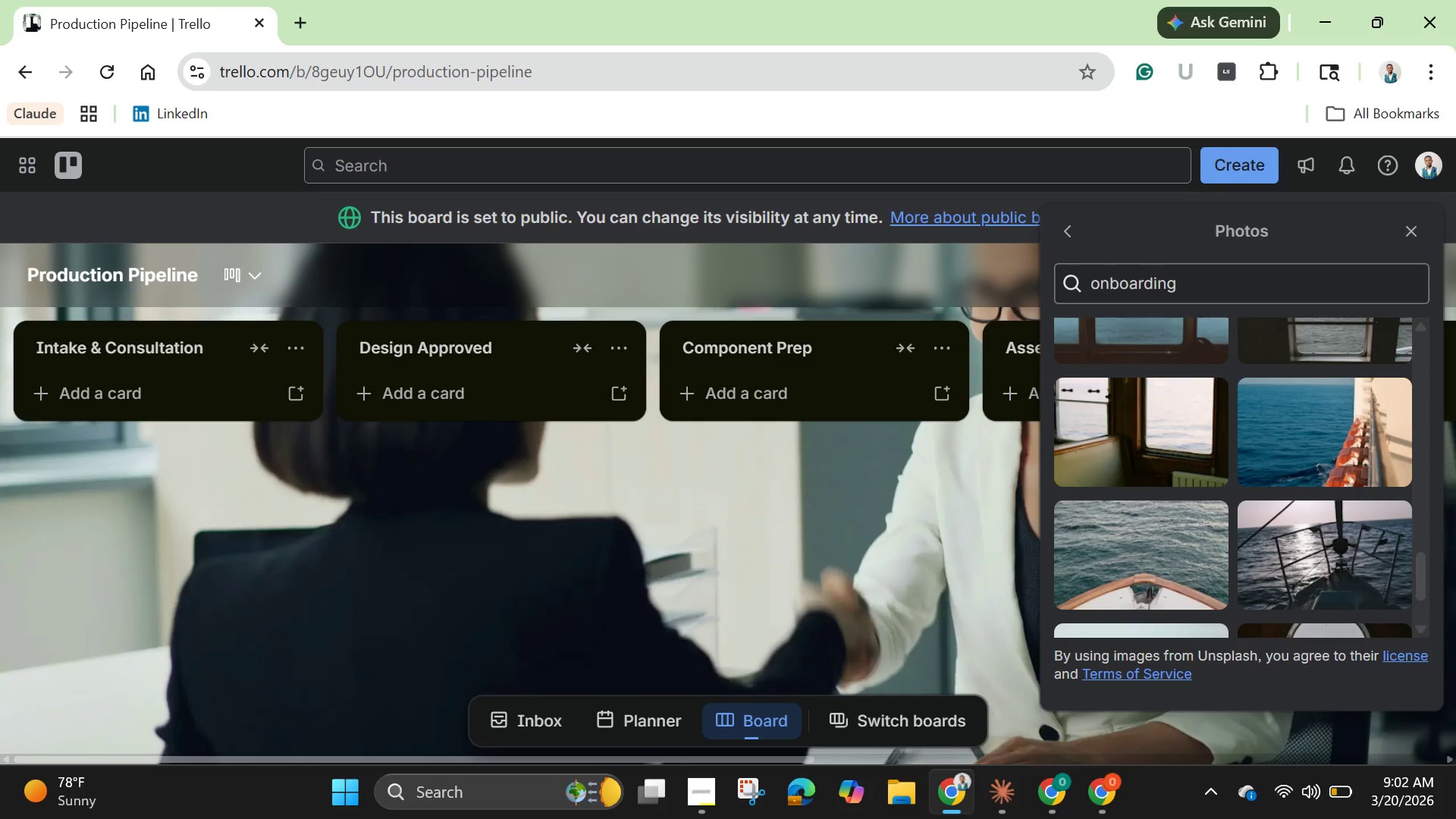 
left_click([1397, 242])
 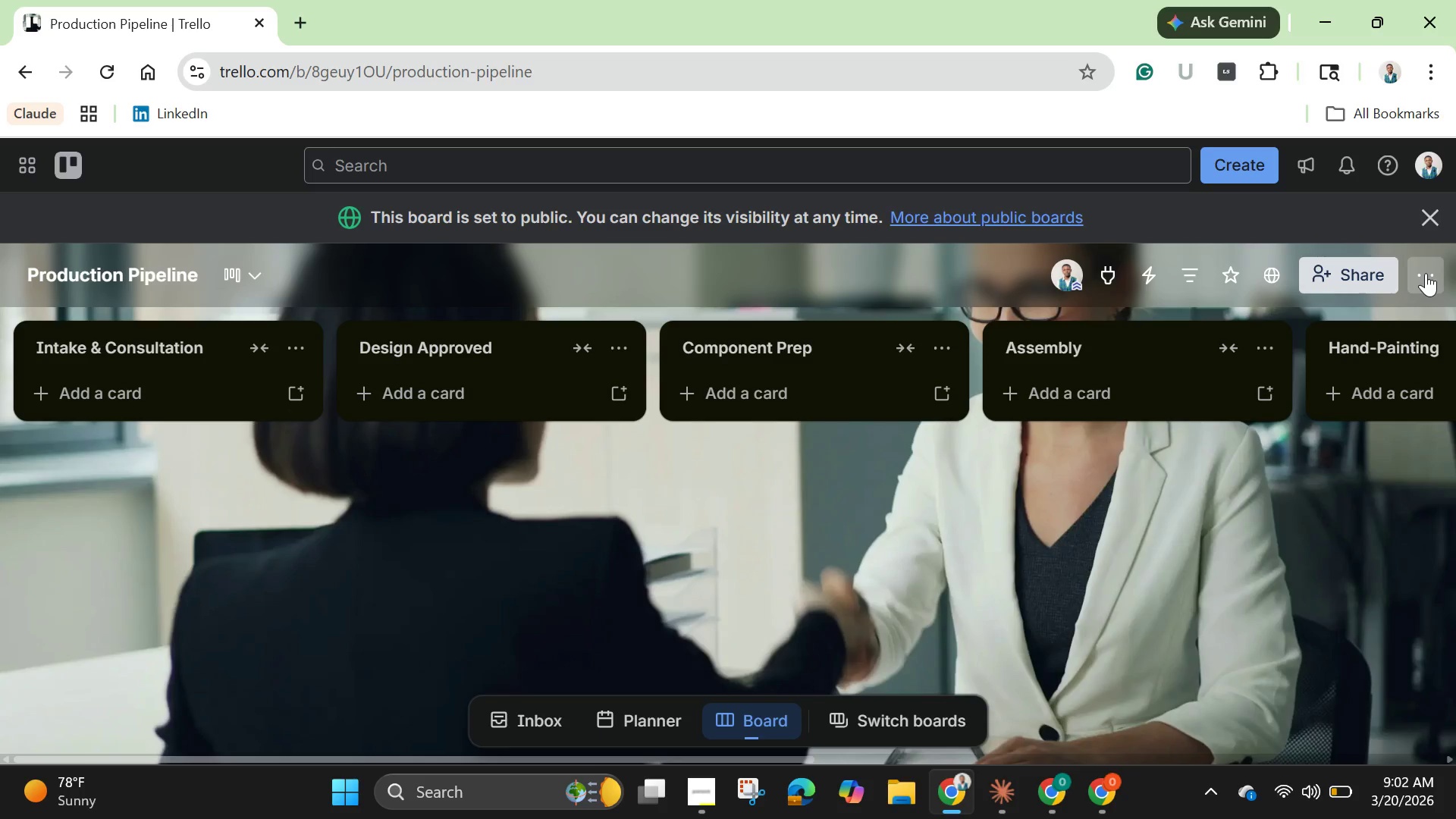 
left_click([1426, 273])
 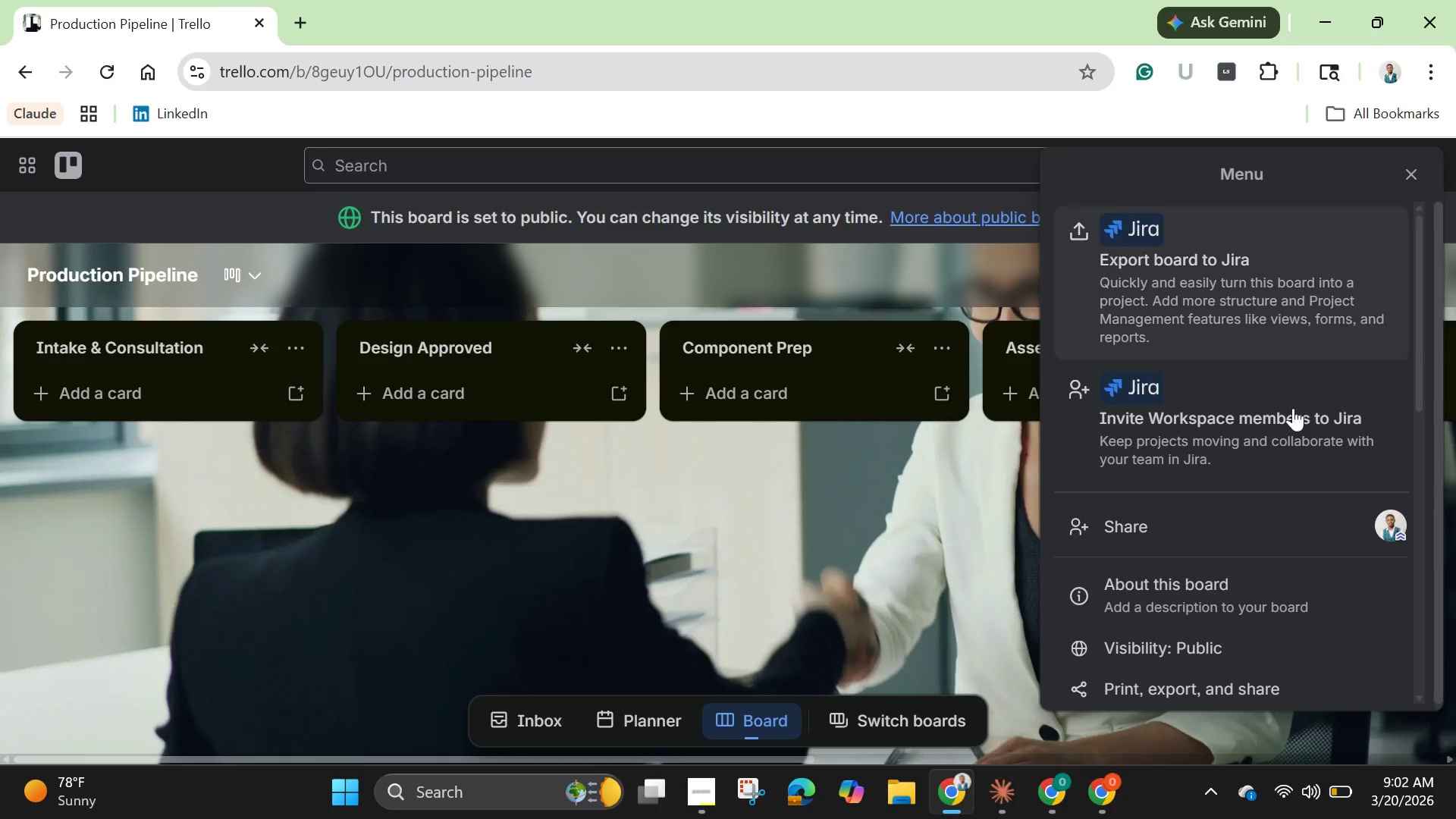 
scroll: coordinate [1237, 532], scroll_direction: down, amount: 7.0
 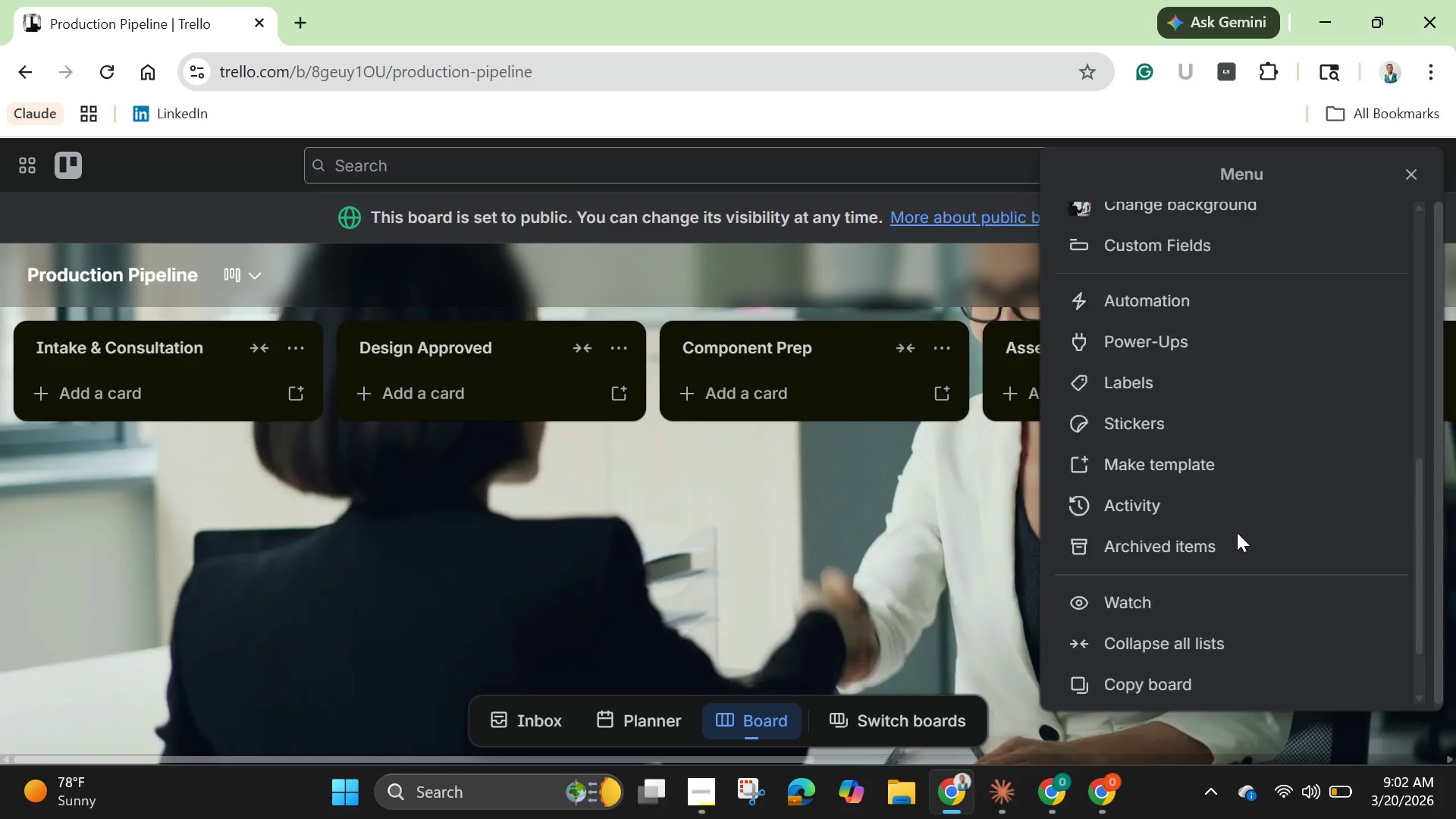 
scroll: coordinate [1237, 532], scroll_direction: up, amount: 3.0
 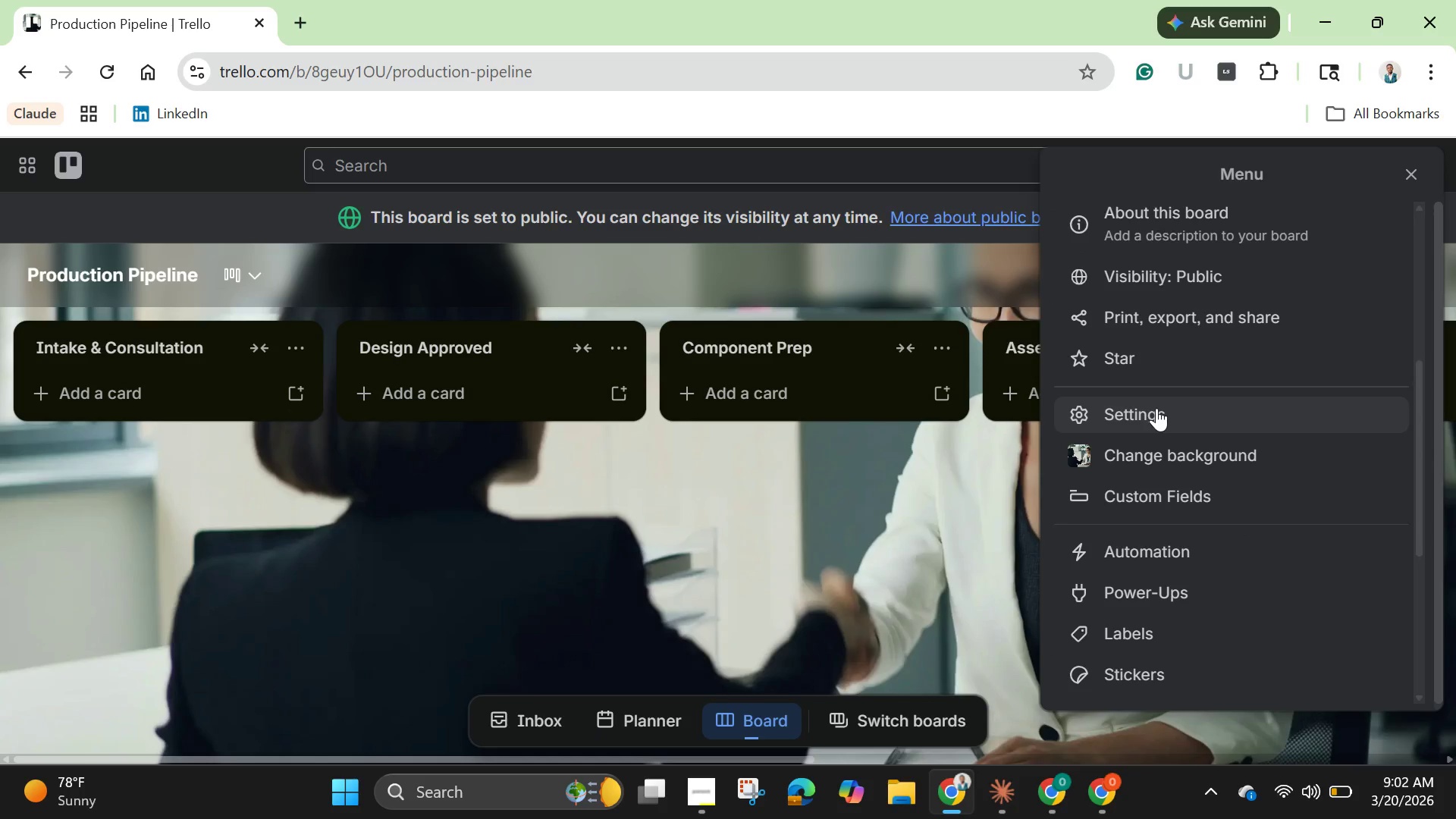 
left_click([1156, 408])
 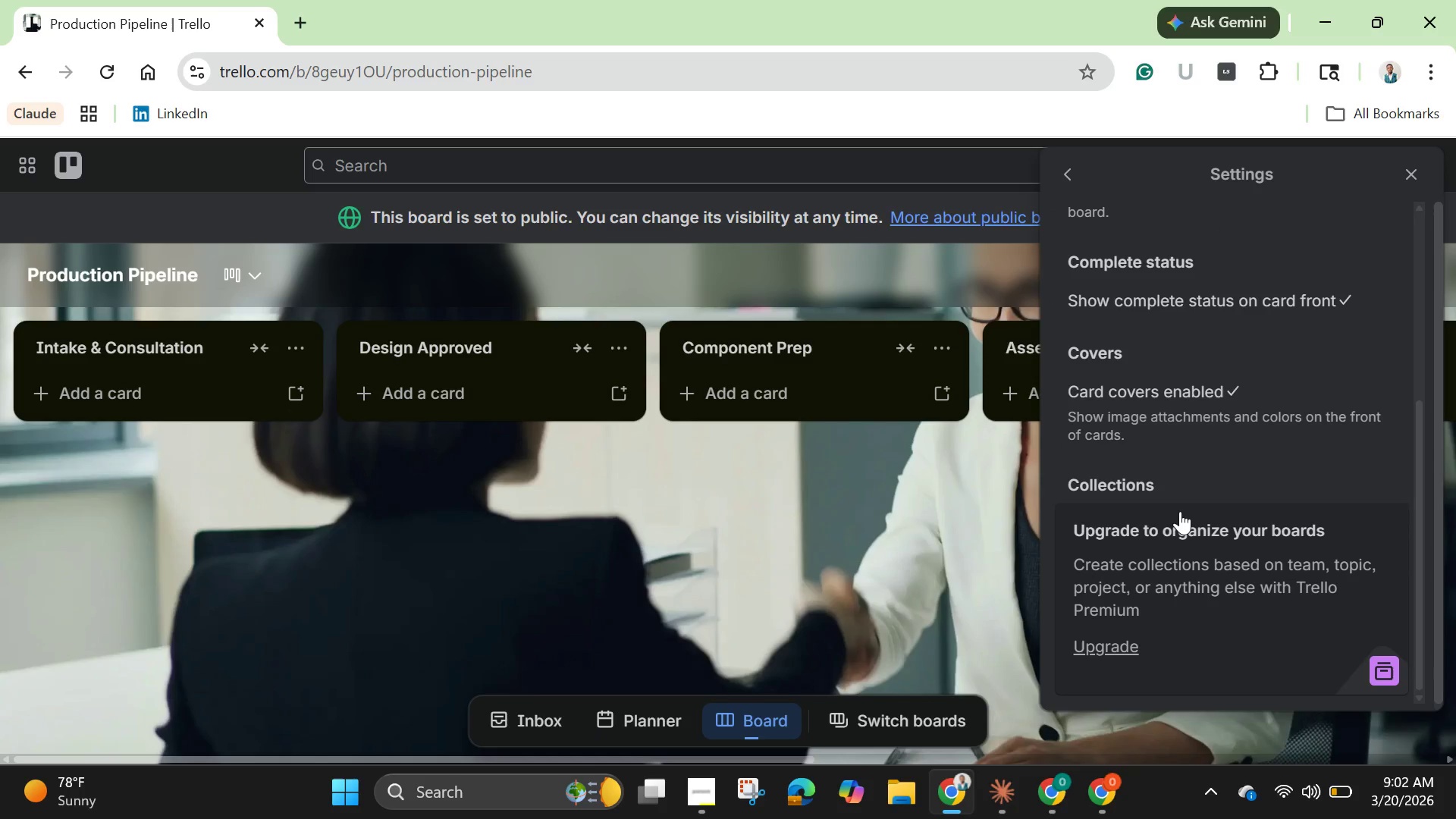 
scroll: coordinate [1180, 511], scroll_direction: up, amount: 3.0
 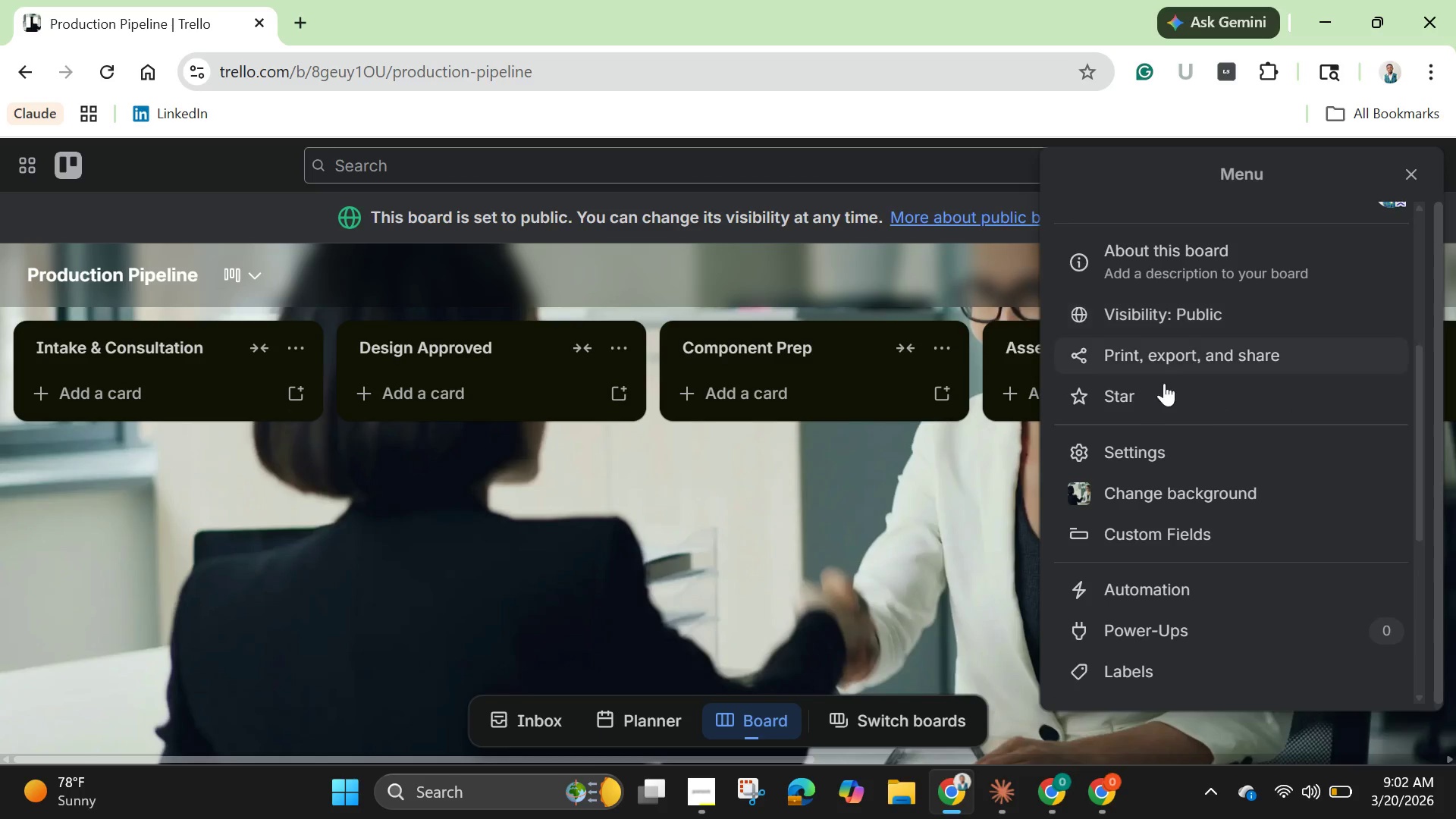 
left_click([913, 554])
 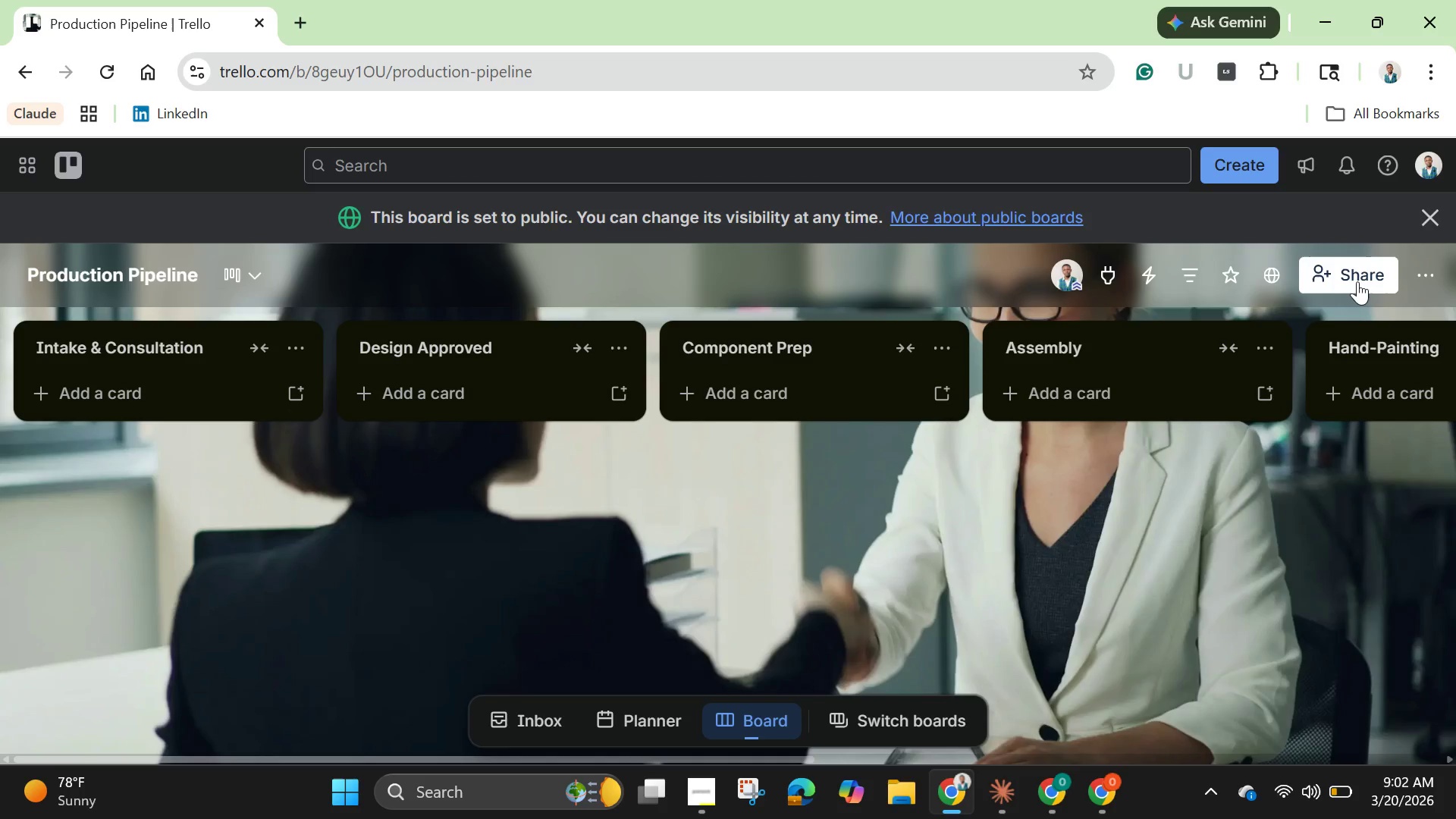 
left_click([1423, 274])
 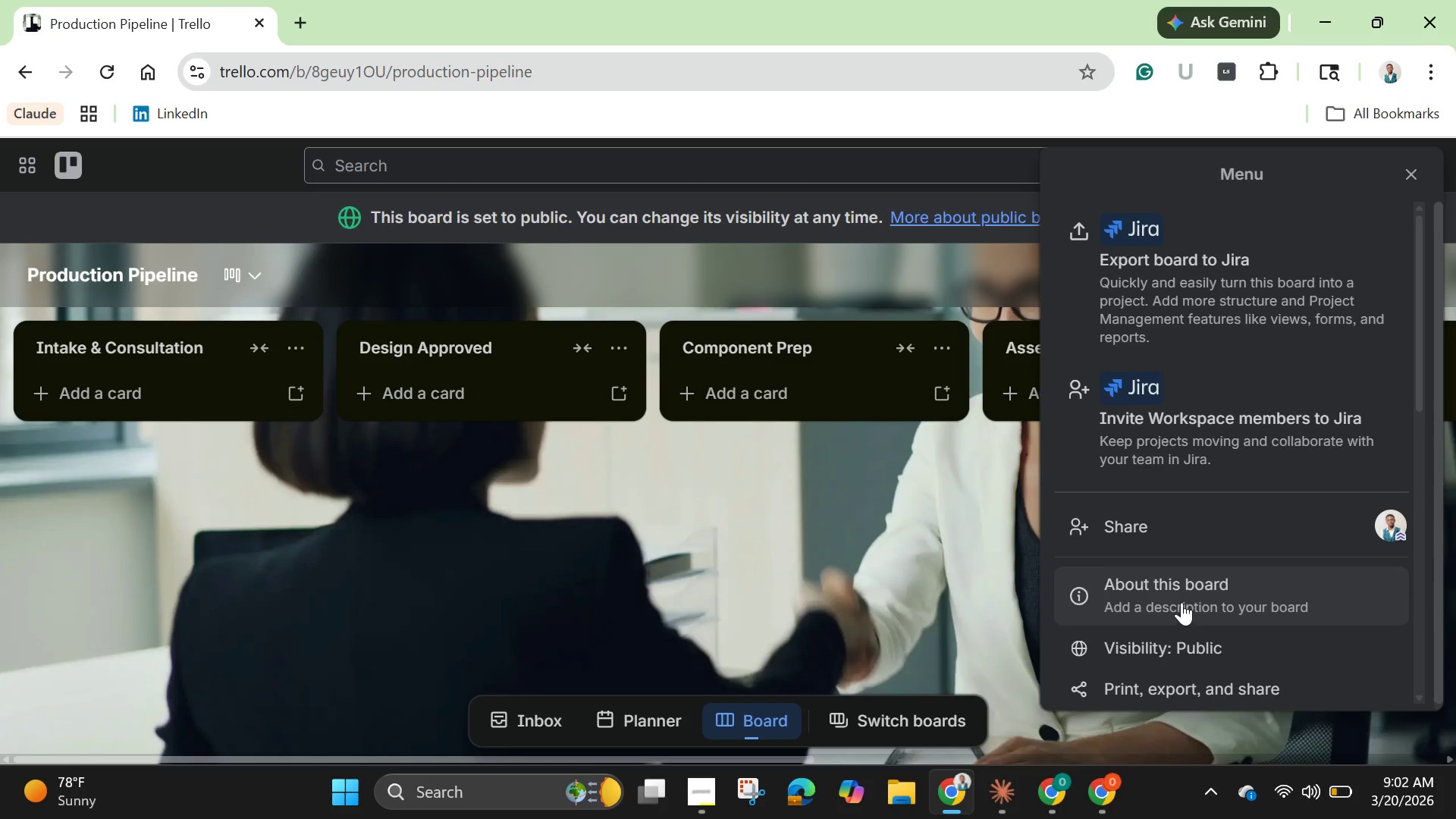 
scroll: coordinate [1178, 559], scroll_direction: down, amount: 4.0
 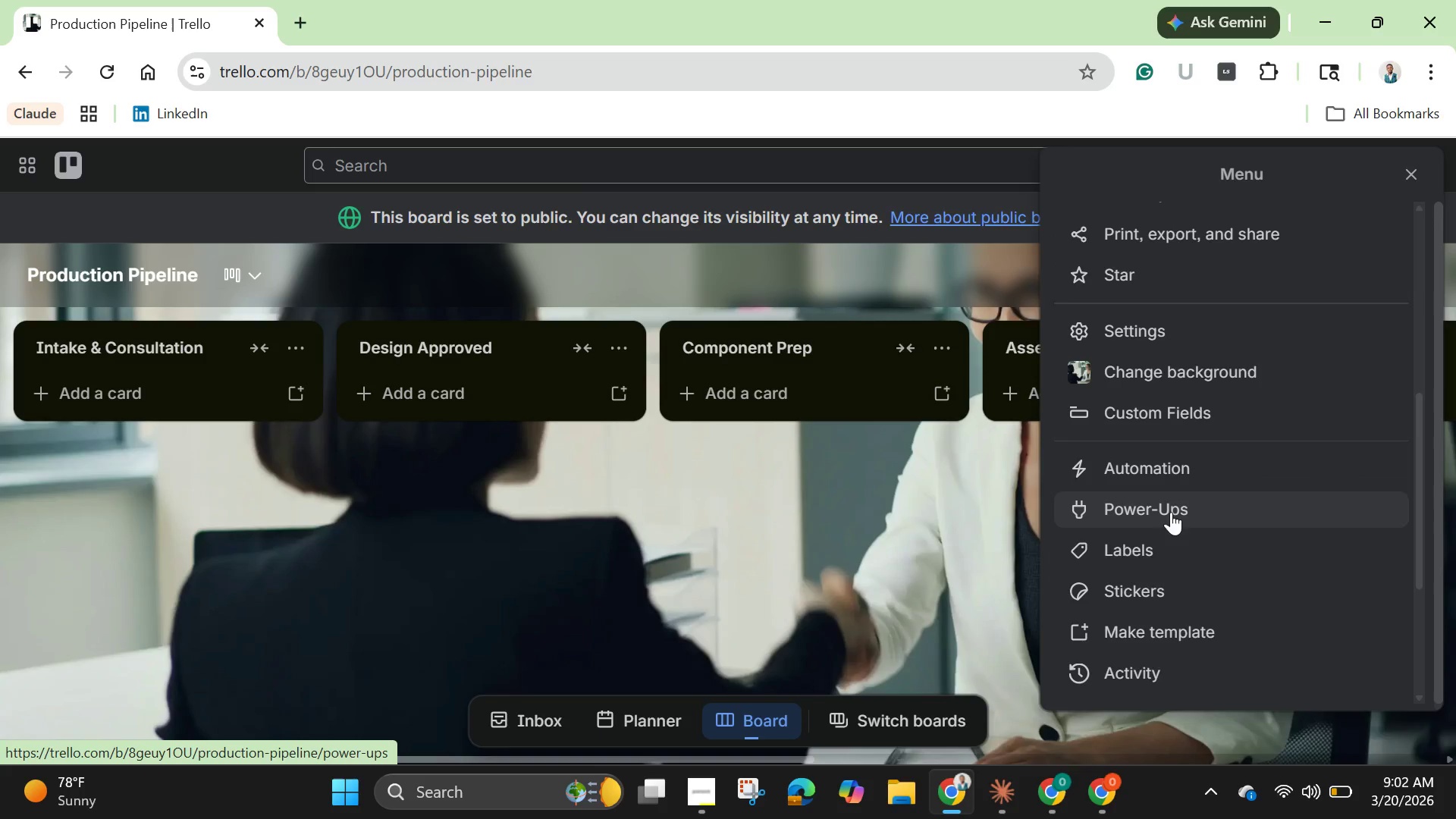 
left_click([1171, 512])
 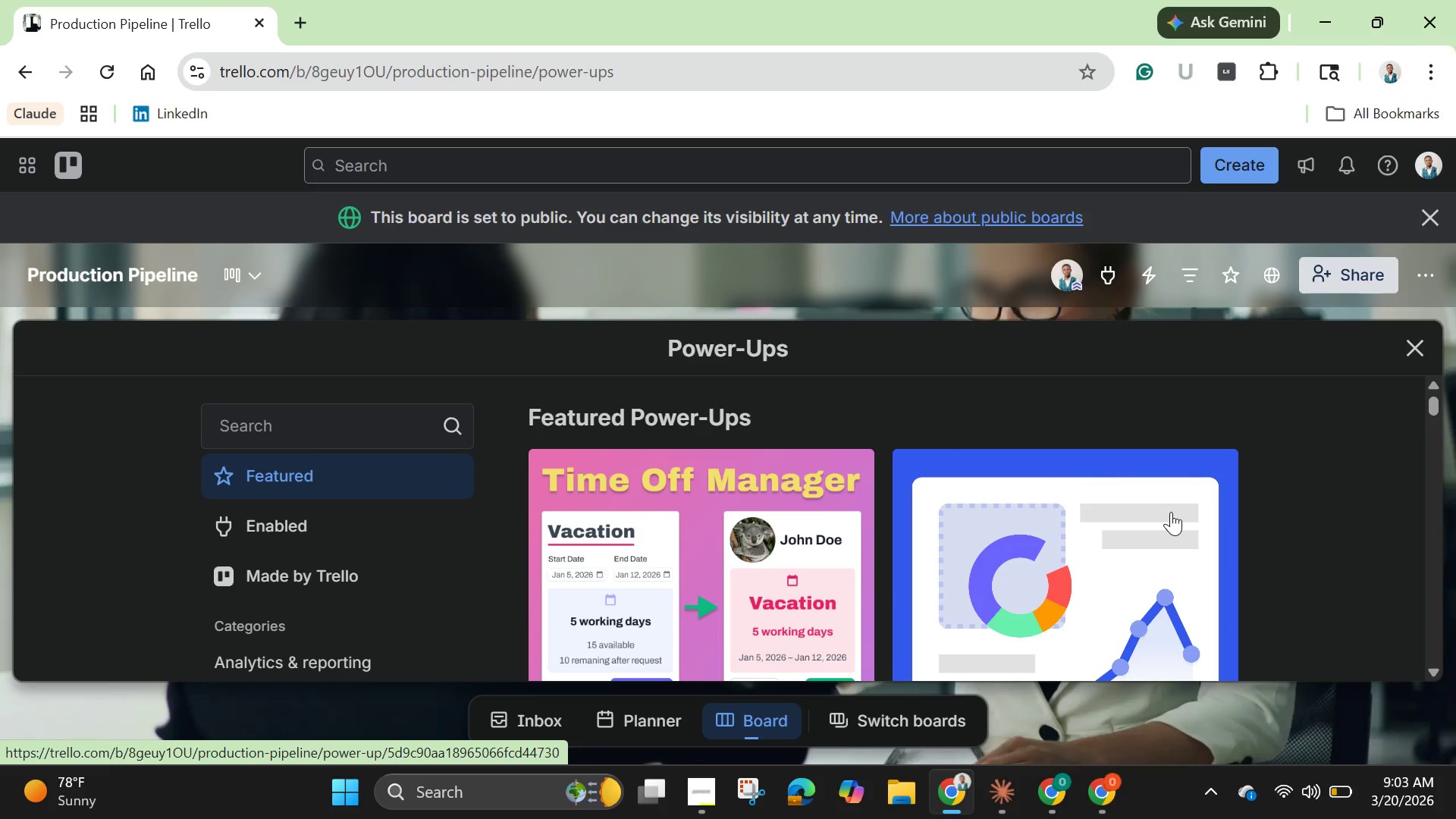 
wait(21.7)
 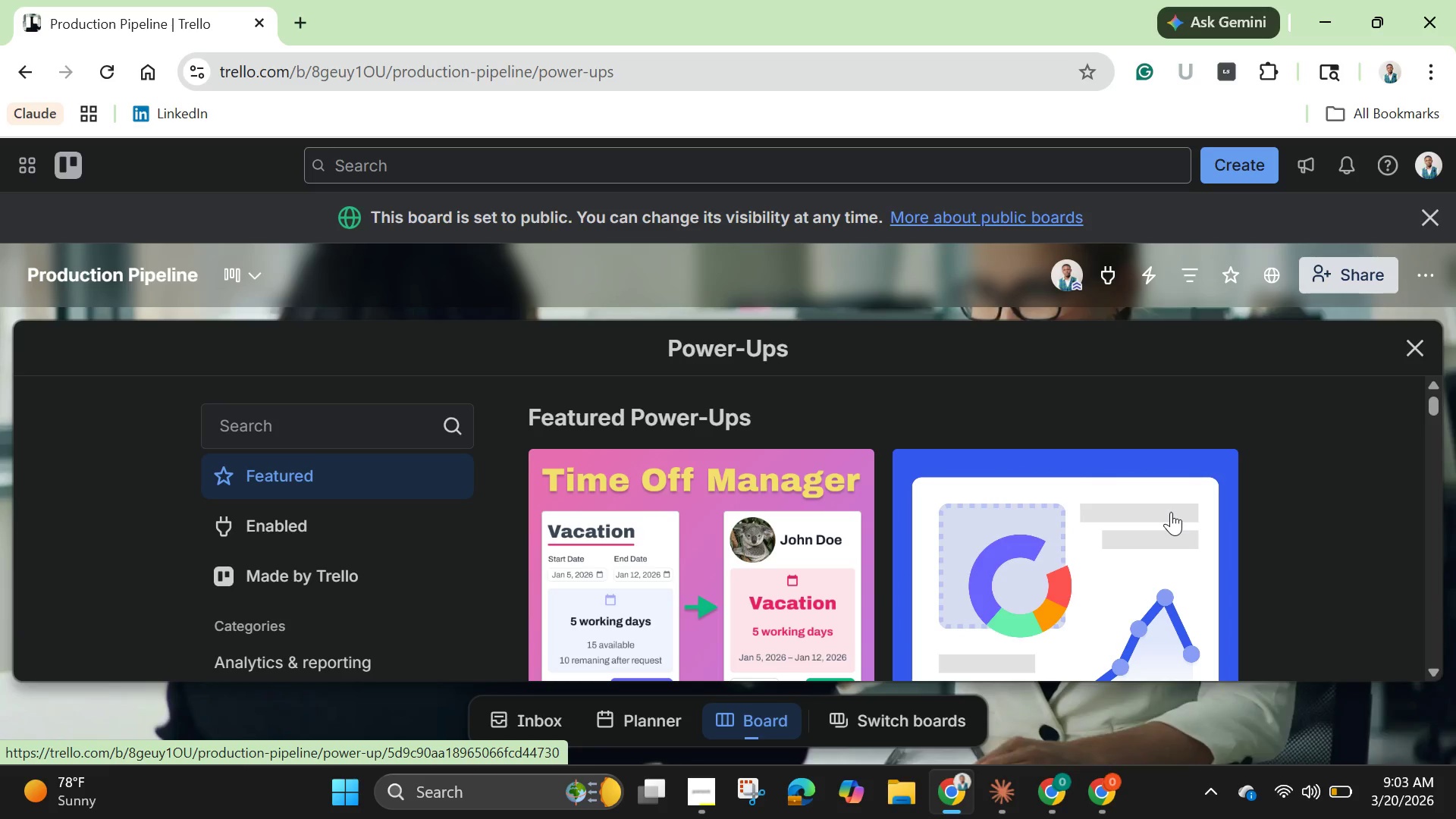 
left_click([309, 417])
 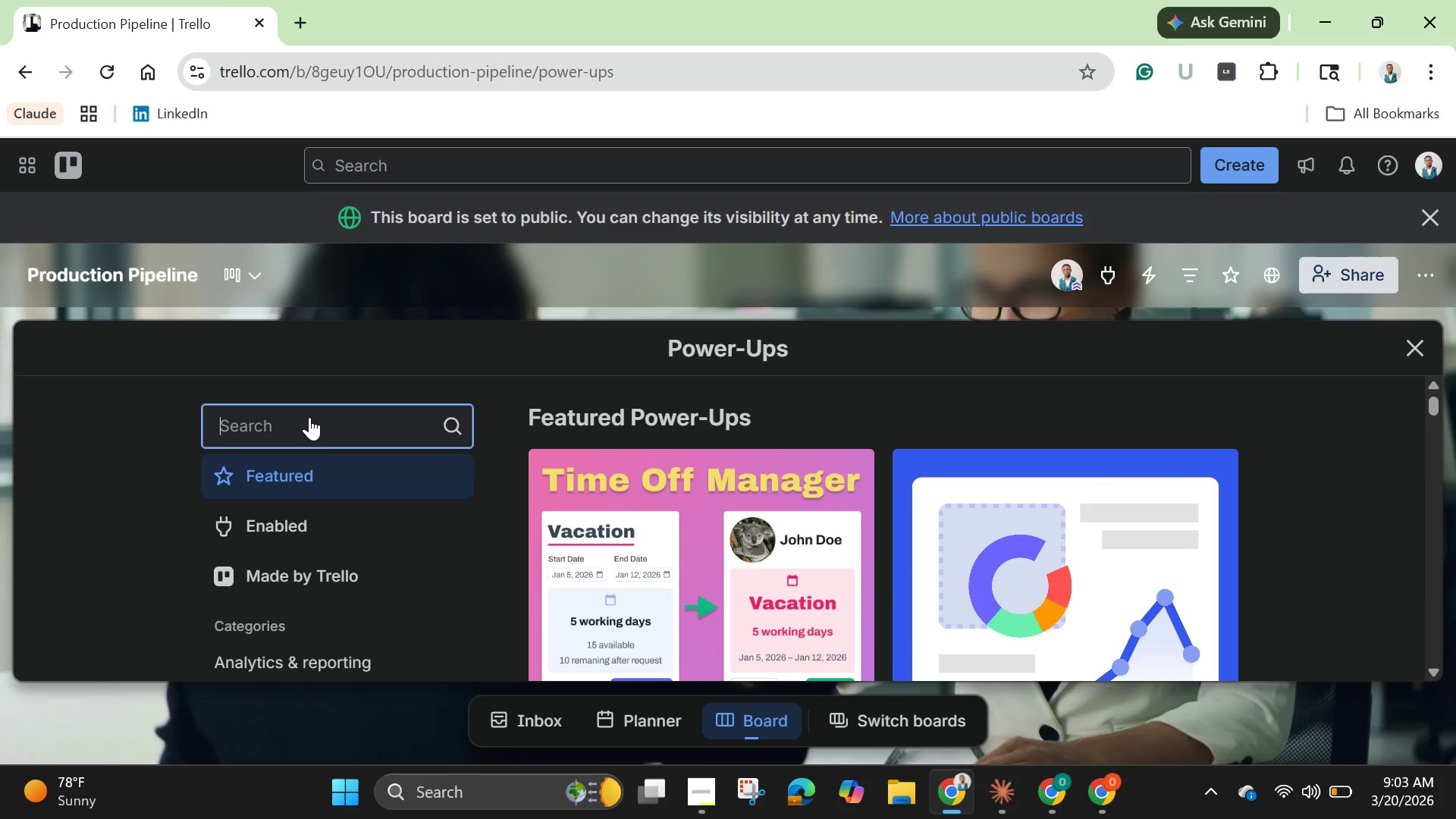 
type(butler)
 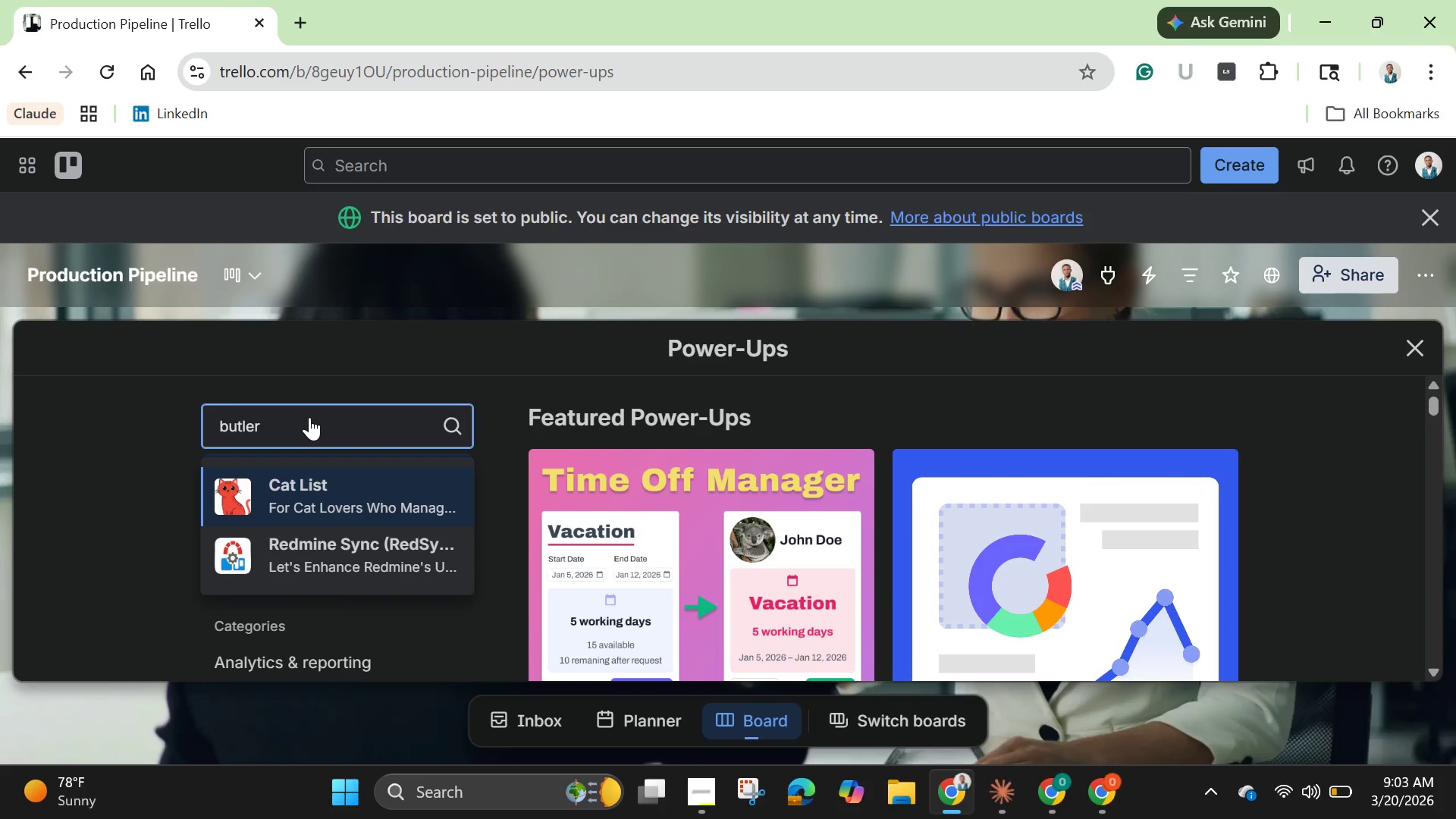 
key(Enter)
 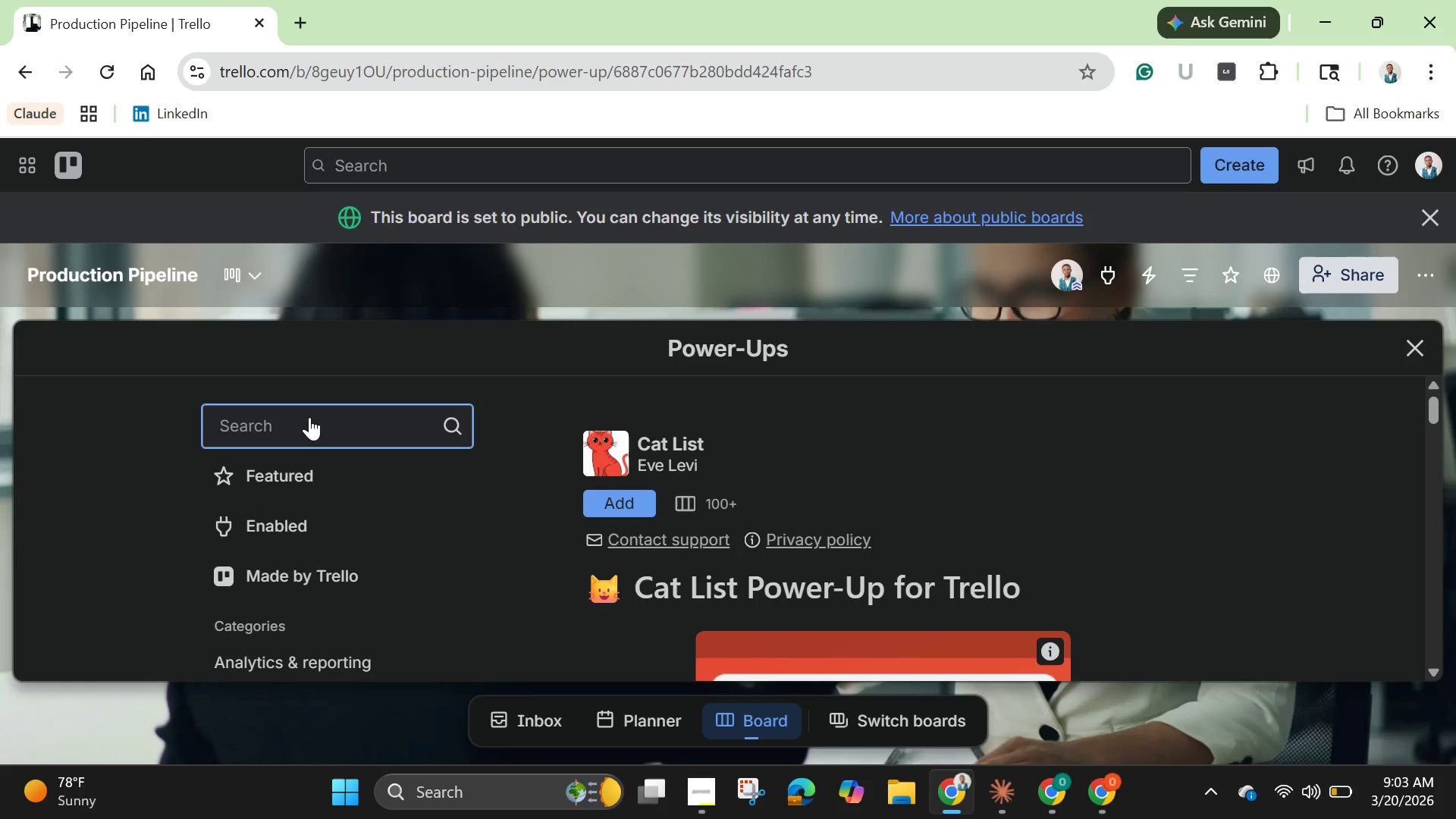 
wait(6.83)
 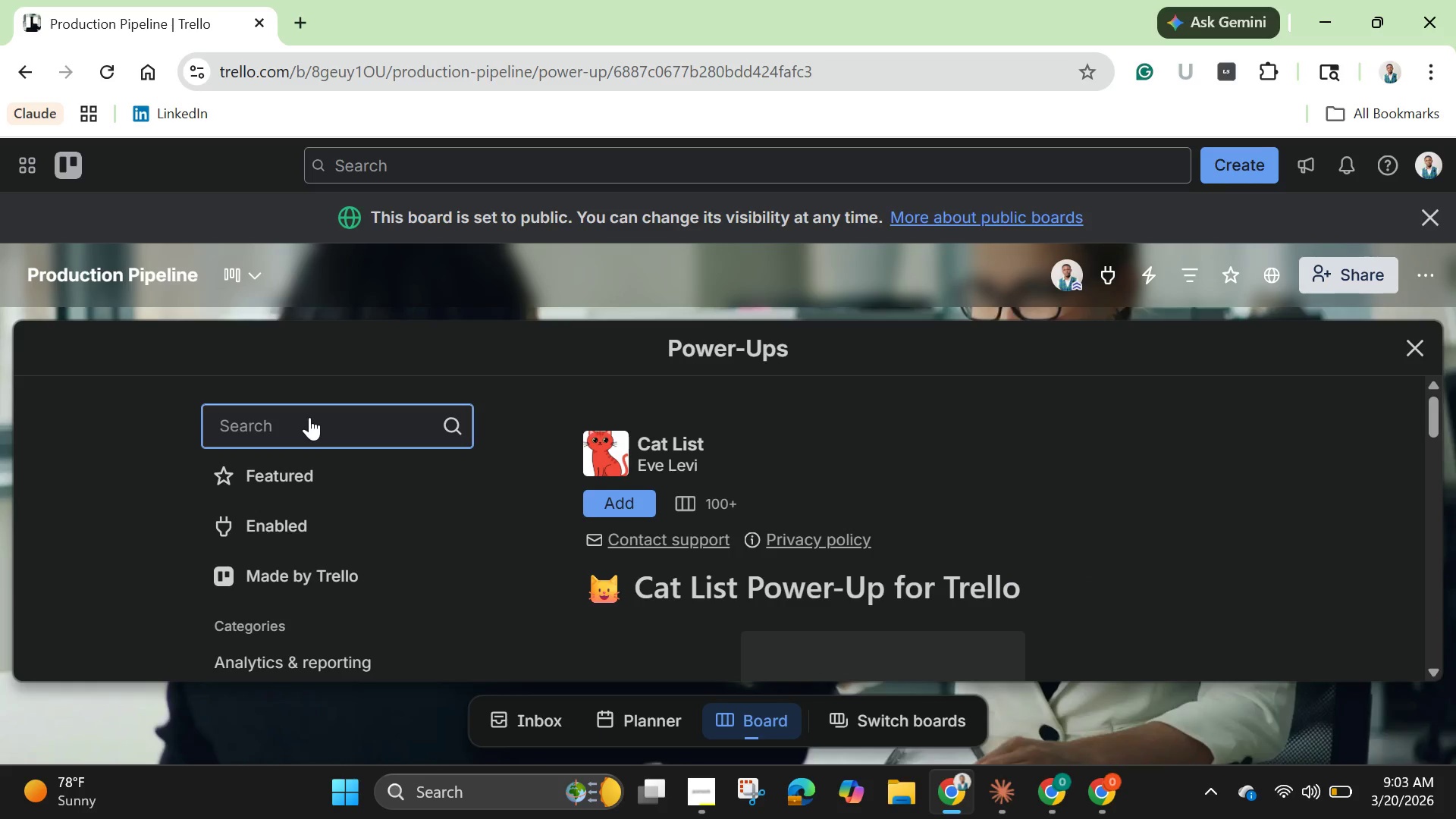 
scroll: coordinate [293, 557], scroll_direction: down, amount: 5.0
 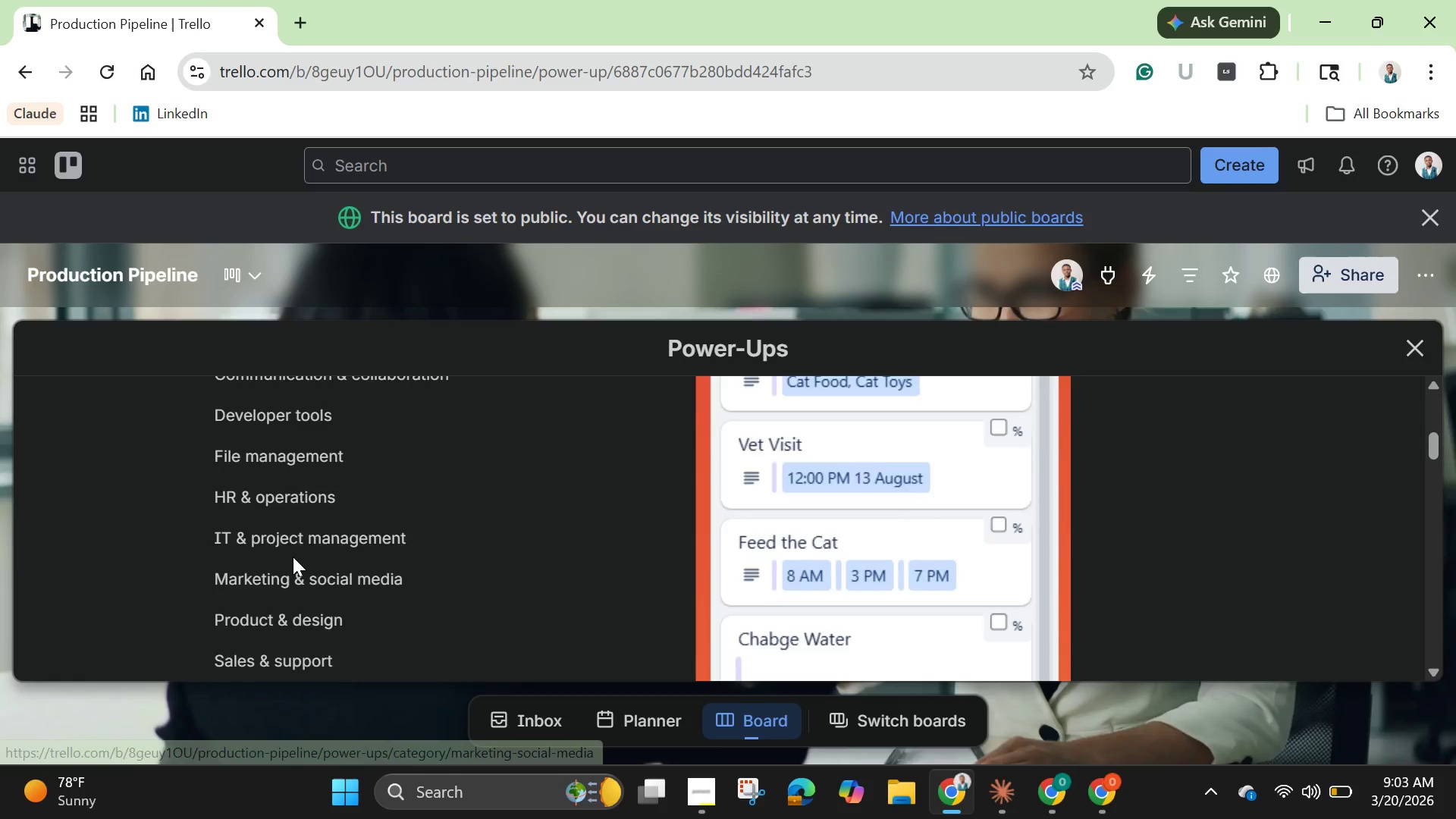 
scroll: coordinate [748, 476], scroll_direction: up, amount: 10.0
 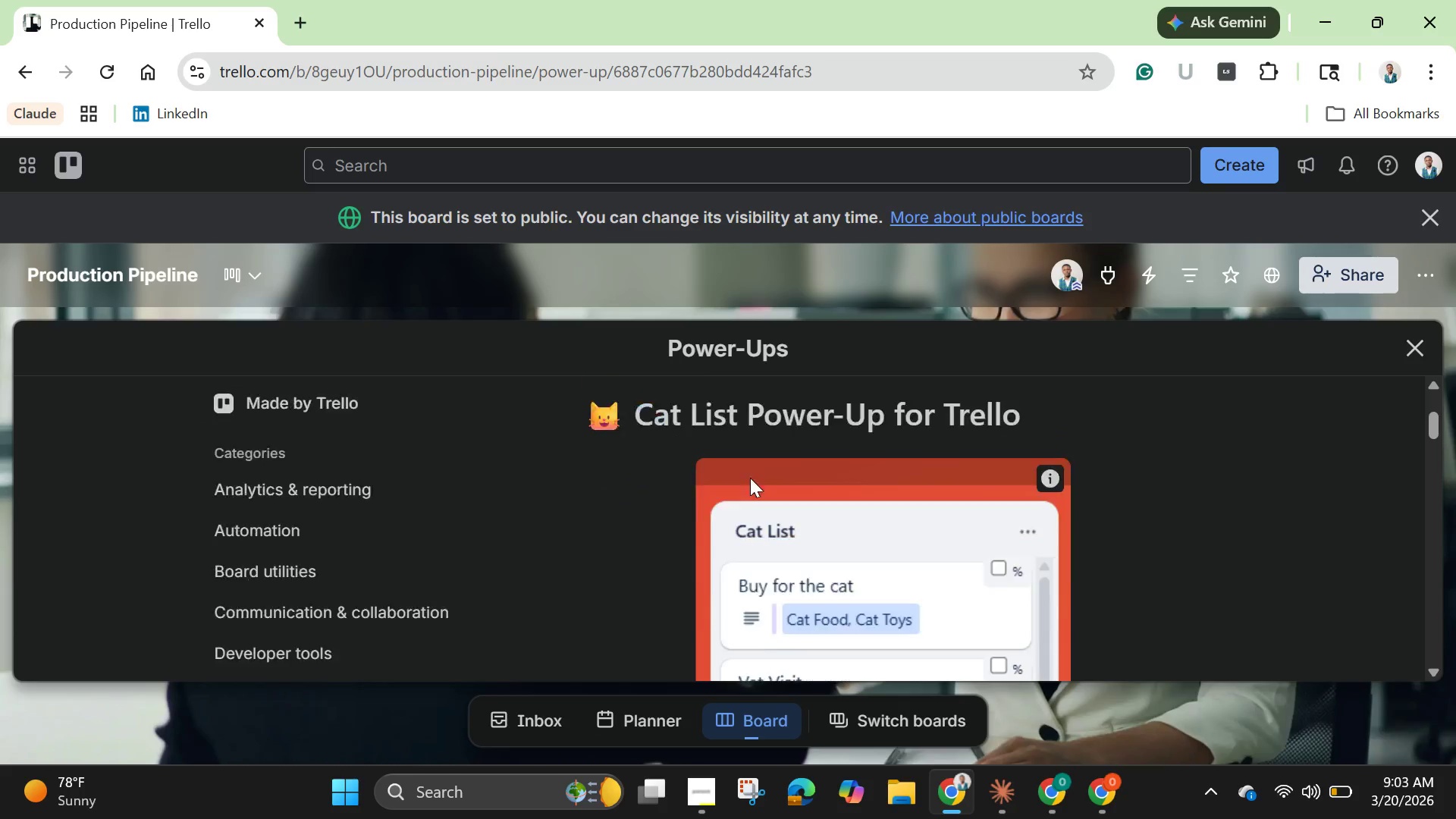 
scroll: coordinate [750, 482], scroll_direction: down, amount: 16.0
 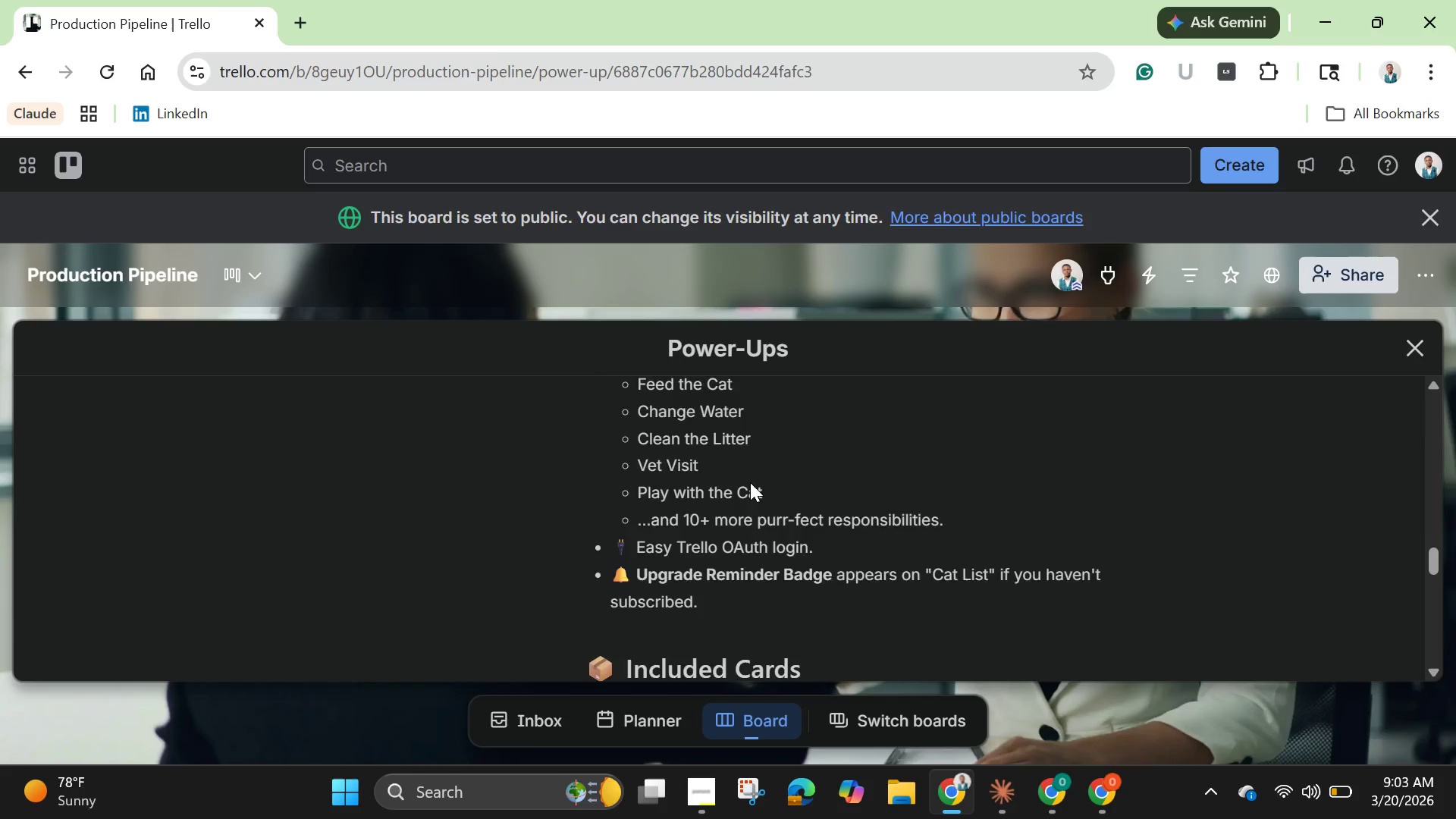 
scroll: coordinate [750, 484], scroll_direction: up, amount: 17.0
 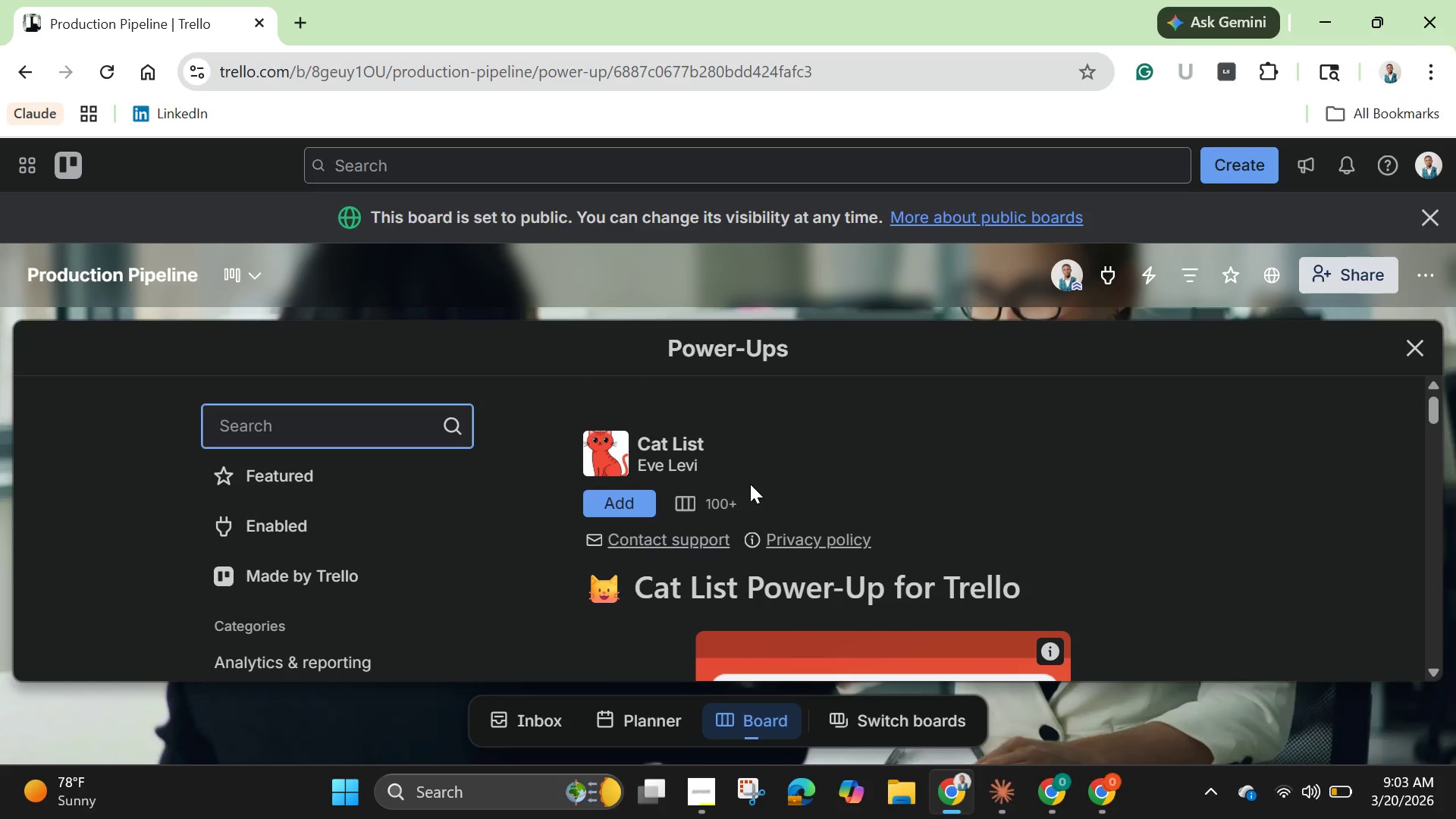 
wait(8.99)
 